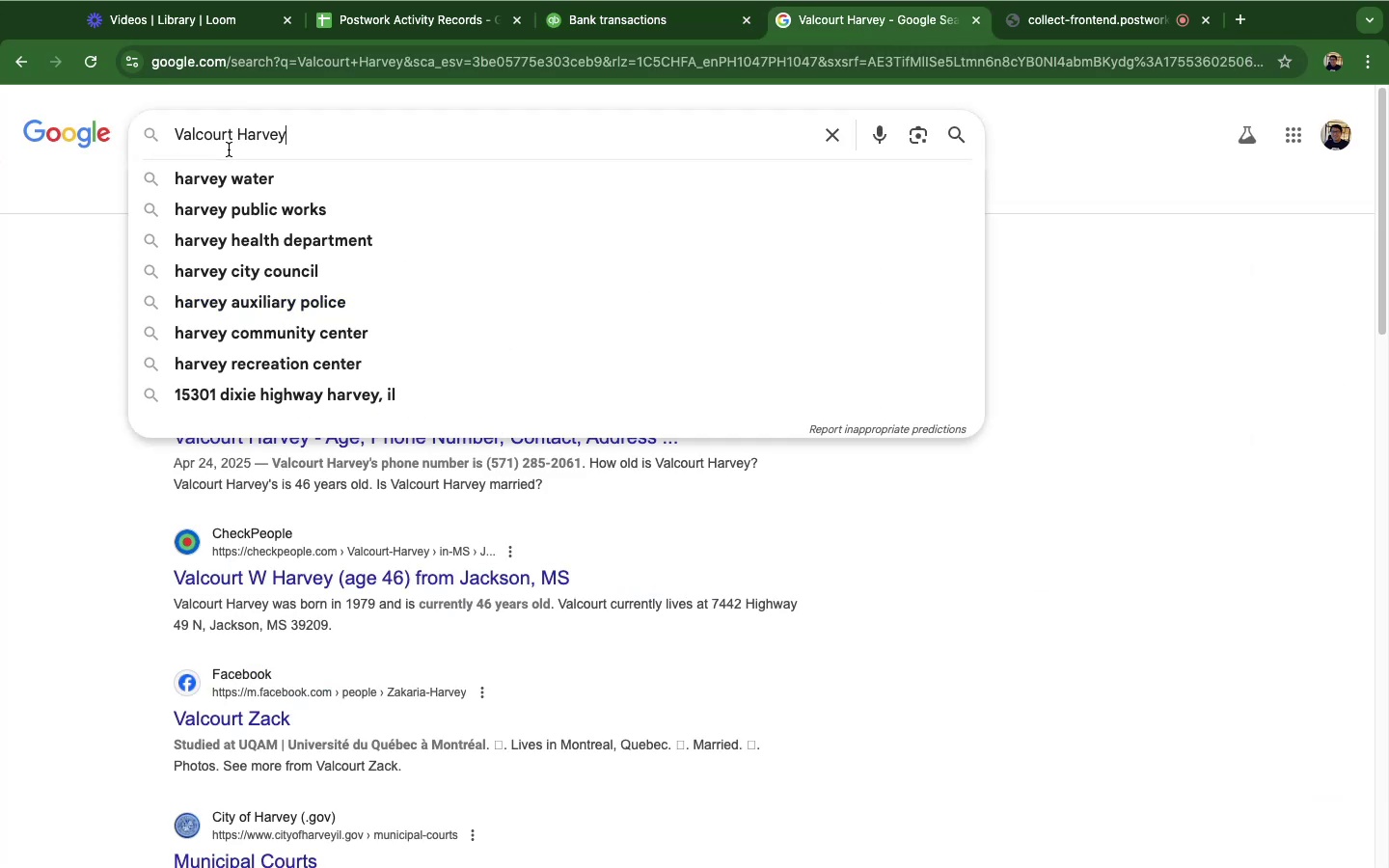 
double_click([229, 149])
 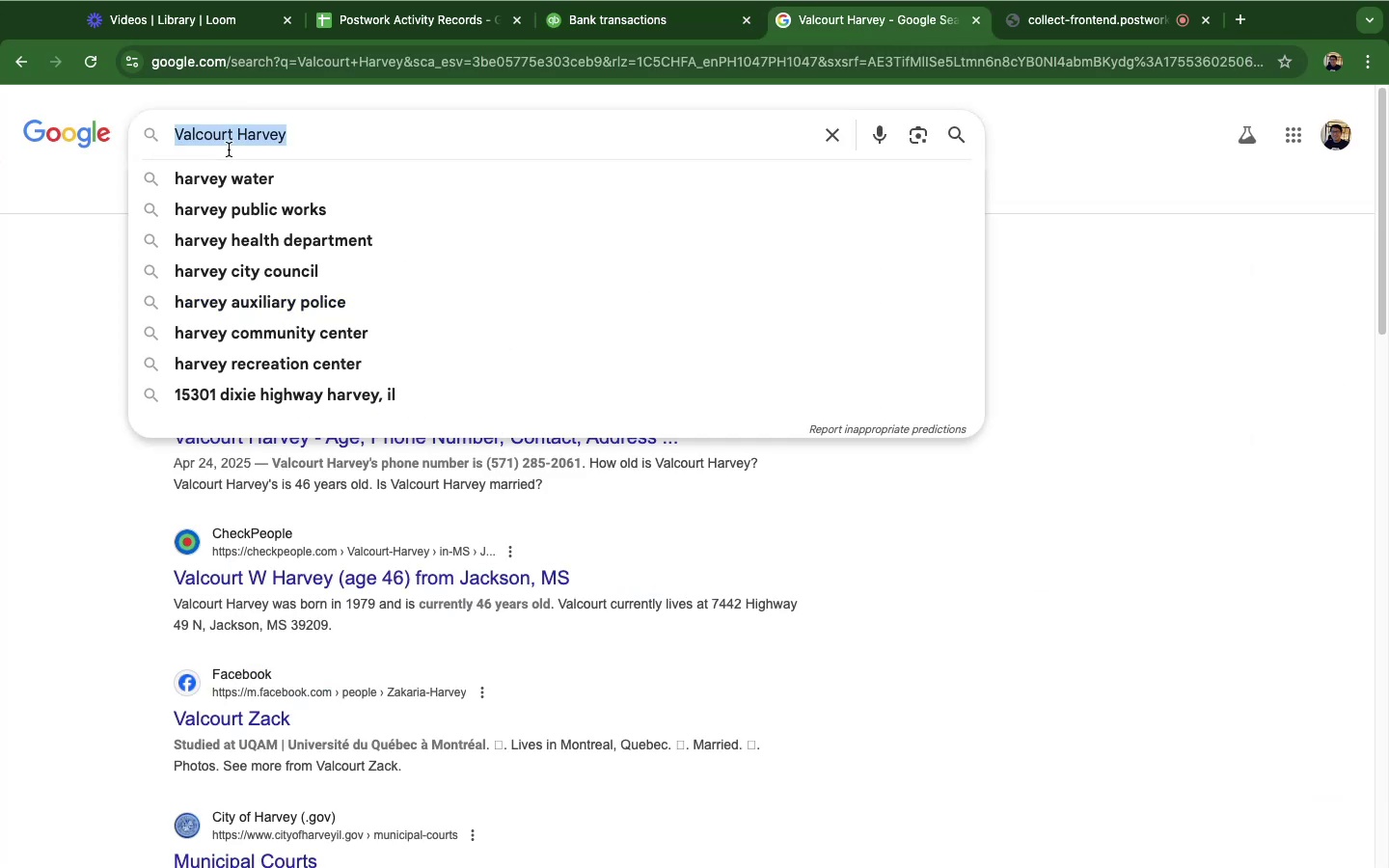 
triple_click([229, 149])
 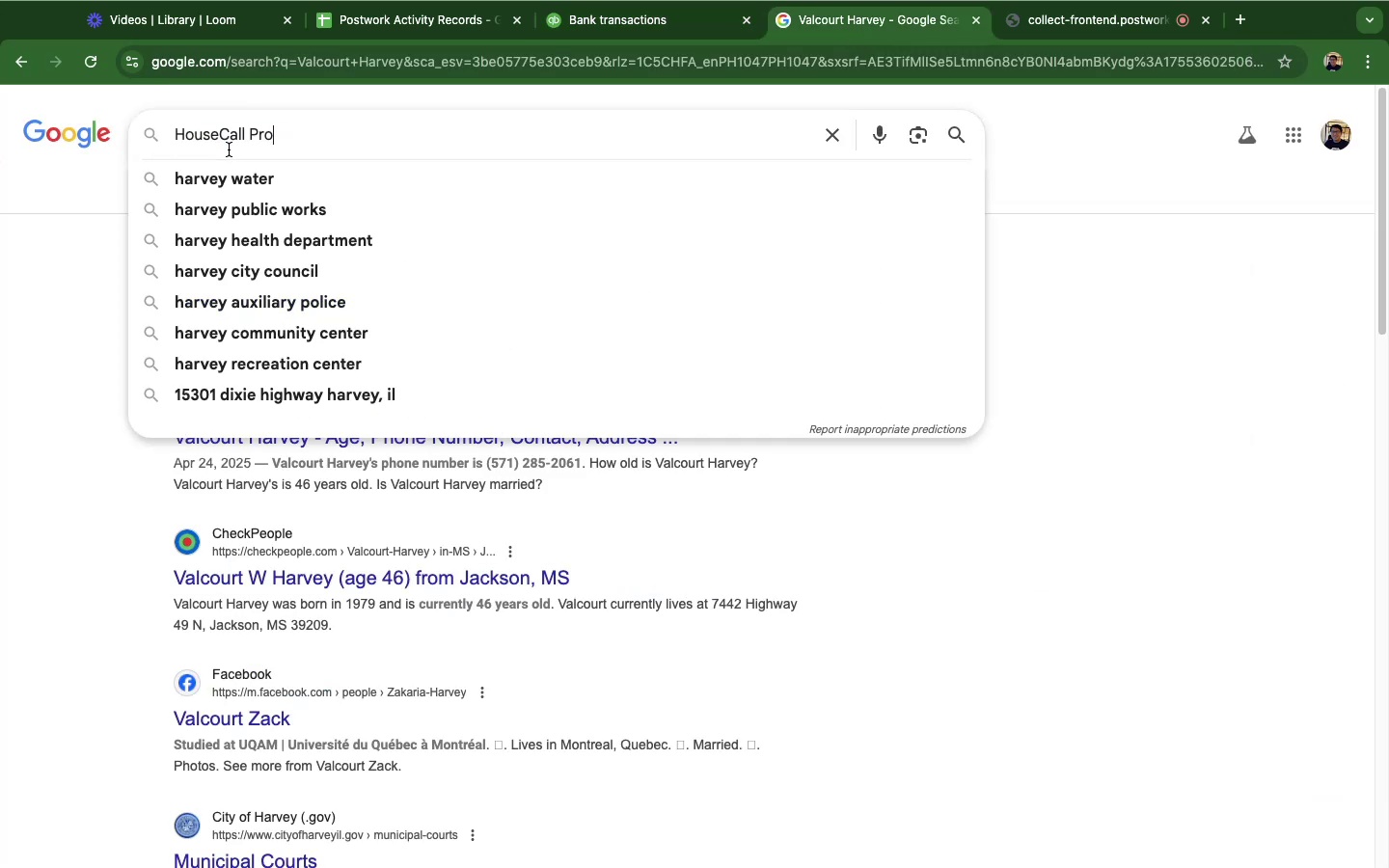 
key(Meta+V)
 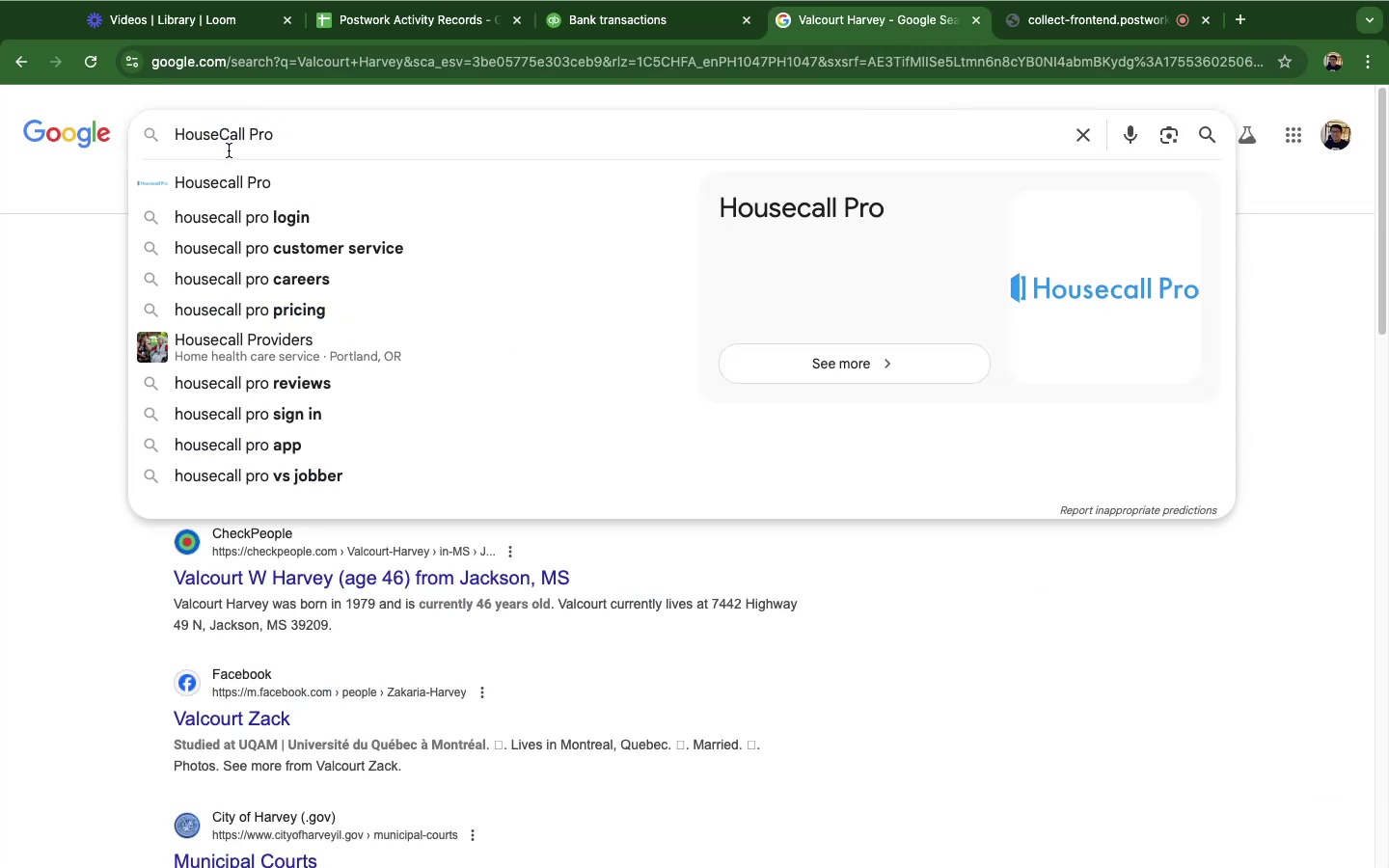 
key(Shift+ShiftRight)
 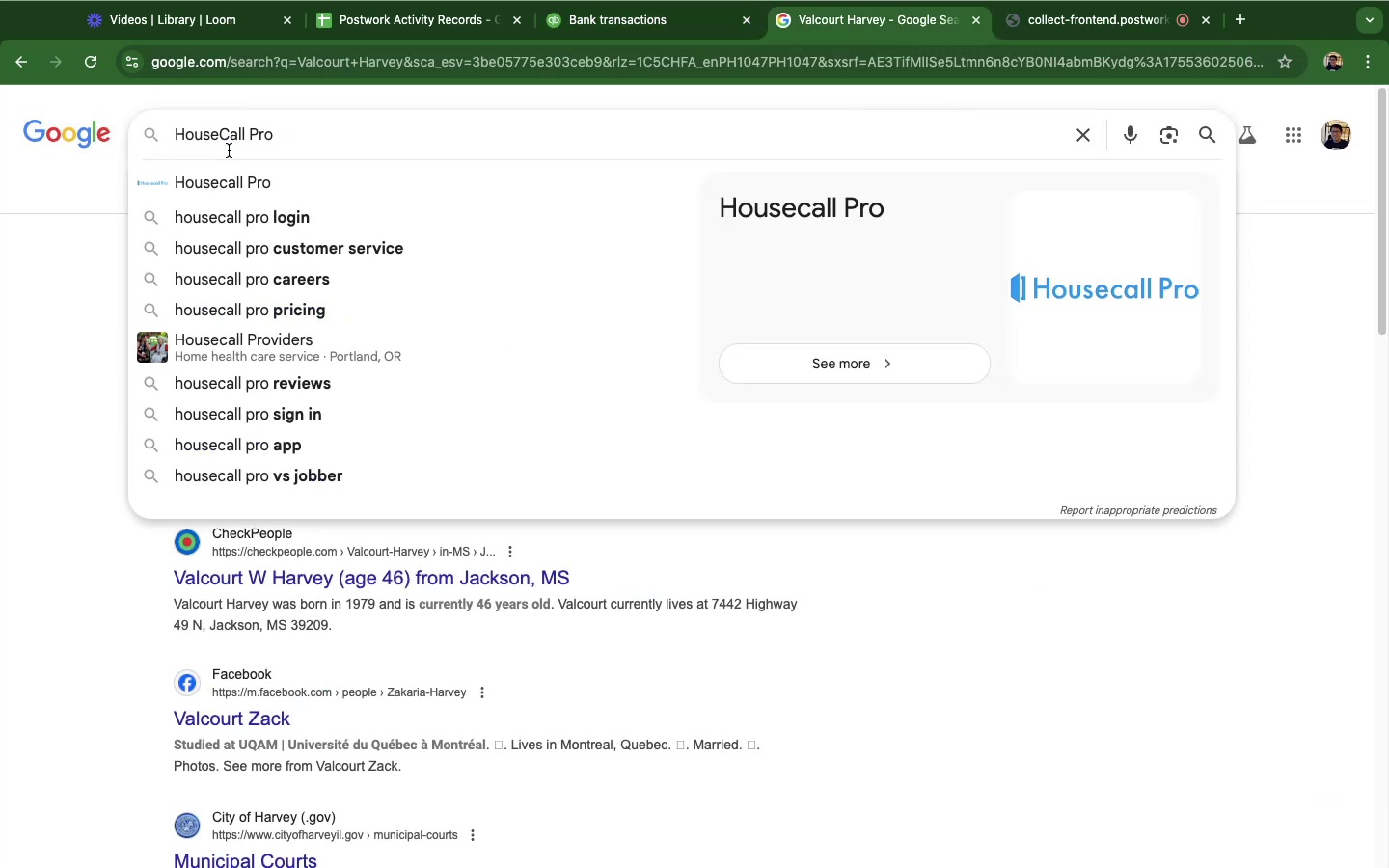 
key(Enter)
 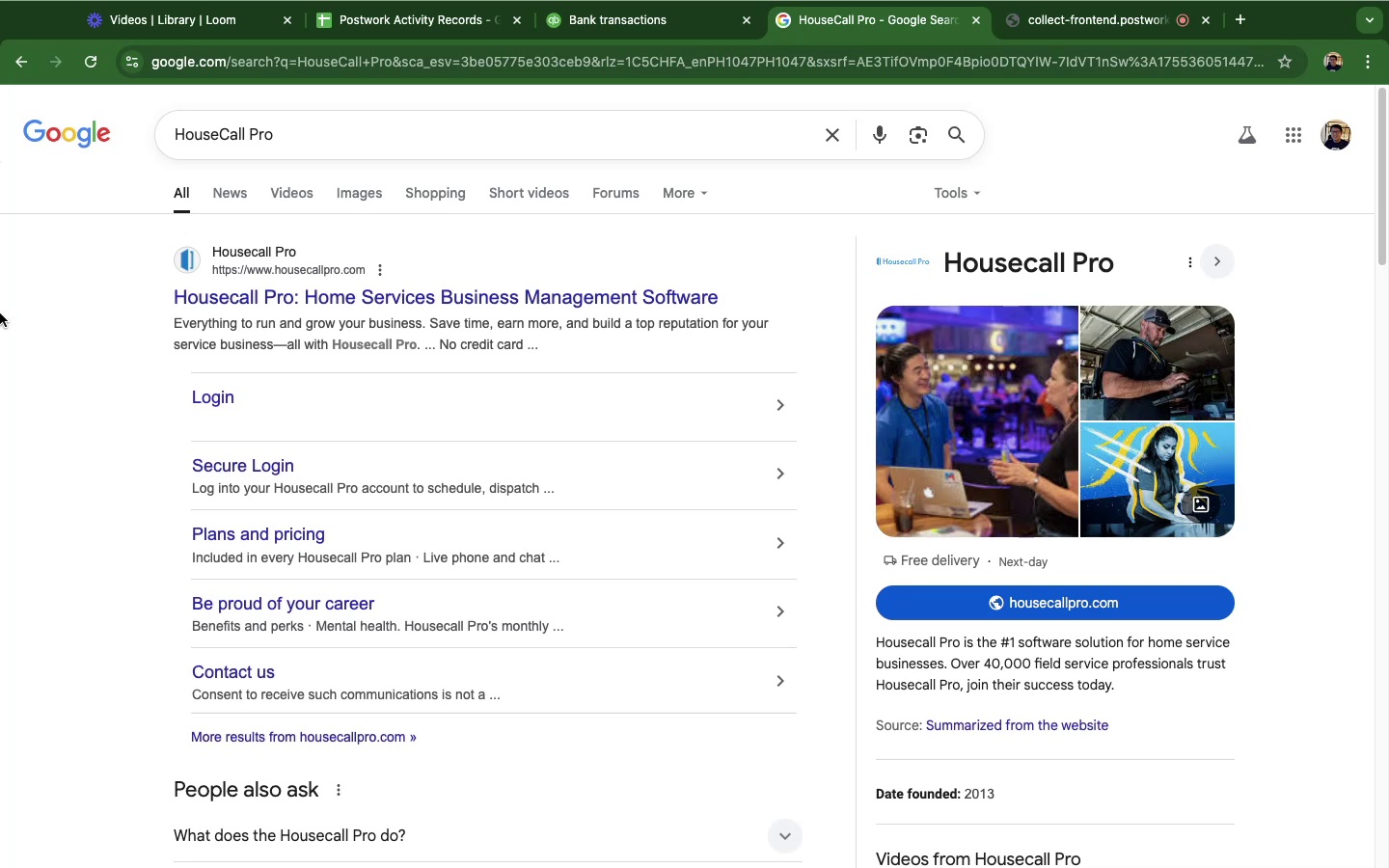 
wait(12.71)
 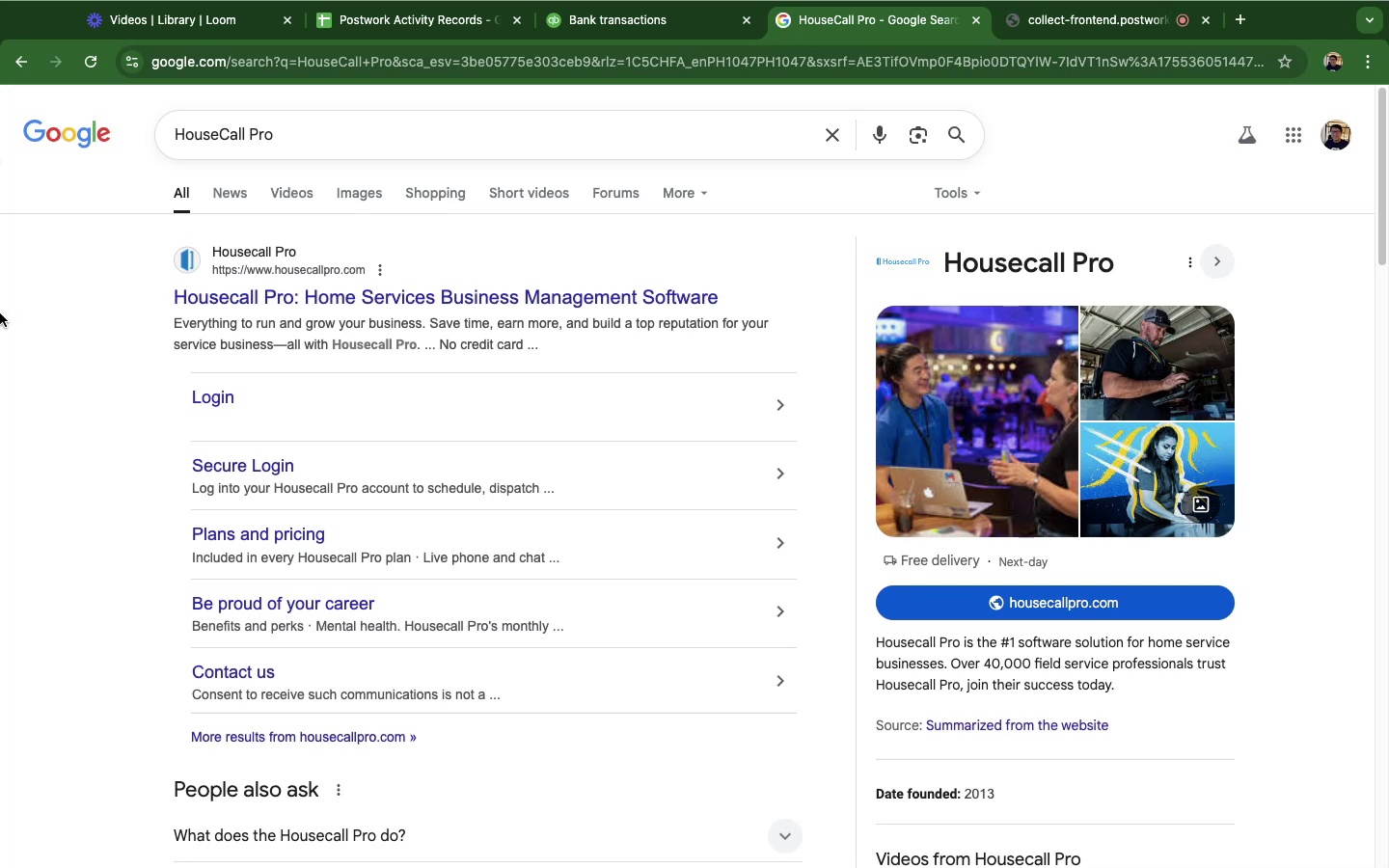 
left_click([642, 38])
 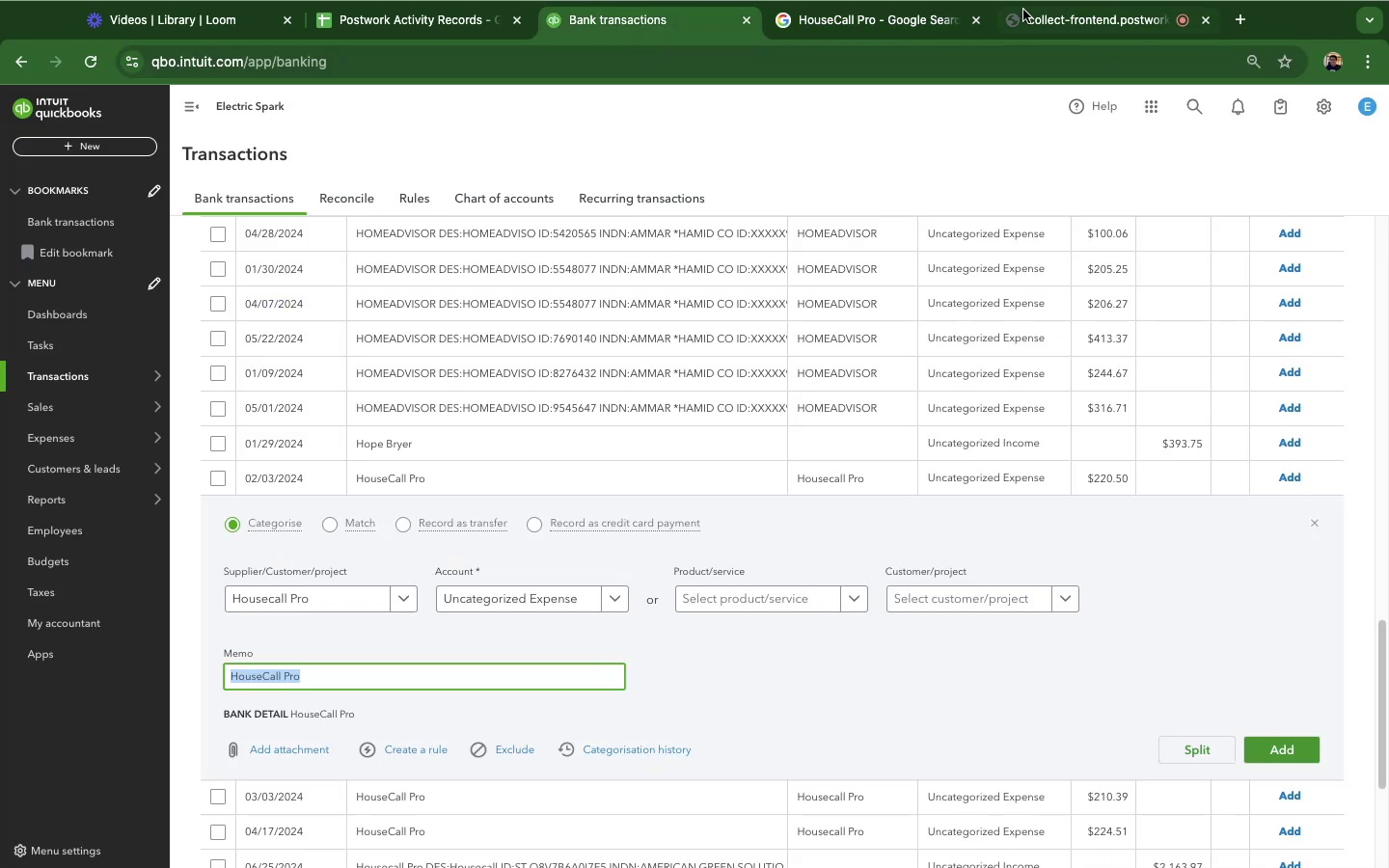 
left_click([824, 6])
 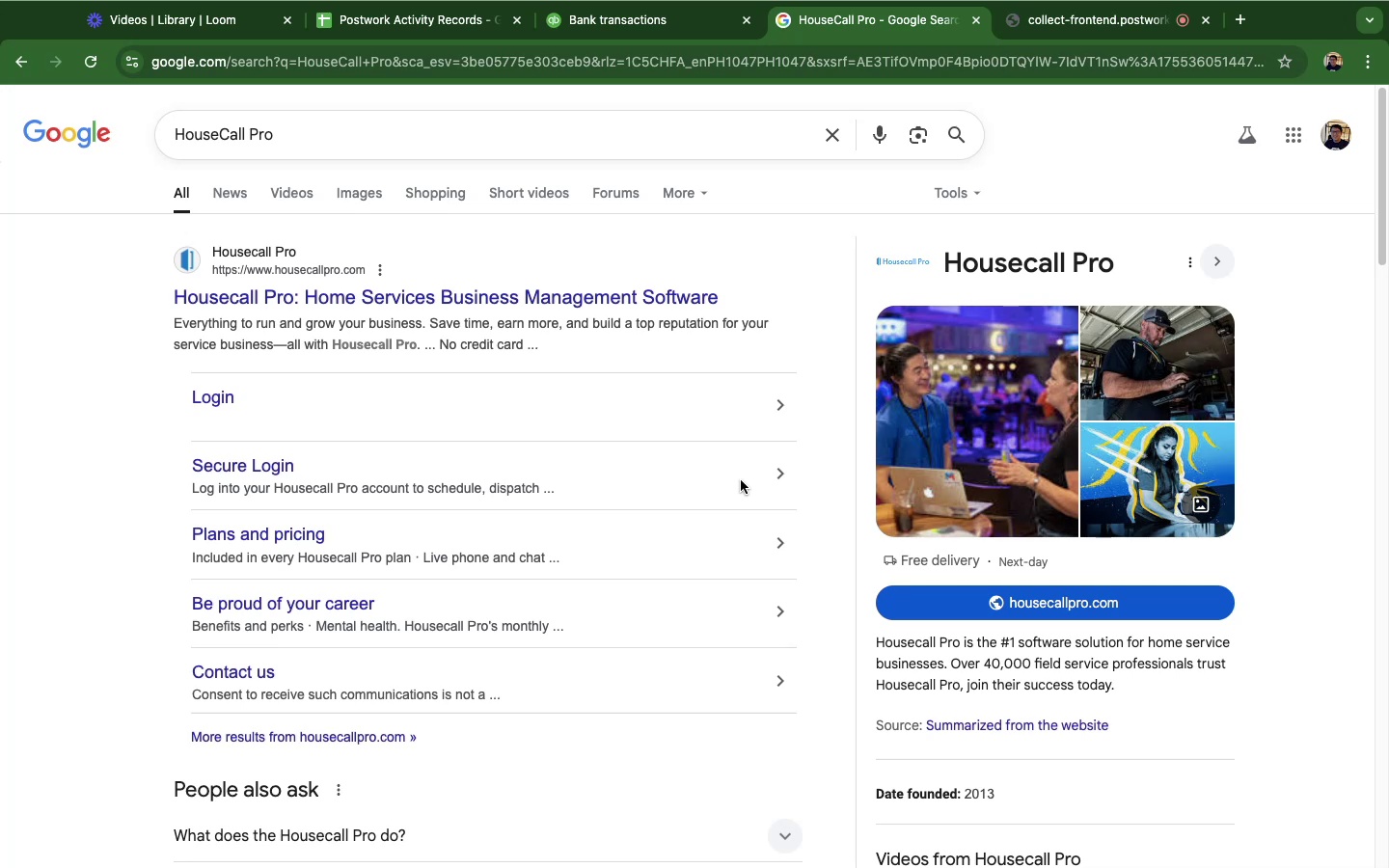 
wait(21.44)
 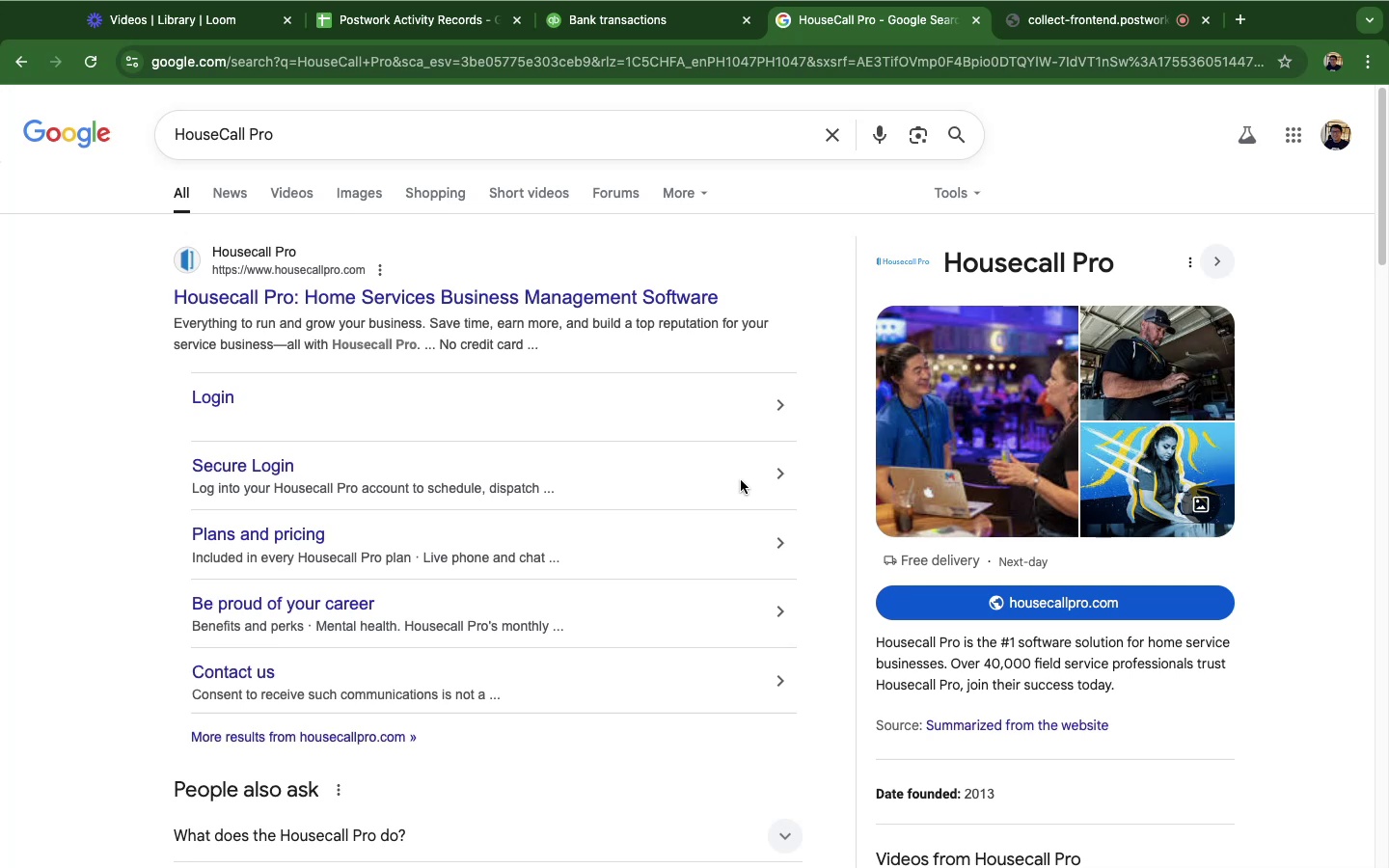 
left_click([619, 31])
 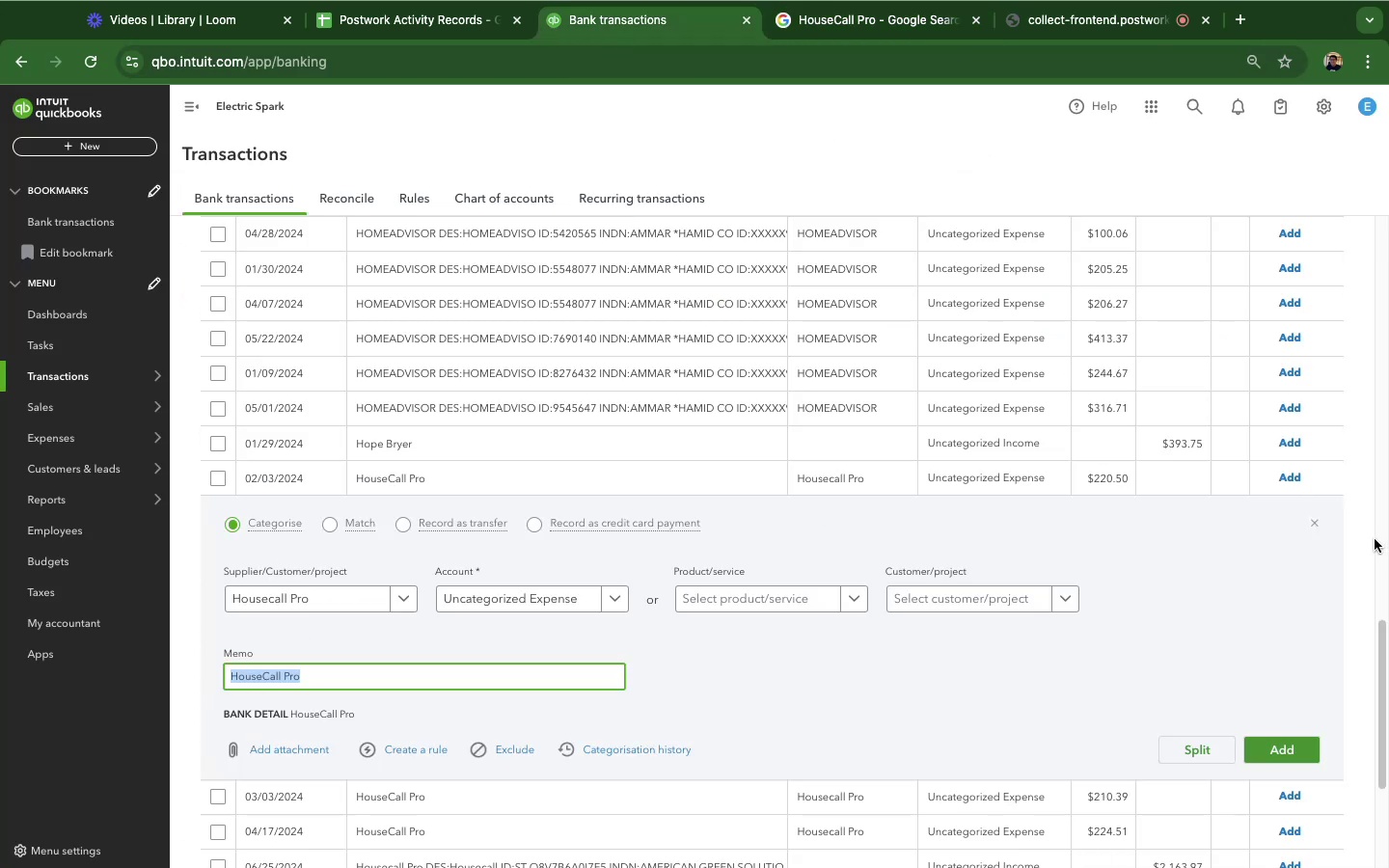 
wait(5.65)
 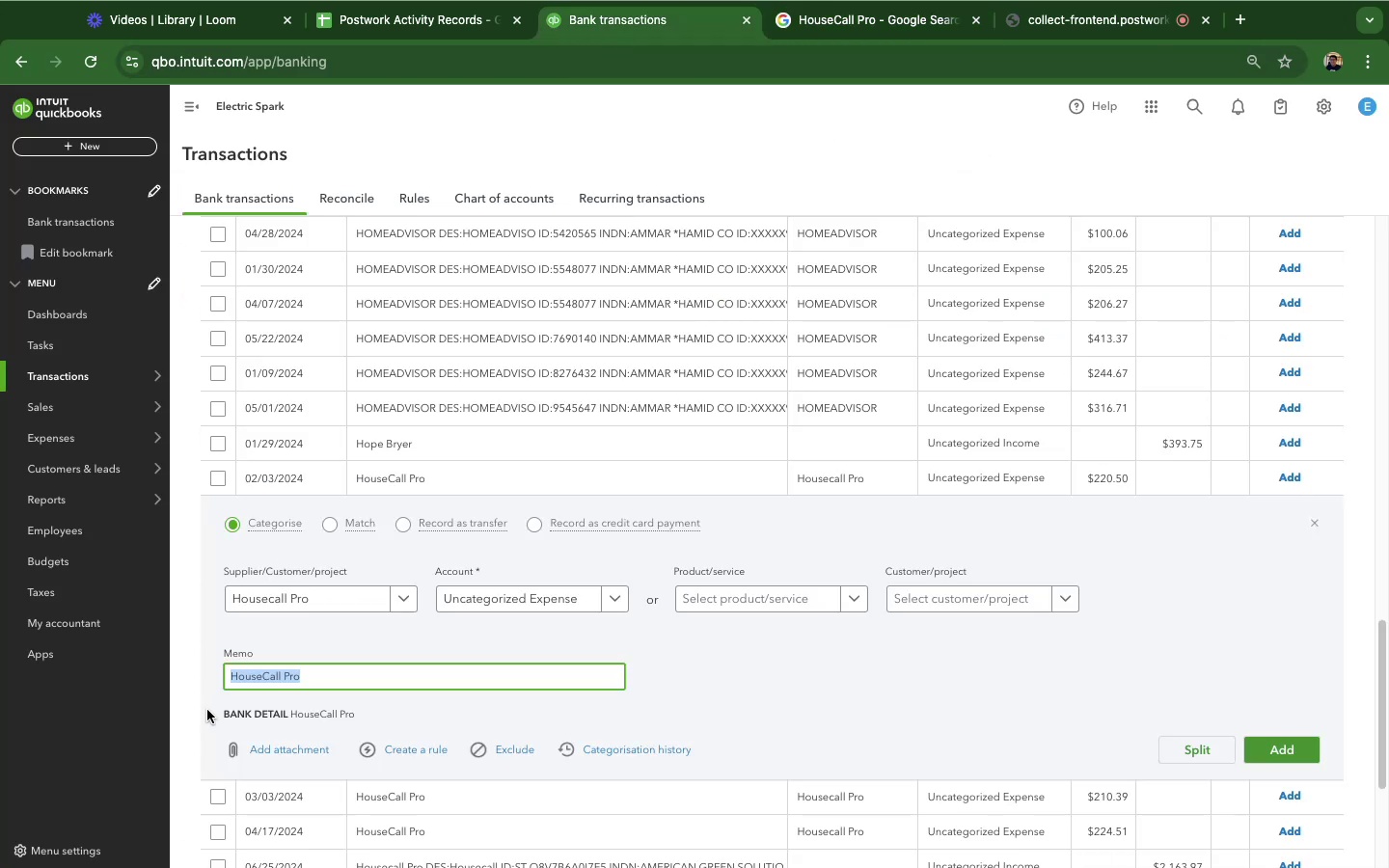 
left_click([840, 27])
 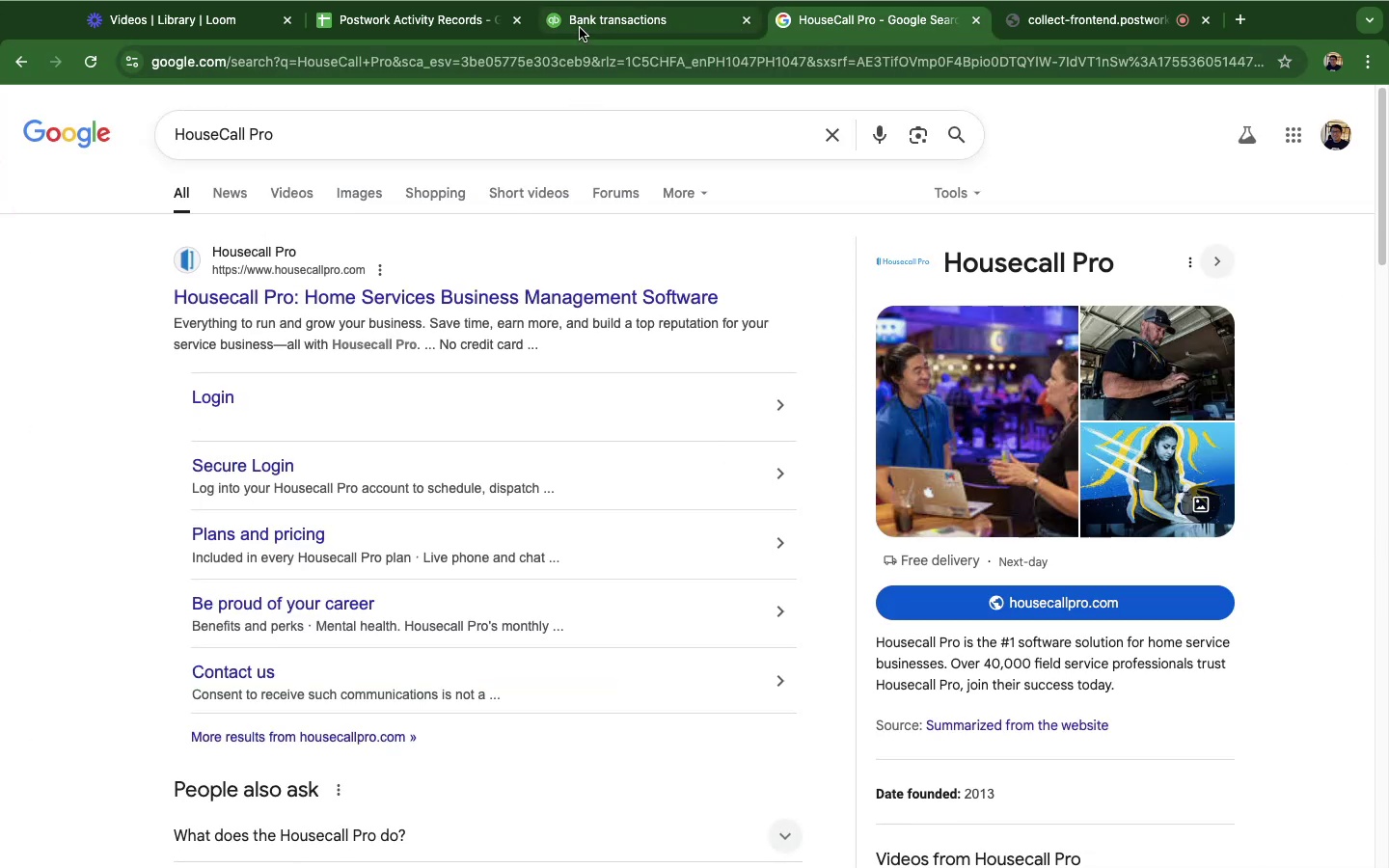 
left_click([580, 28])
 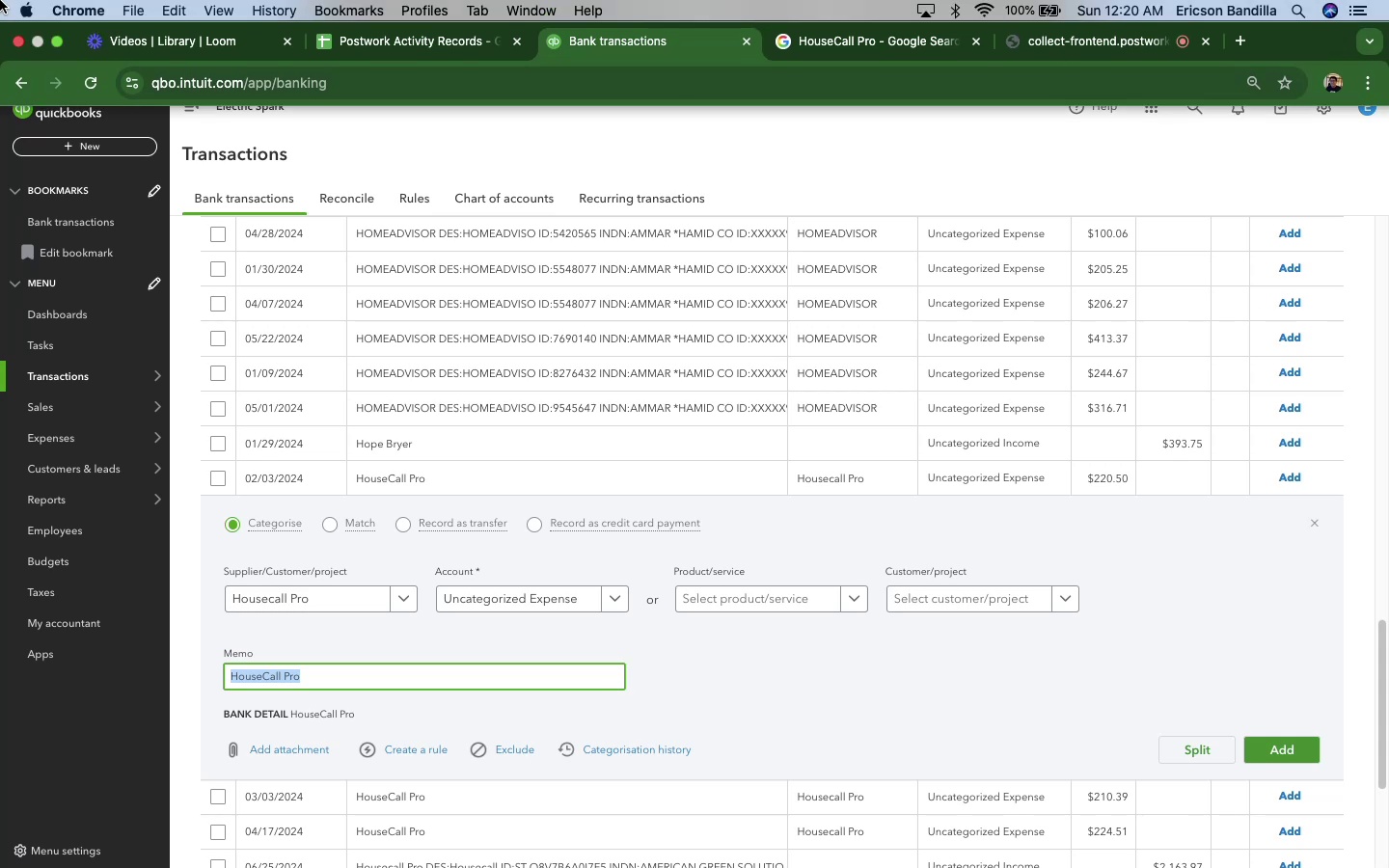 
wait(42.56)
 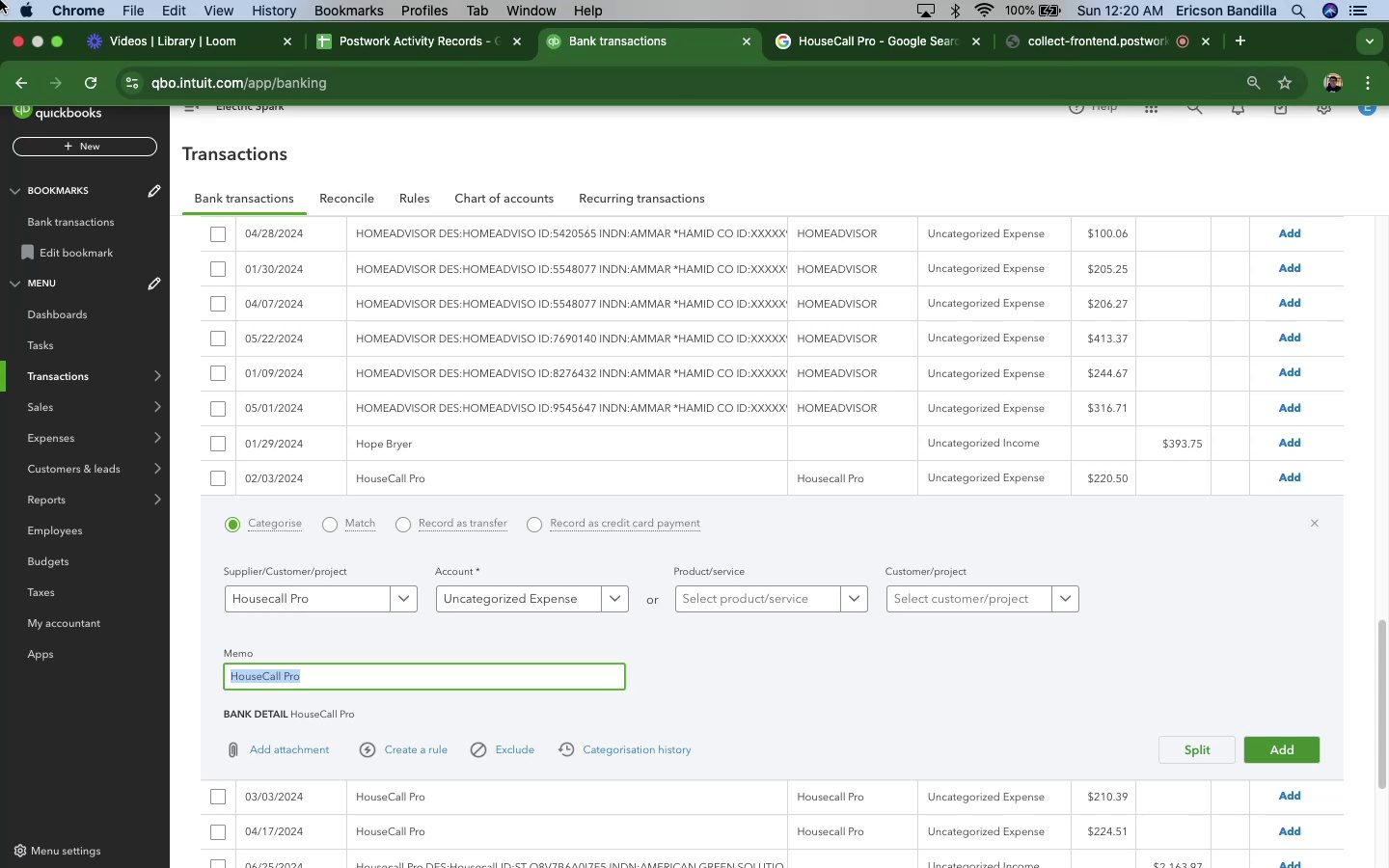 
left_click([886, 14])
 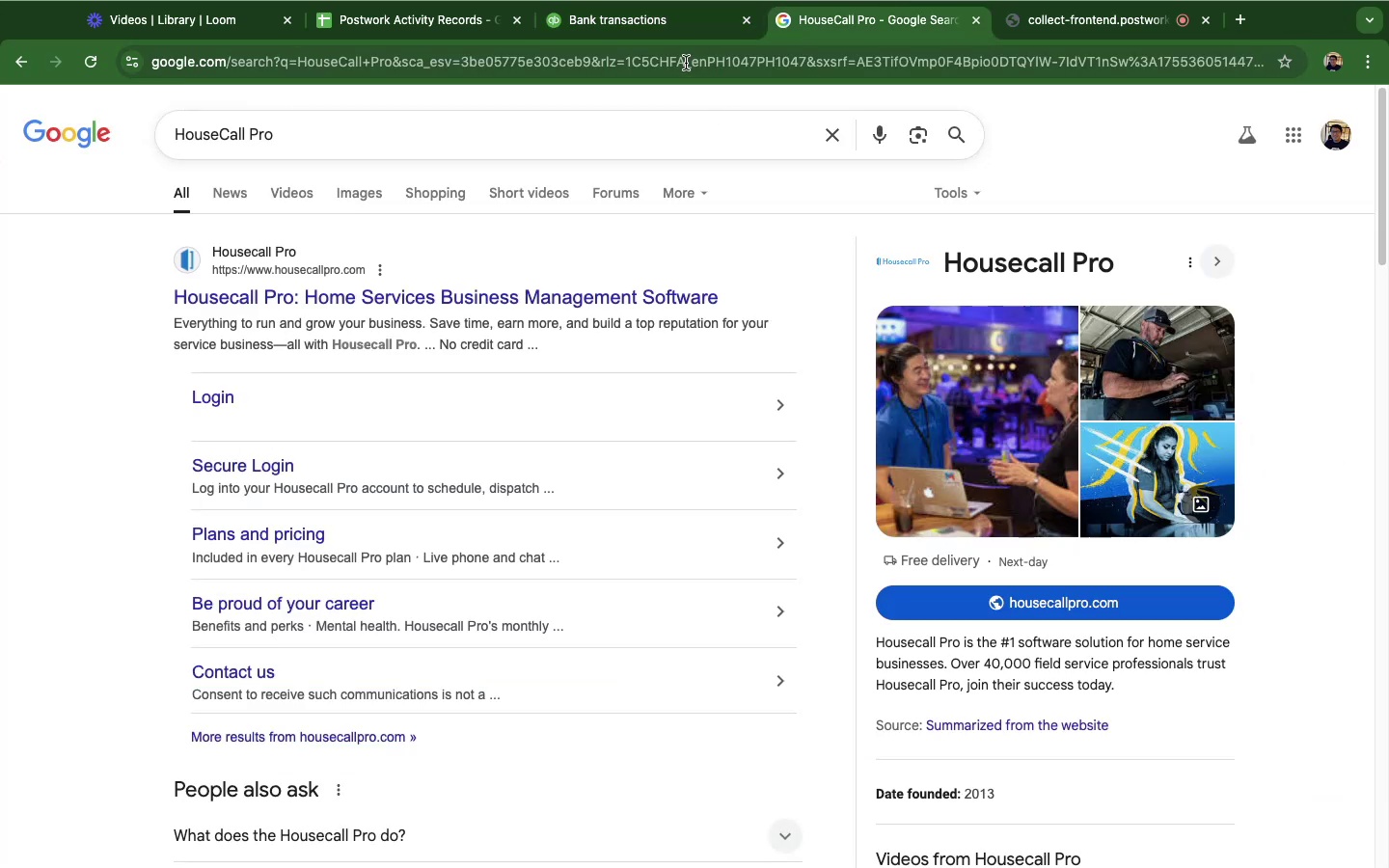 
left_click([686, 61])
 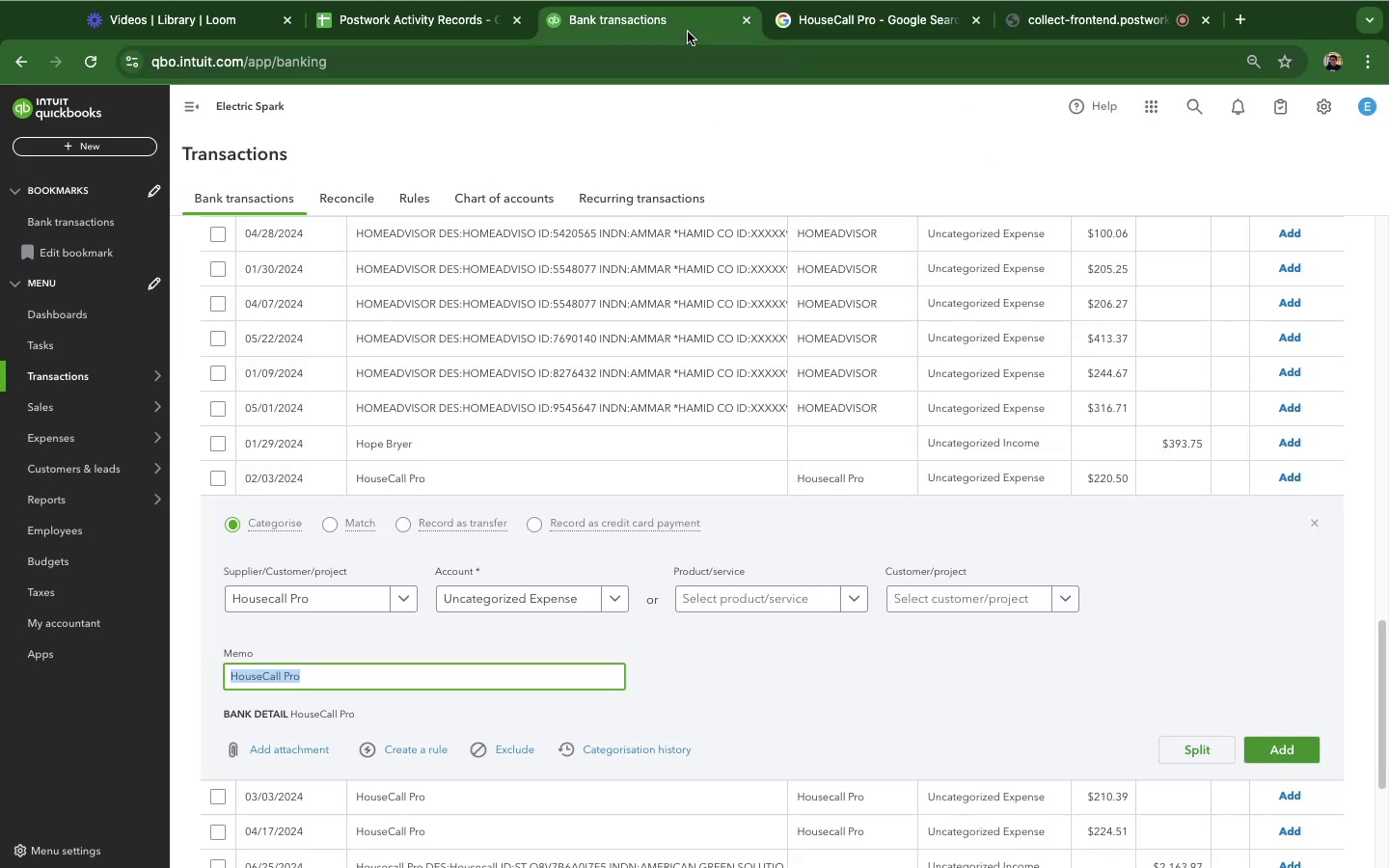 
left_click([688, 32])
 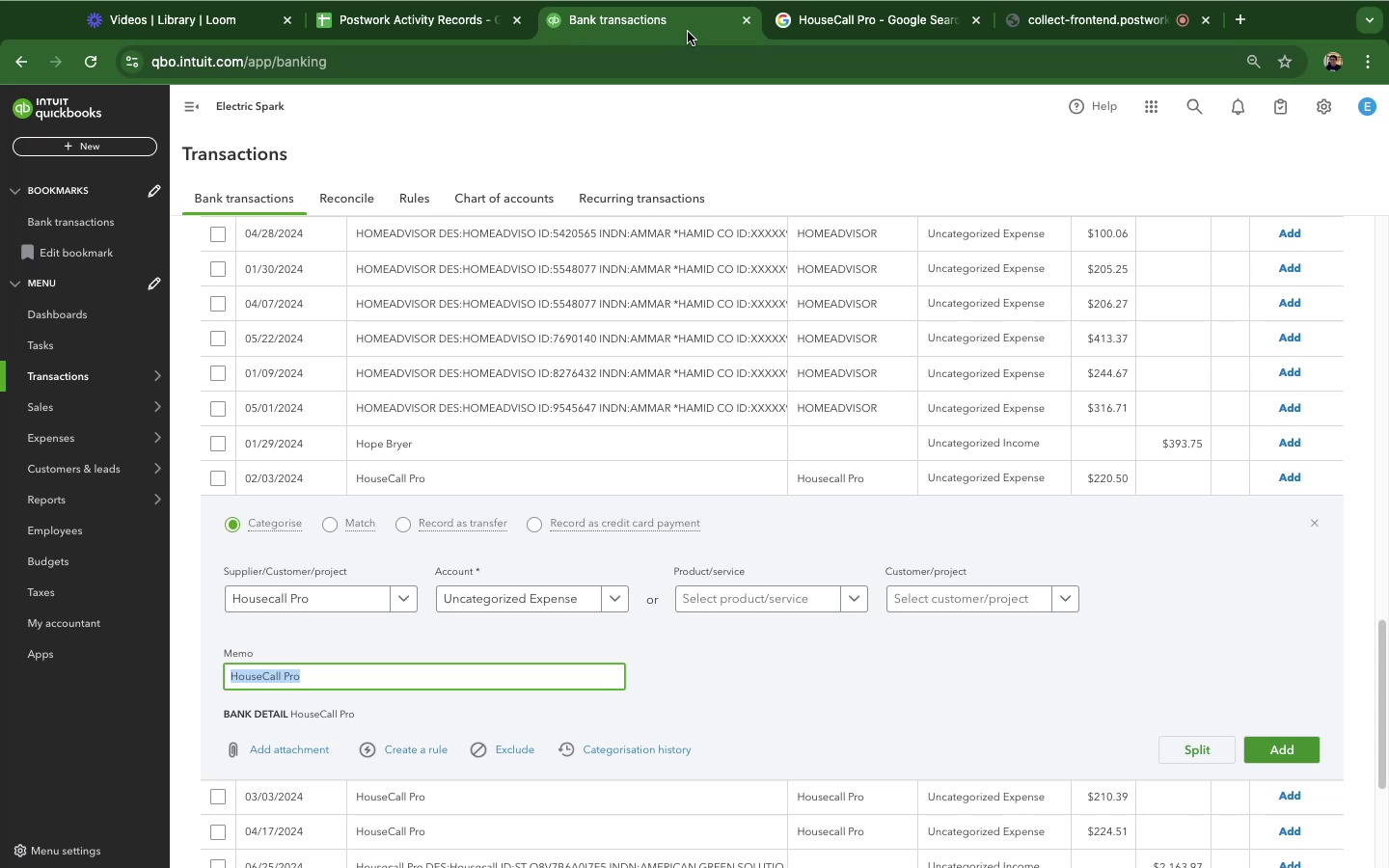 
wait(22.8)
 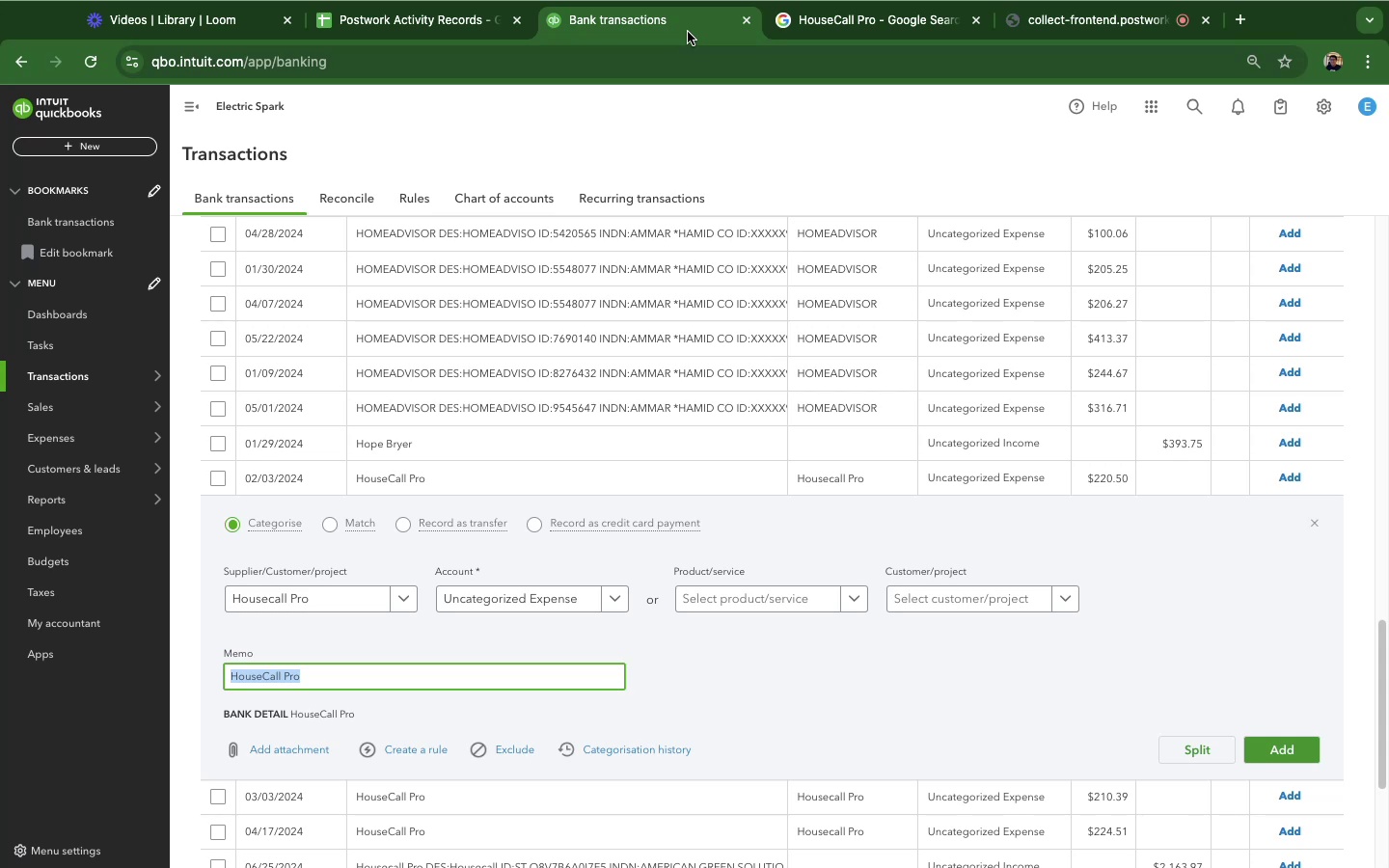 
scroll: coordinate [695, 632], scroll_direction: down, amount: 8.0
 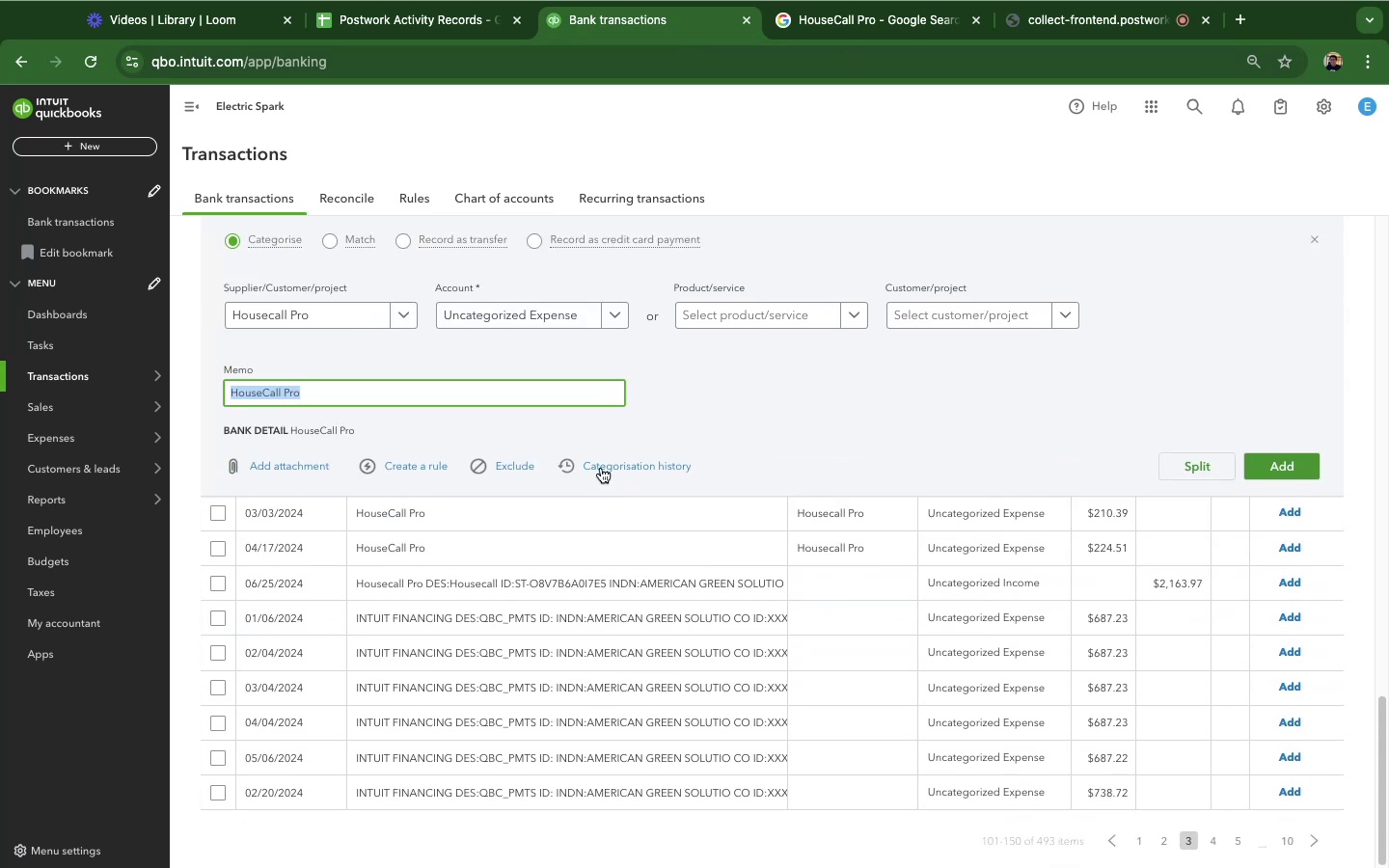 
scroll: coordinate [601, 466], scroll_direction: up, amount: 7.0
 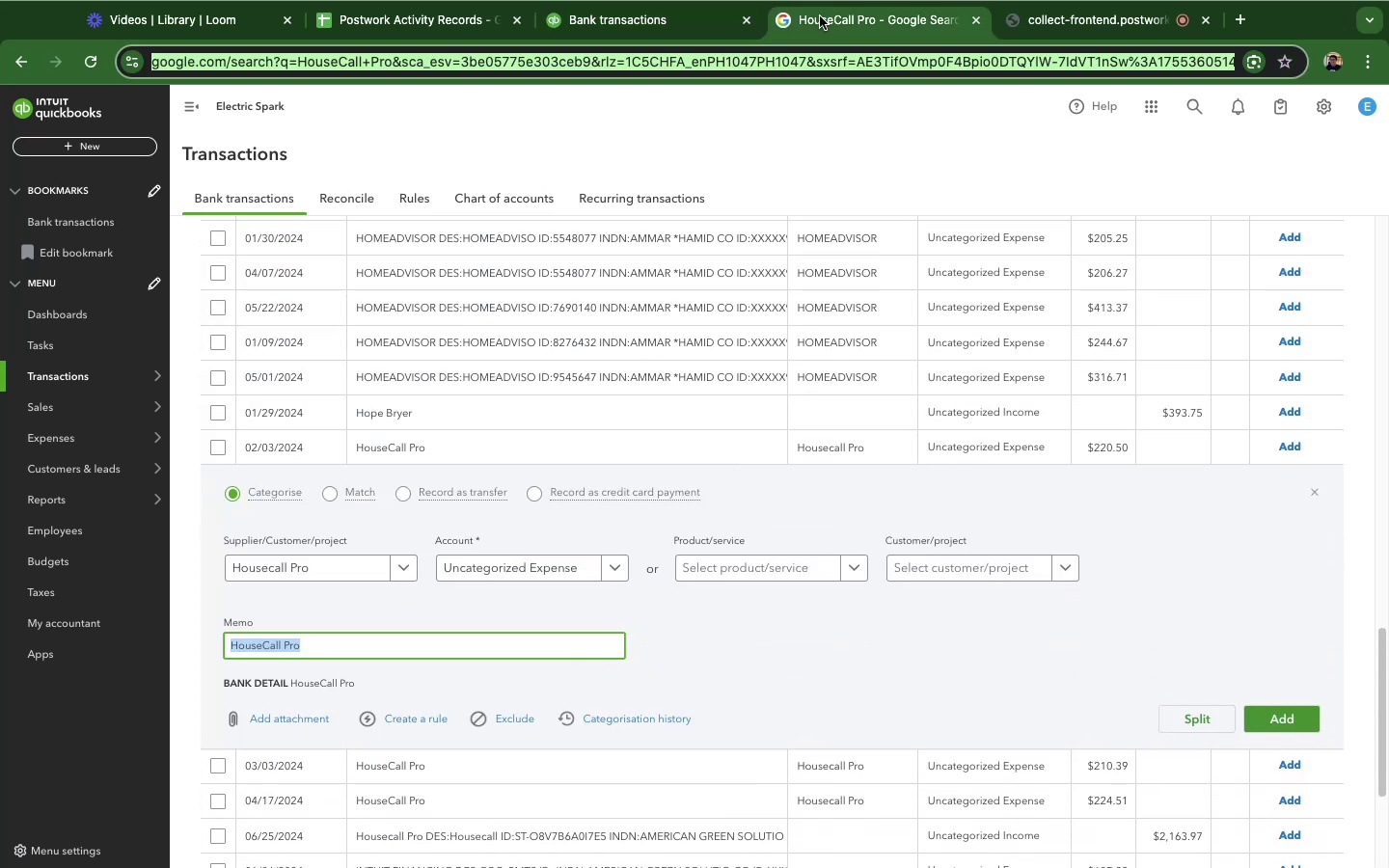 
left_click([820, 16])
 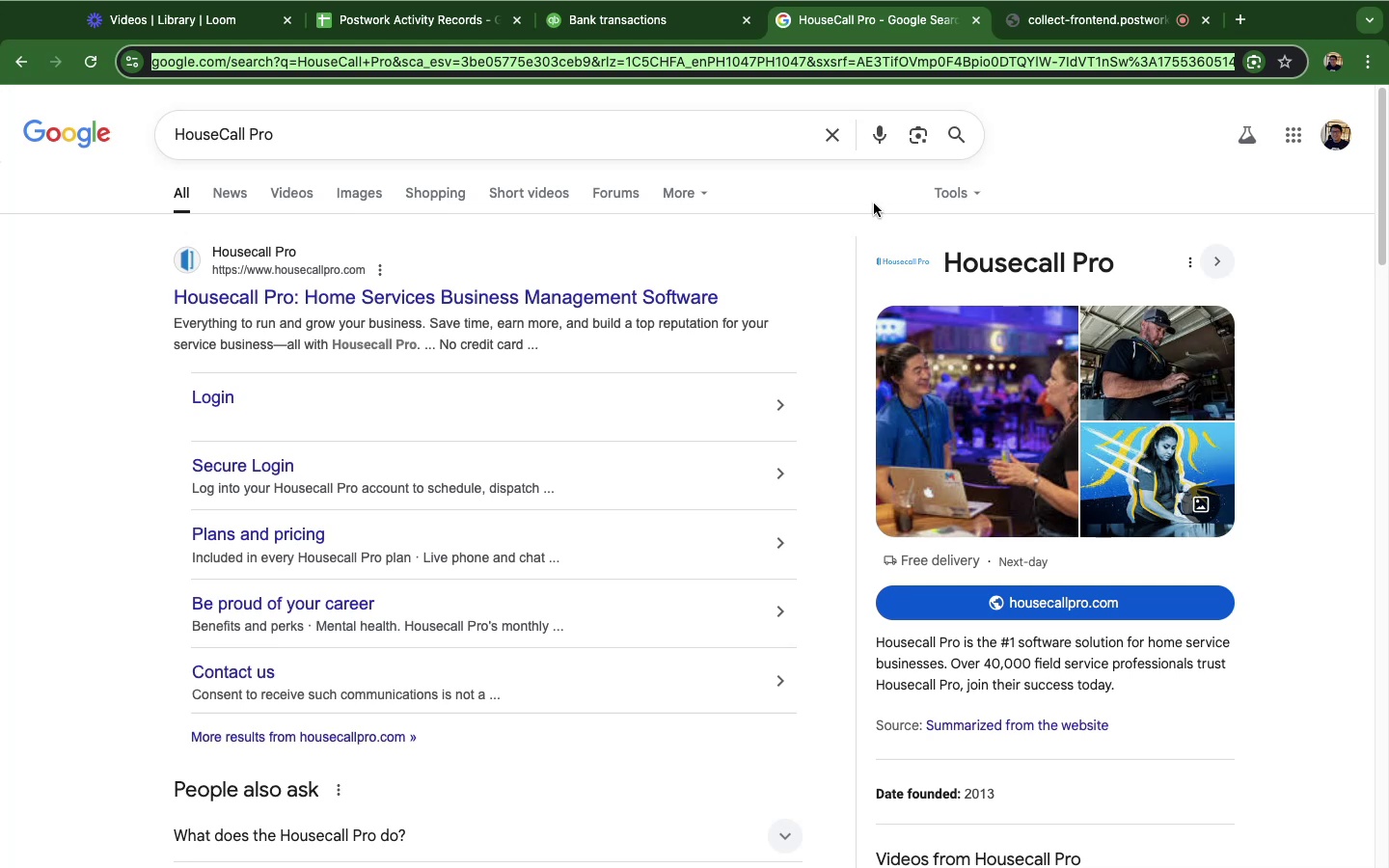 
wait(13.44)
 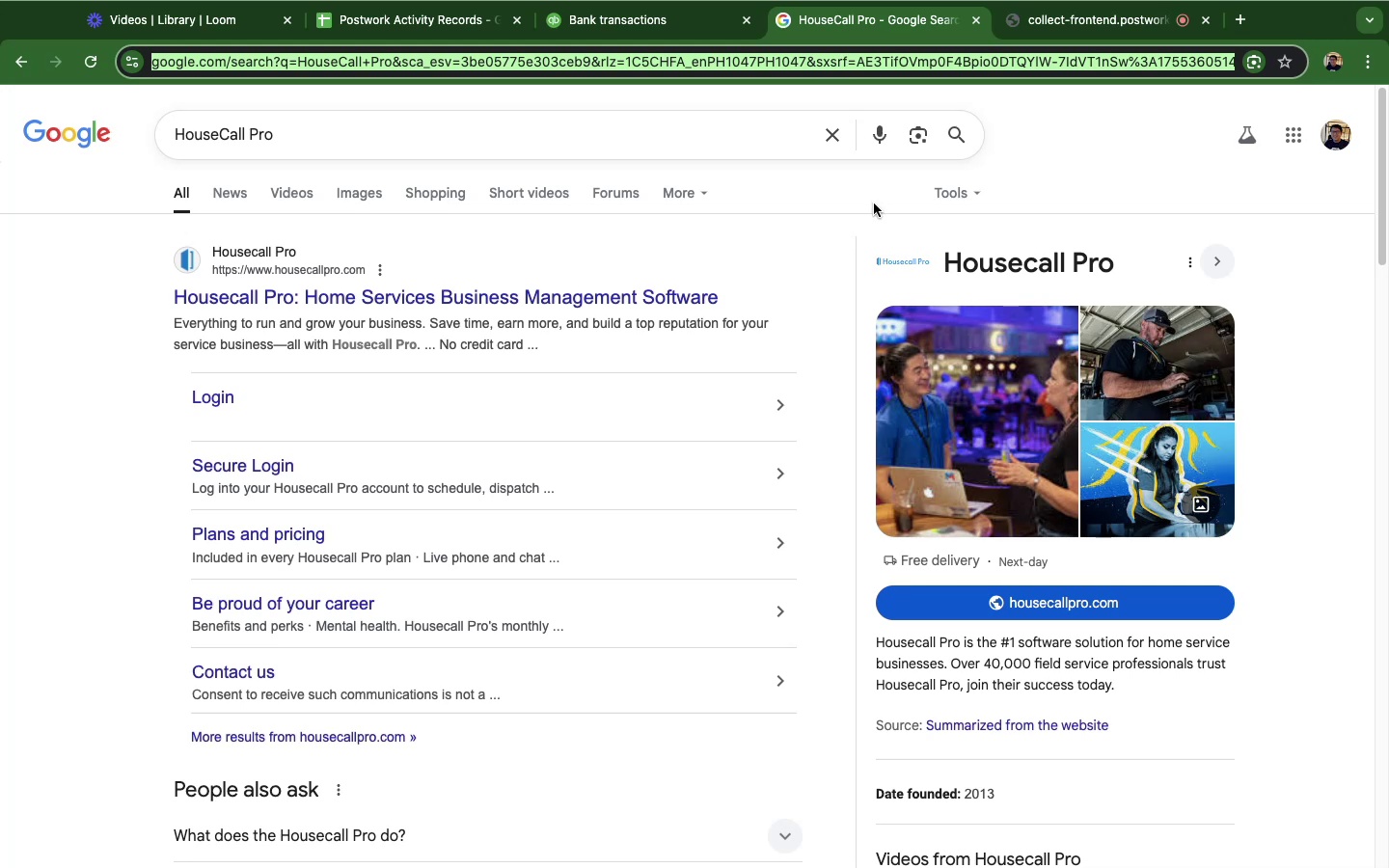 
left_click([685, 29])
 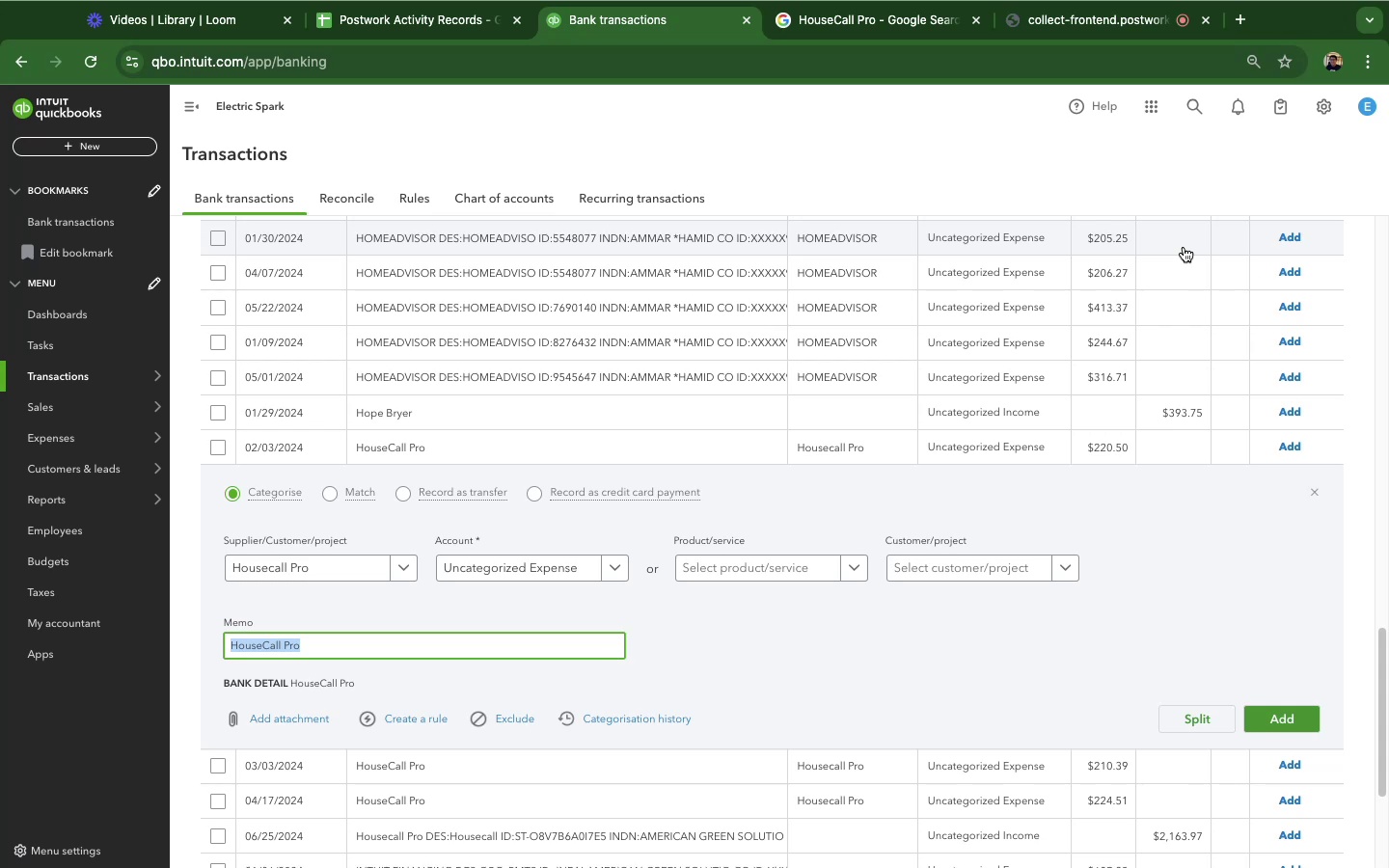 
wait(27.86)
 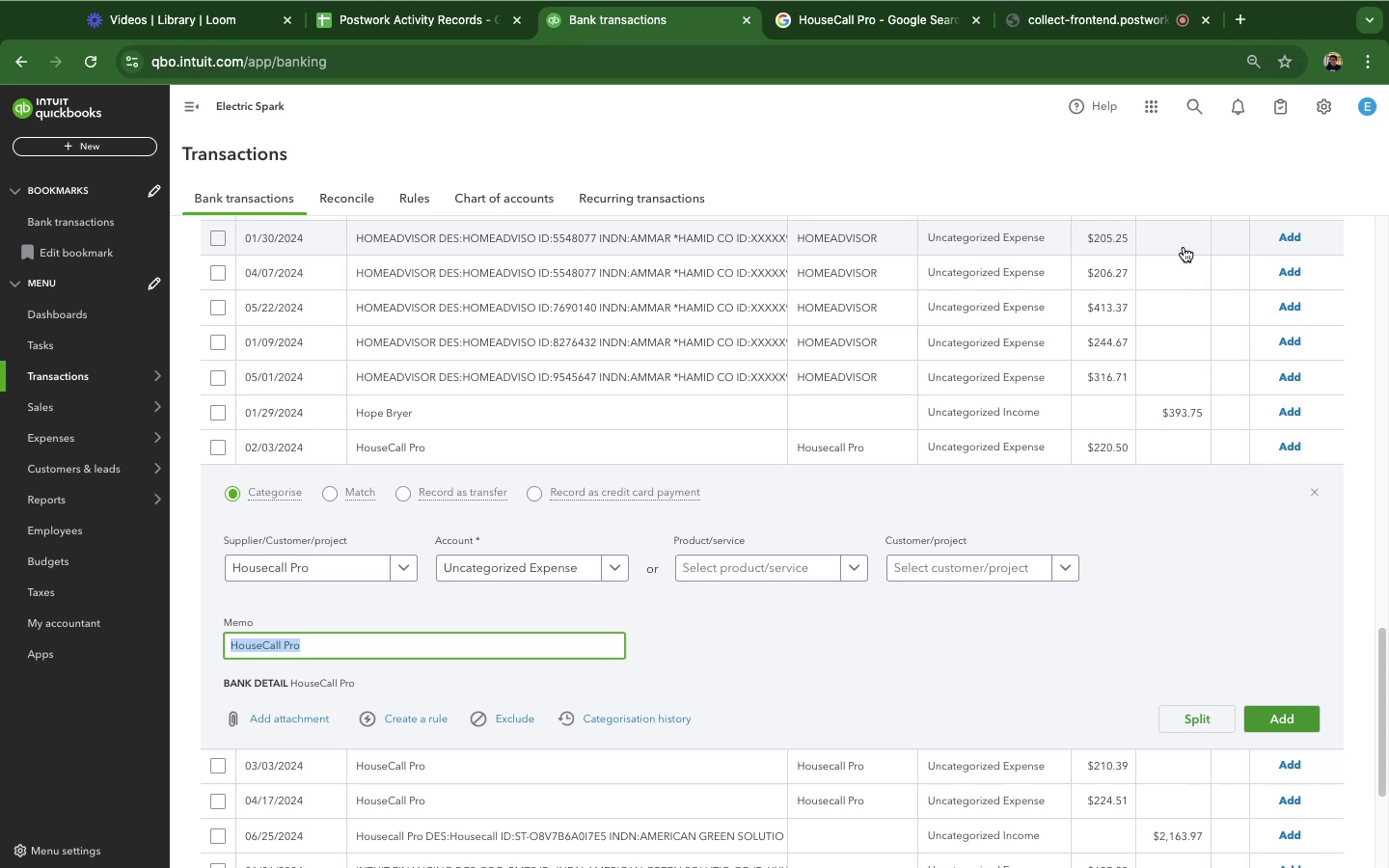 
left_click([847, 24])
 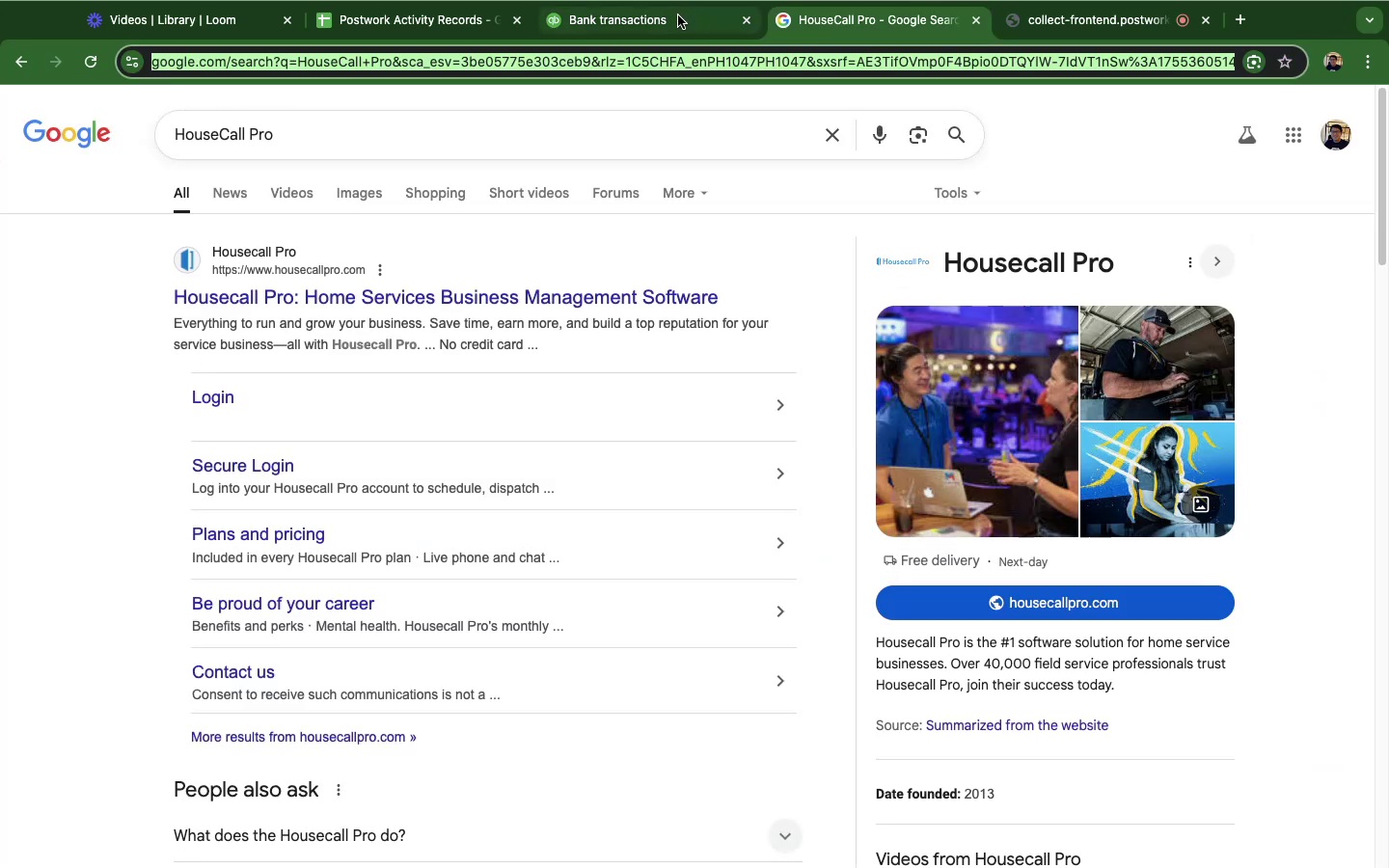 
left_click([678, 15])
 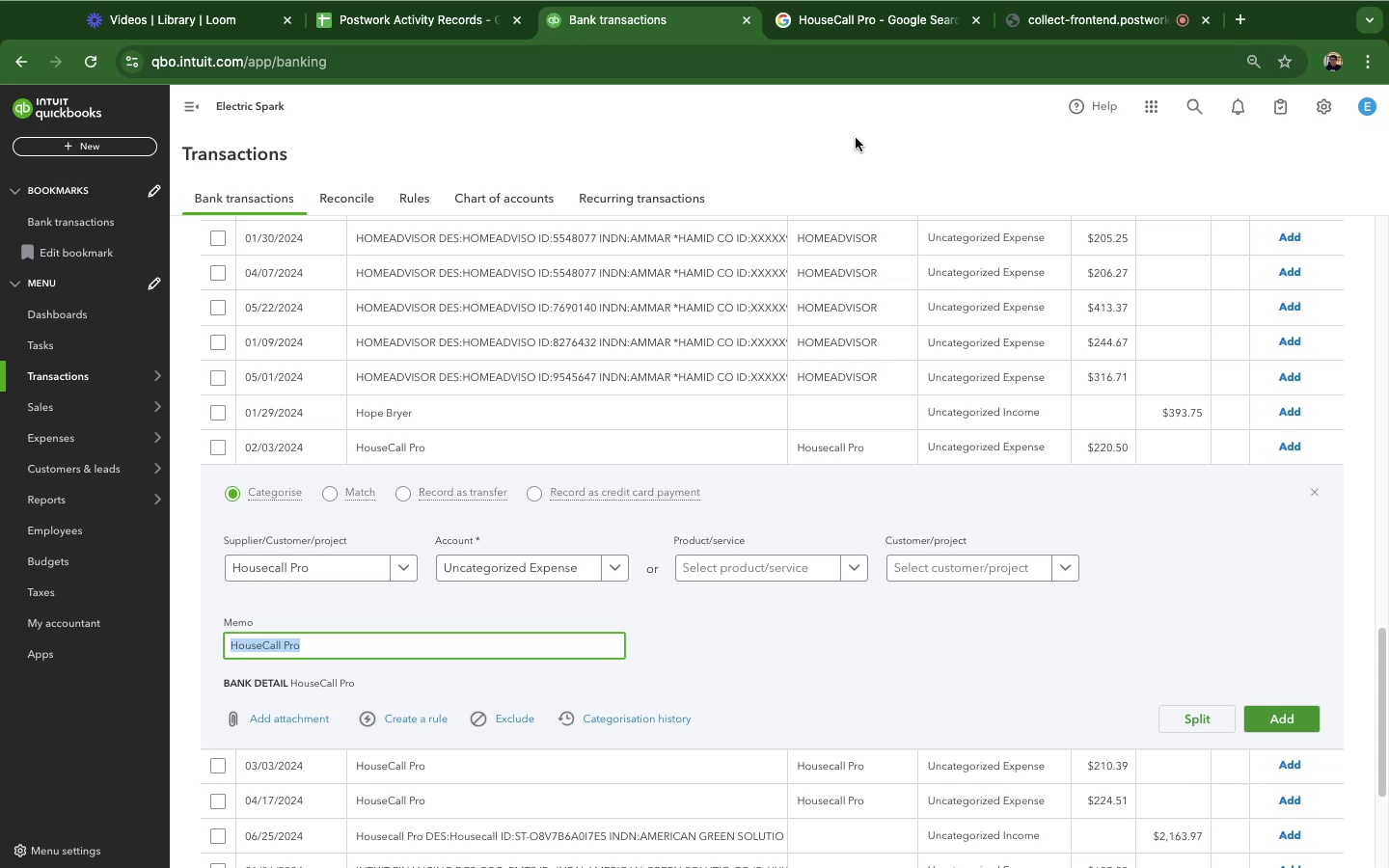 
wait(35.5)
 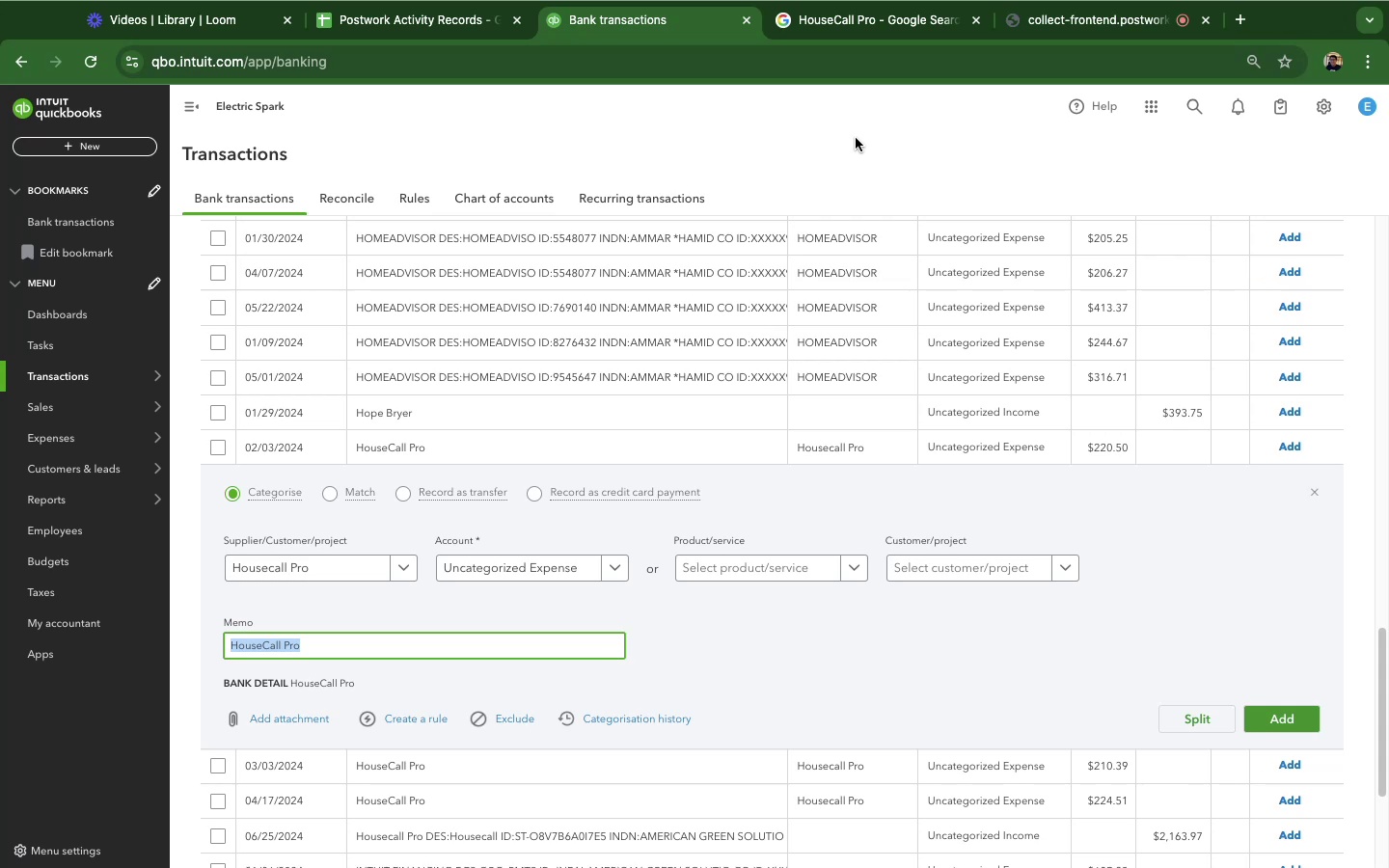 
left_click([822, 22])
 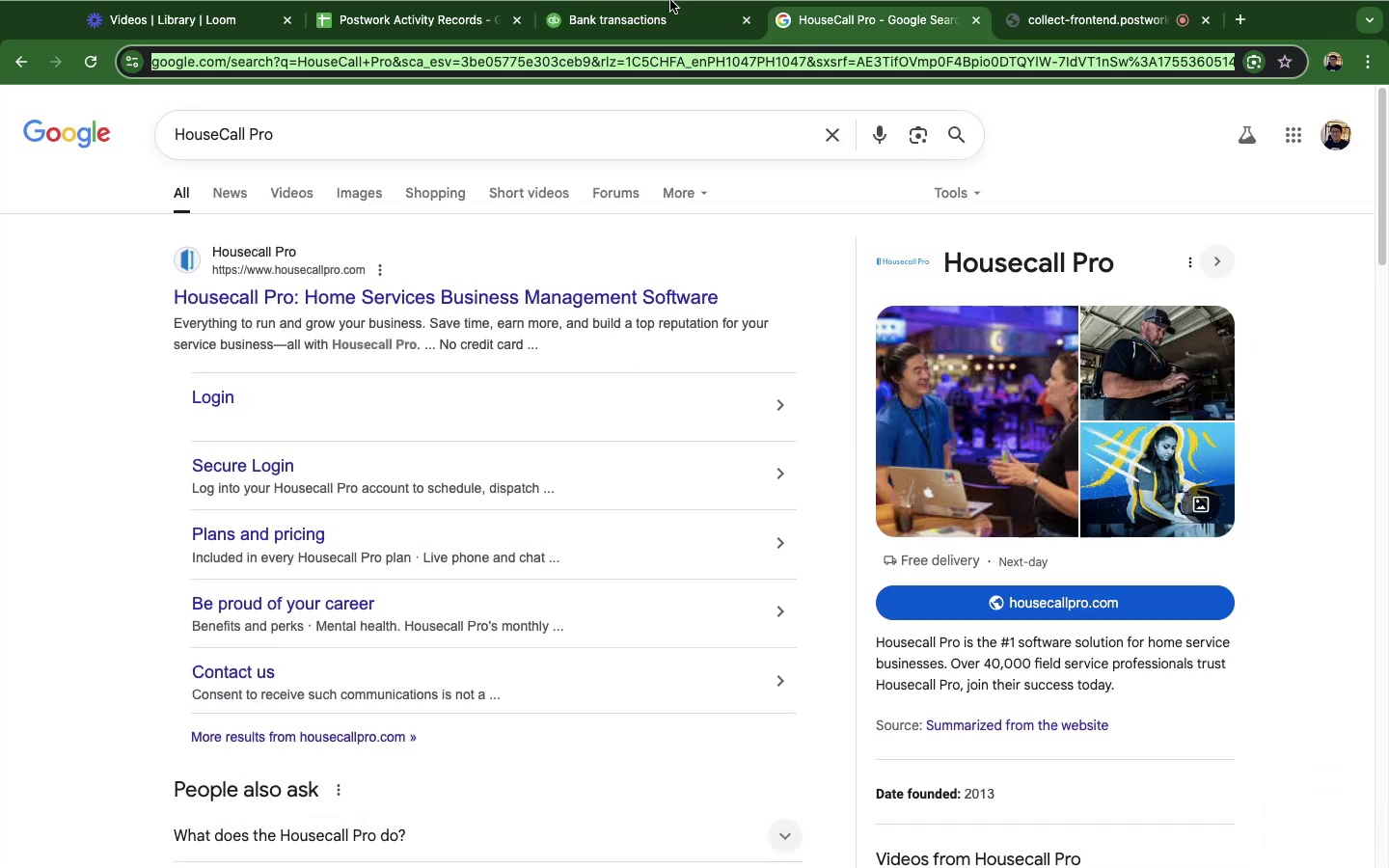 
left_click_drag(start_coordinate=[653, 18], to_coordinate=[650, 27])
 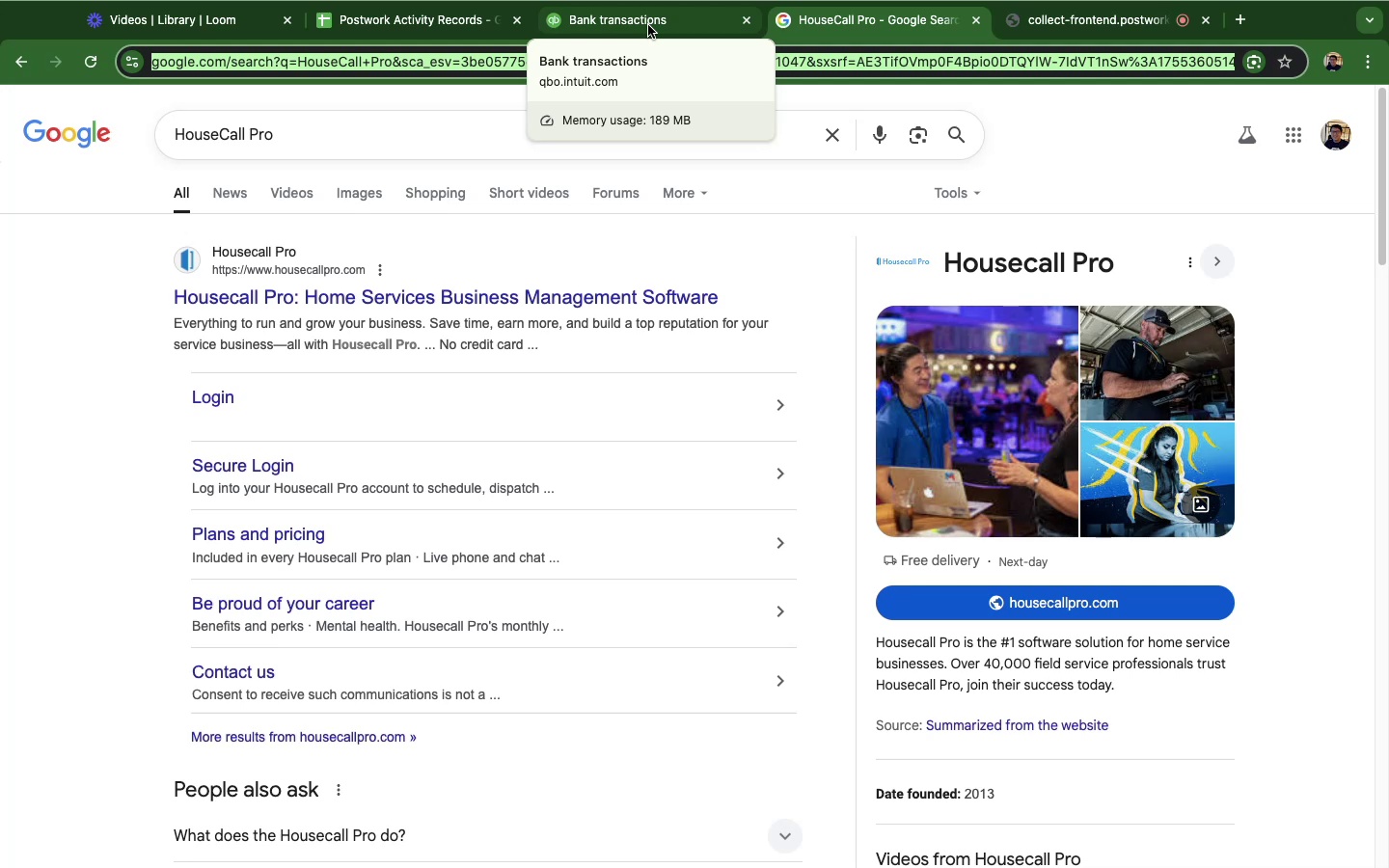 
wait(46.67)
 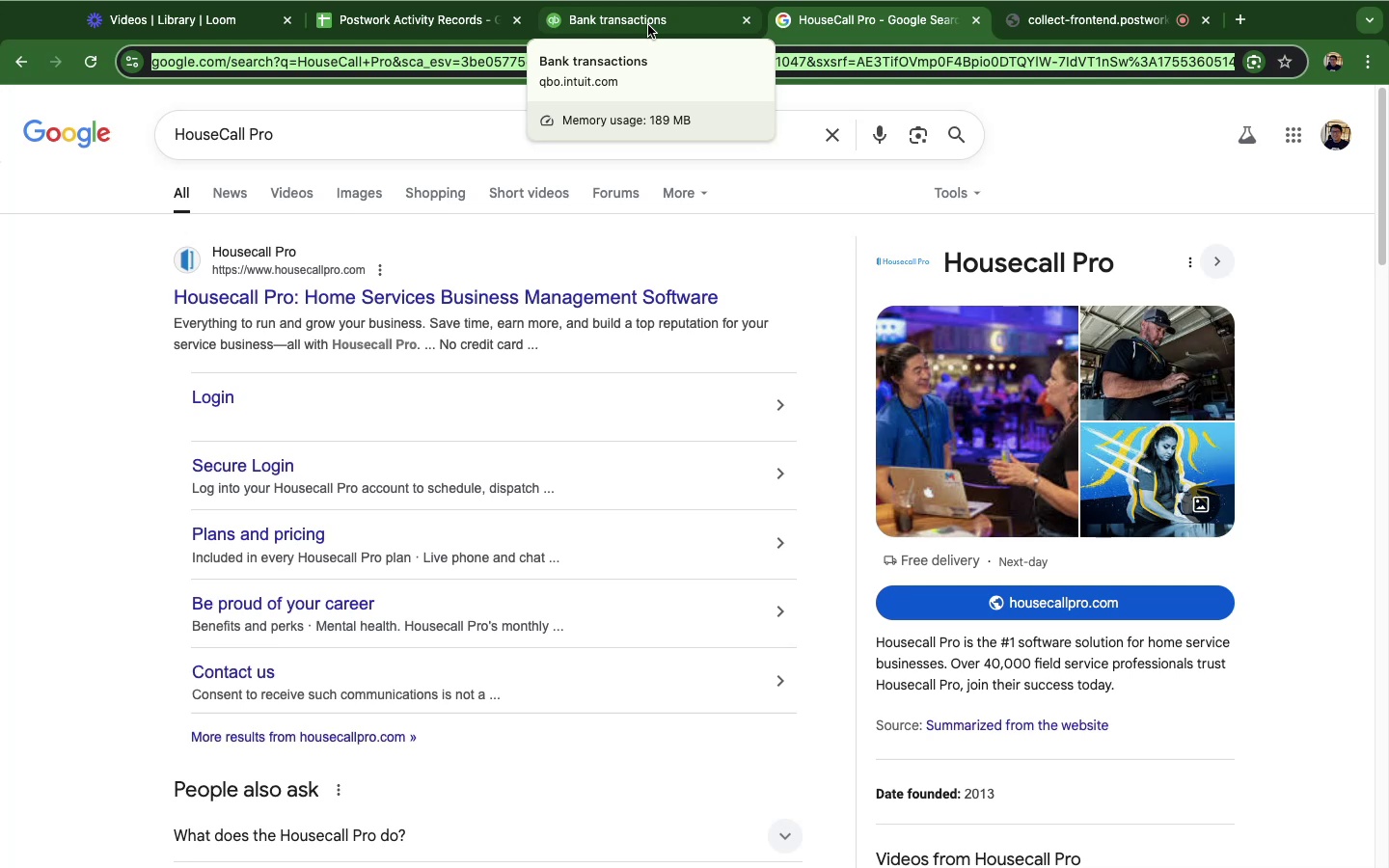 
left_click([659, 29])
 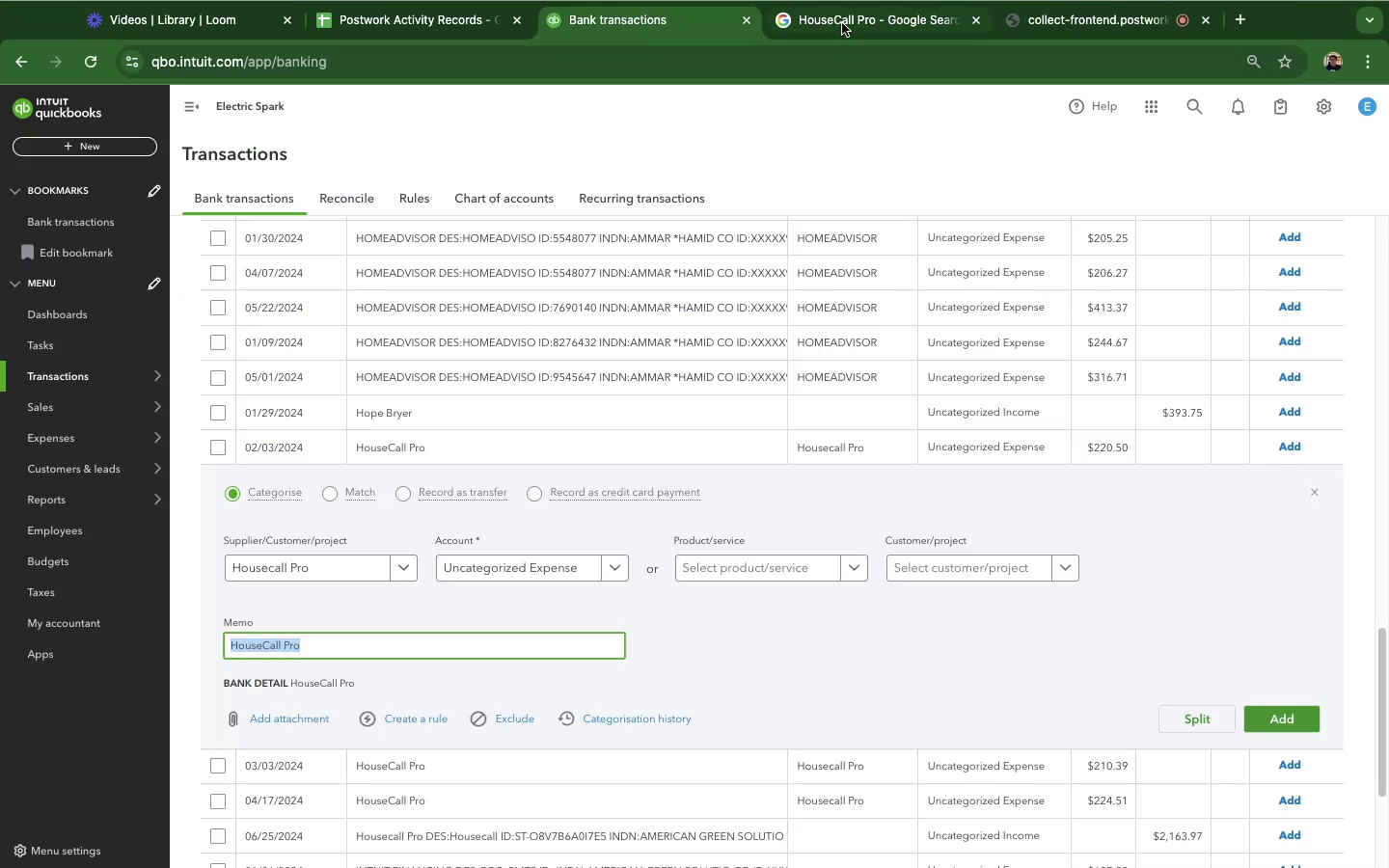 
left_click([842, 23])
 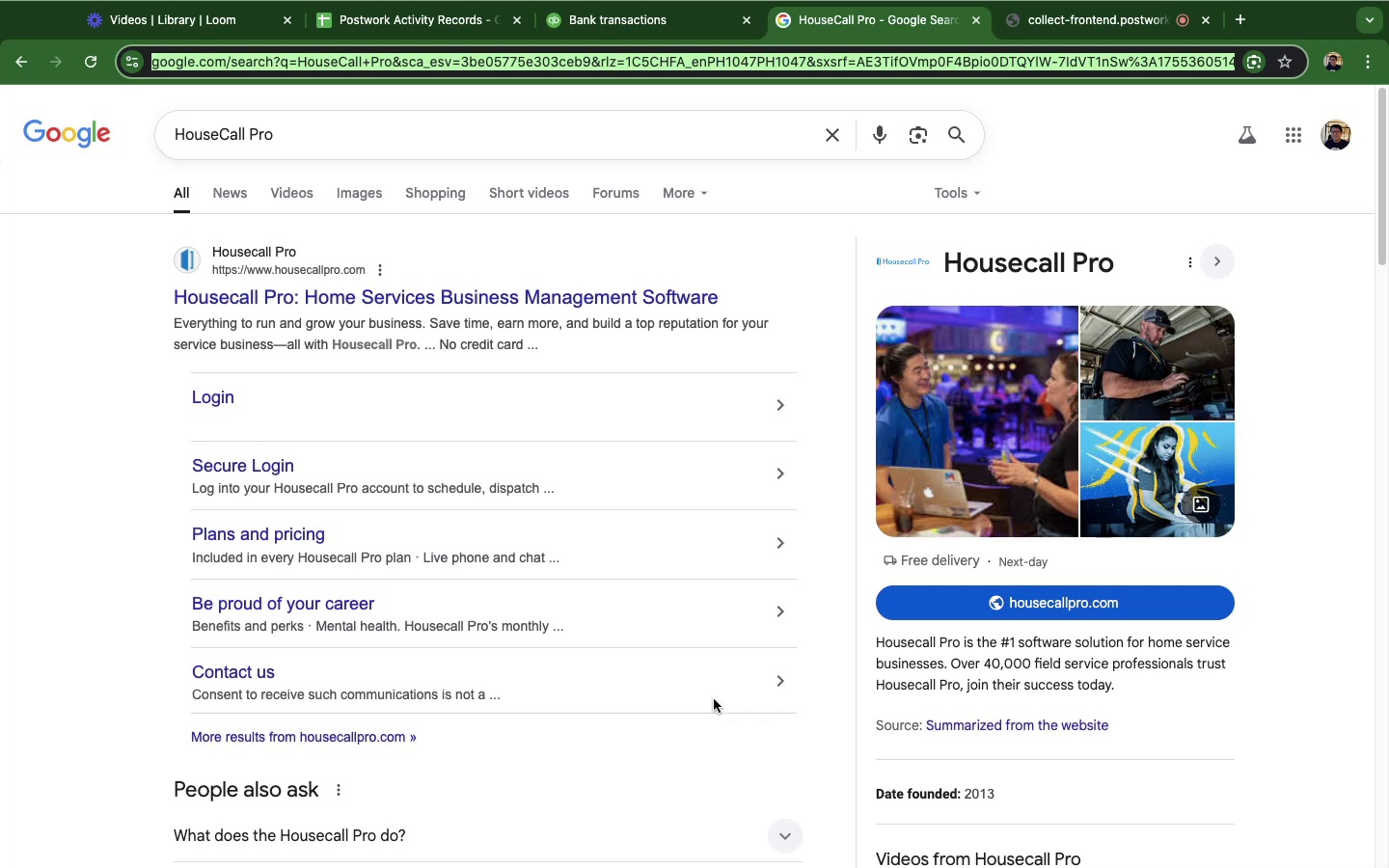 
wait(5.71)
 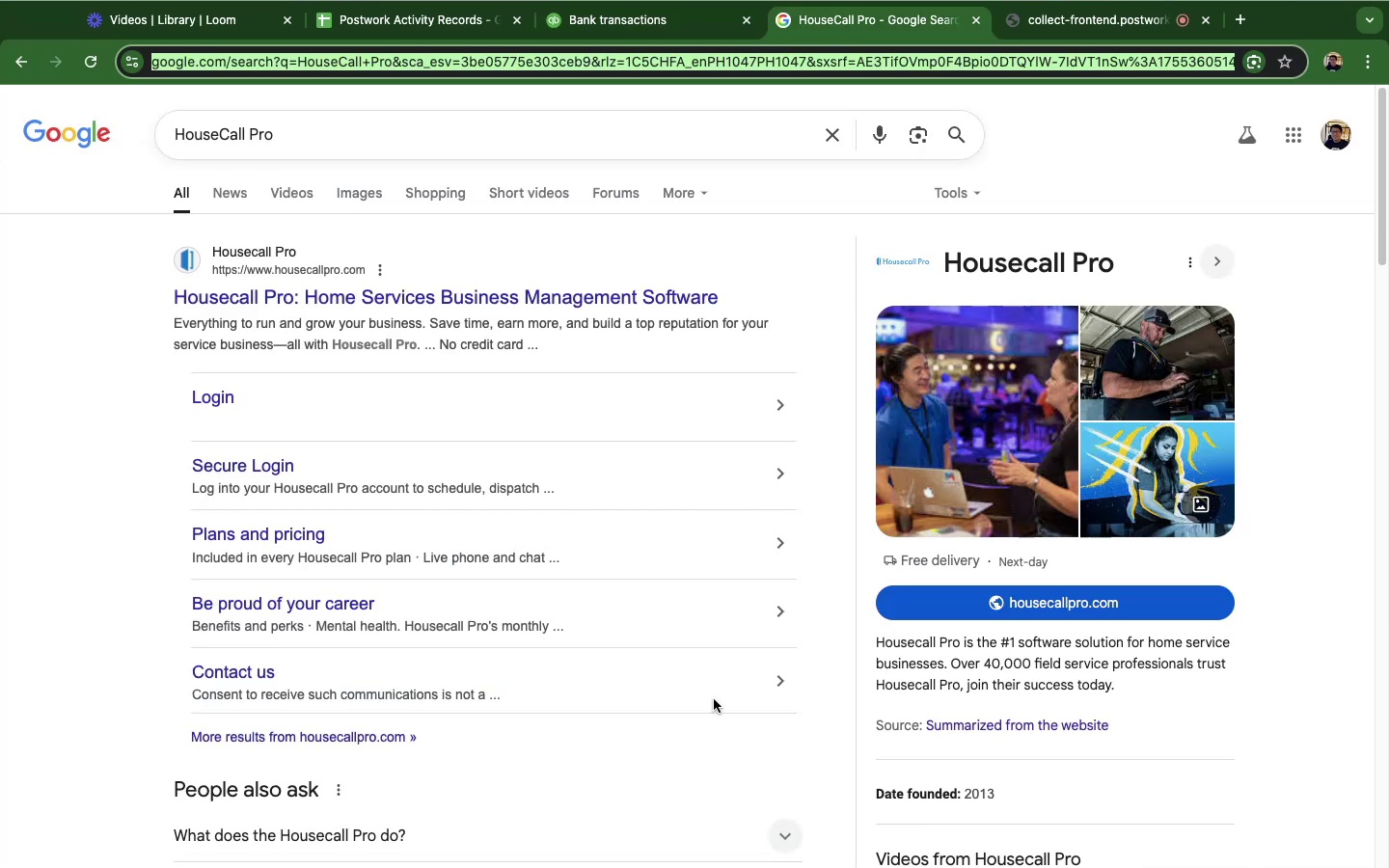 
scroll: coordinate [695, 641], scroll_direction: down, amount: 14.0
 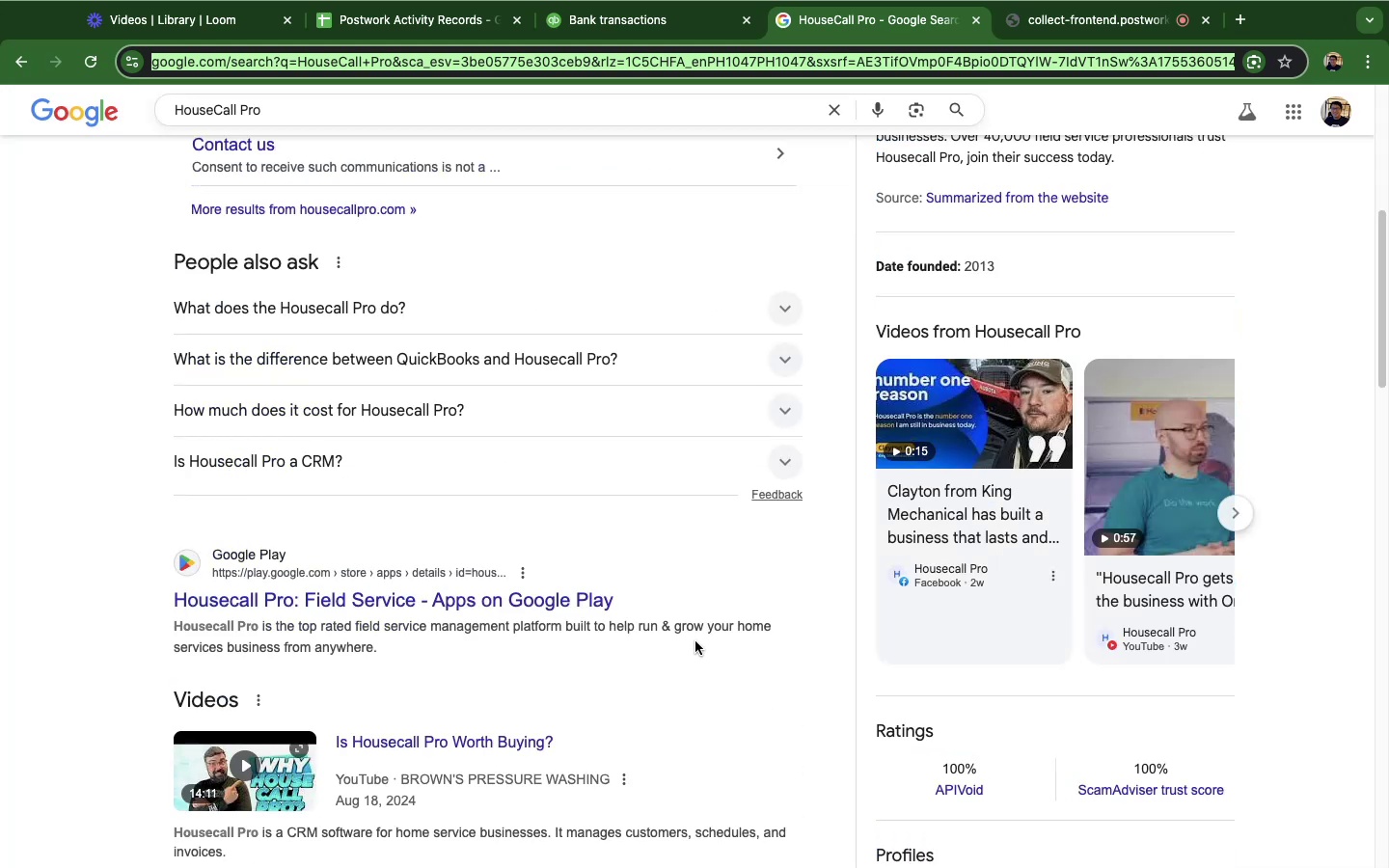 
scroll: coordinate [695, 641], scroll_direction: up, amount: 6.0
 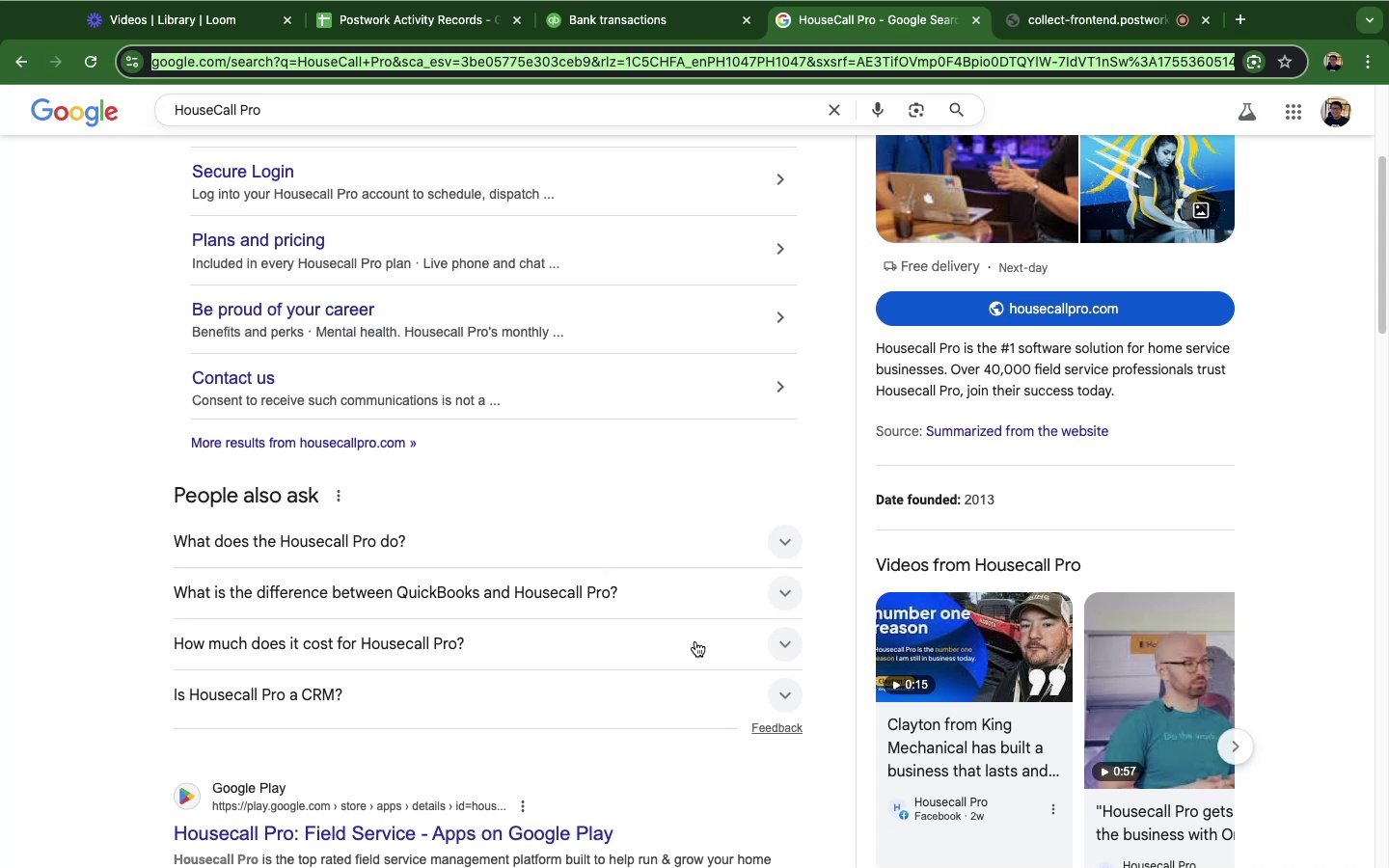 
wait(32.53)
 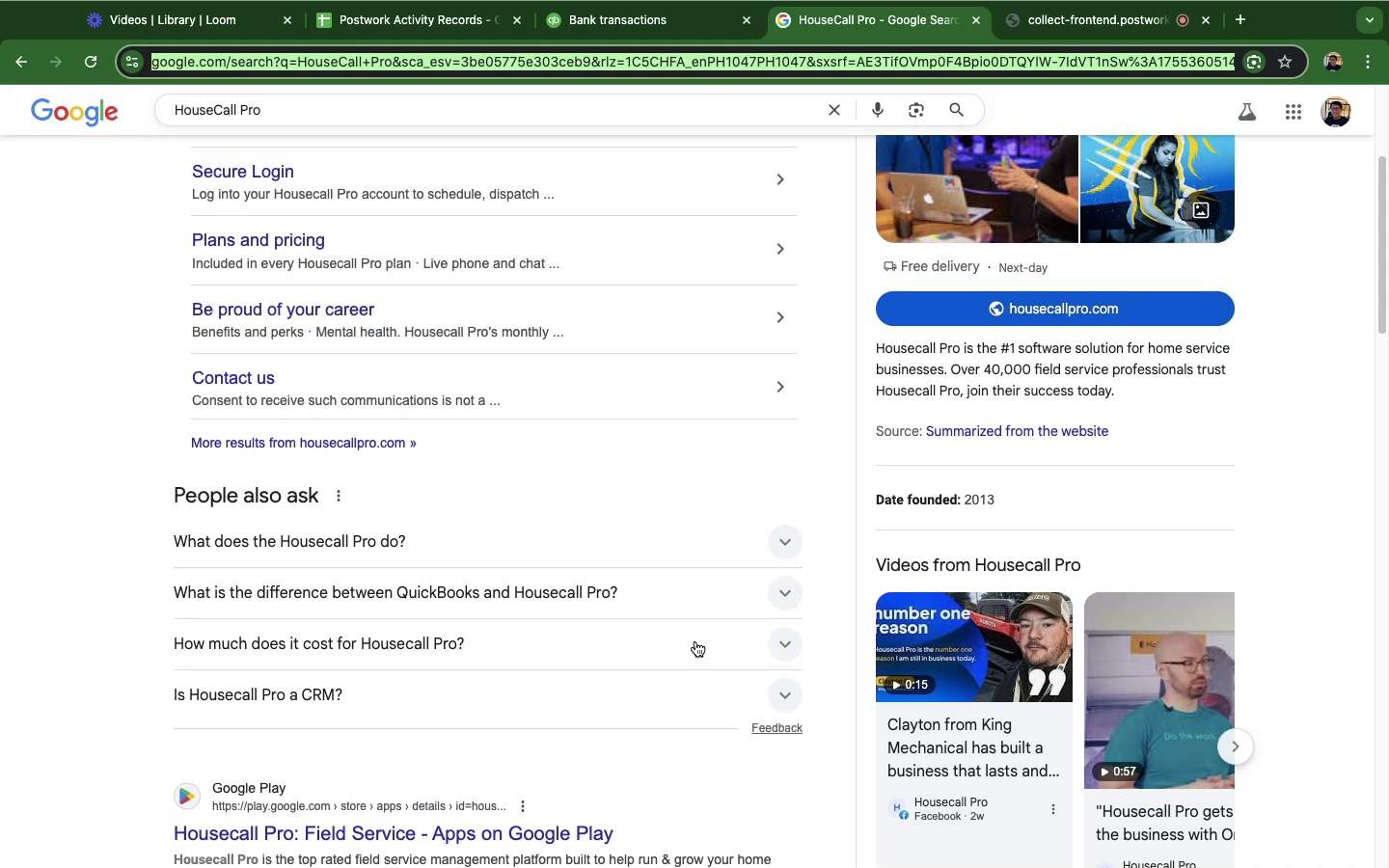 
scroll: coordinate [285, 650], scroll_direction: down, amount: 25.0
 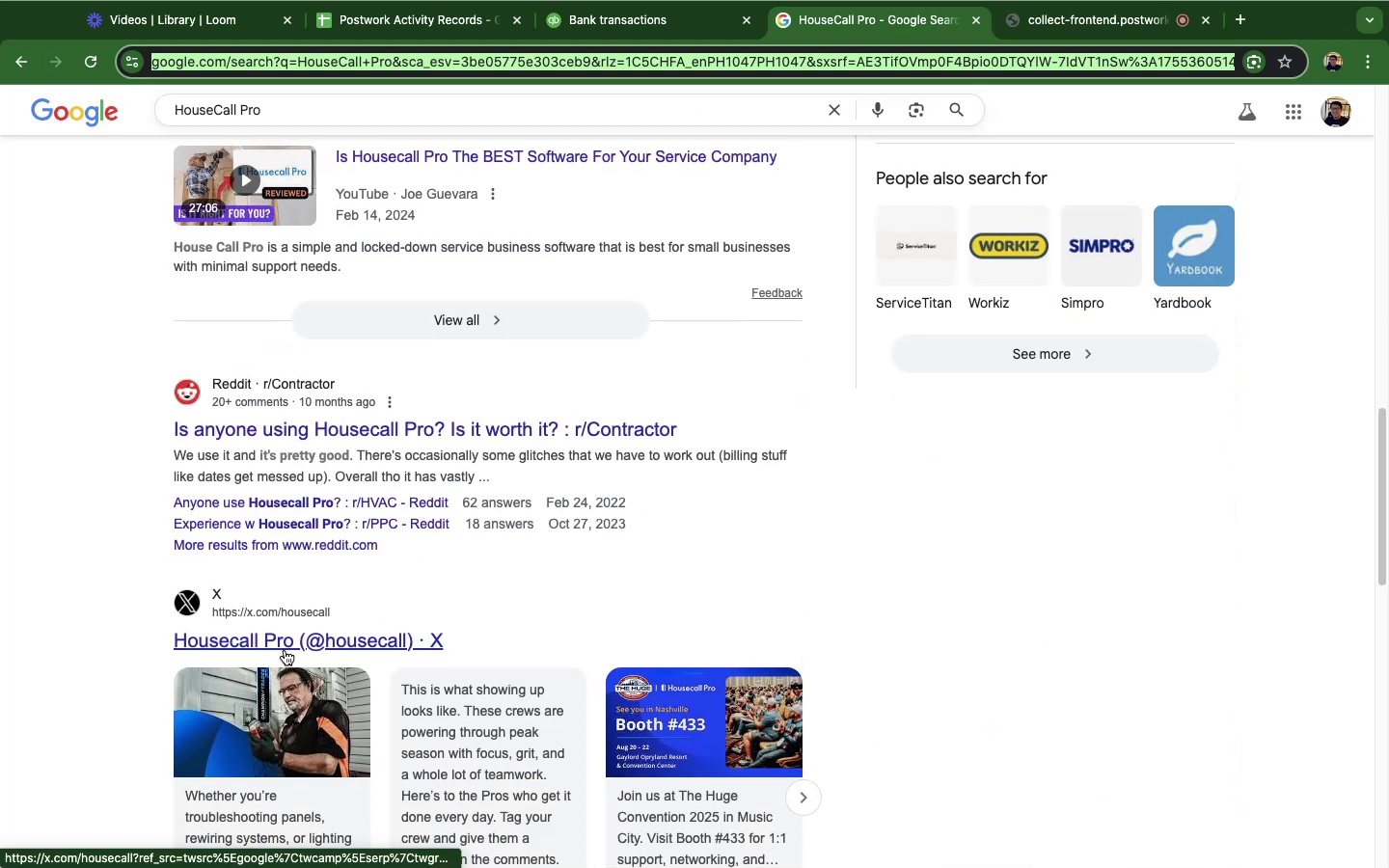 
scroll: coordinate [385, 411], scroll_direction: up, amount: 36.0
 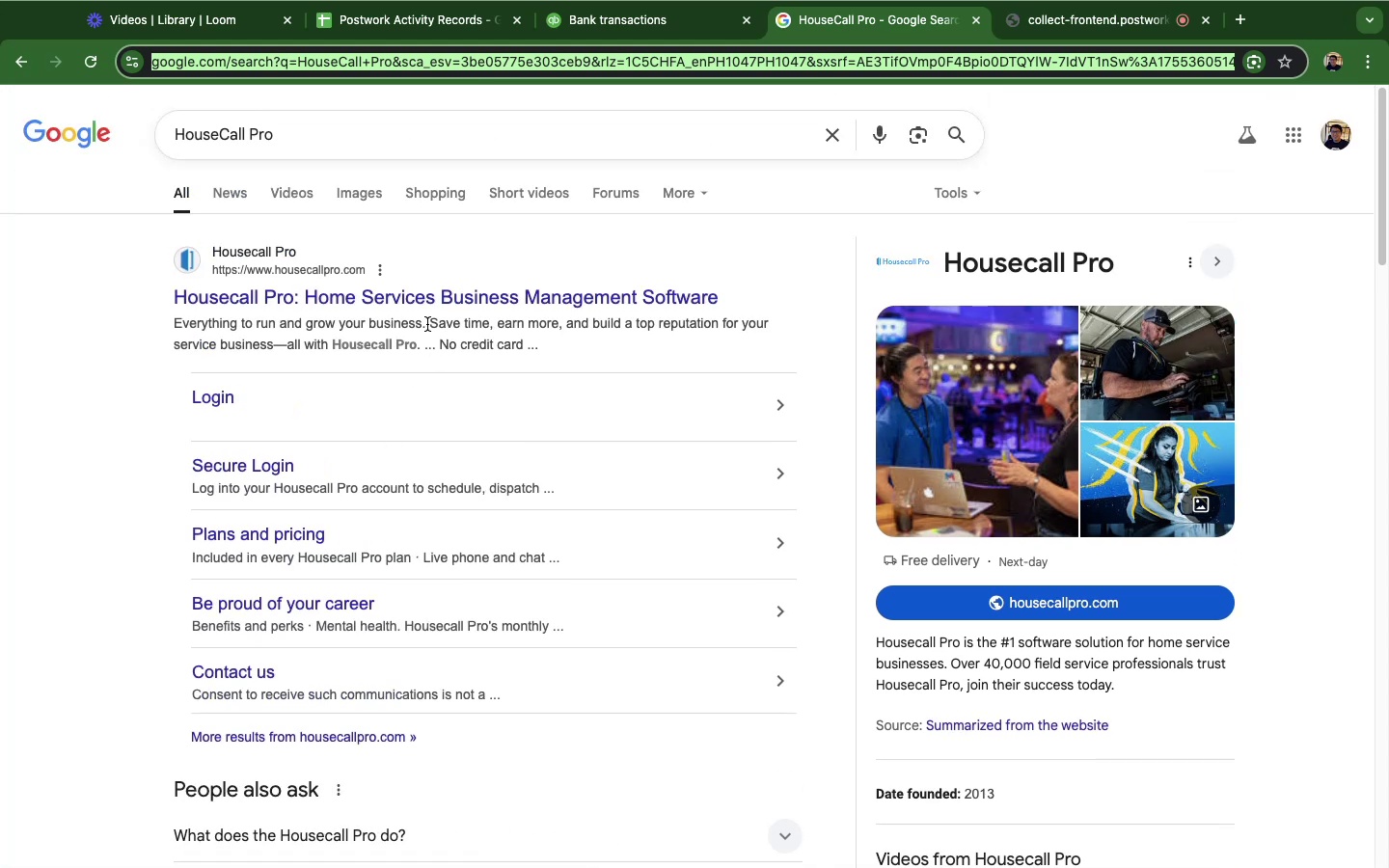 
left_click_drag(start_coordinate=[422, 324], to_coordinate=[688, 327])
 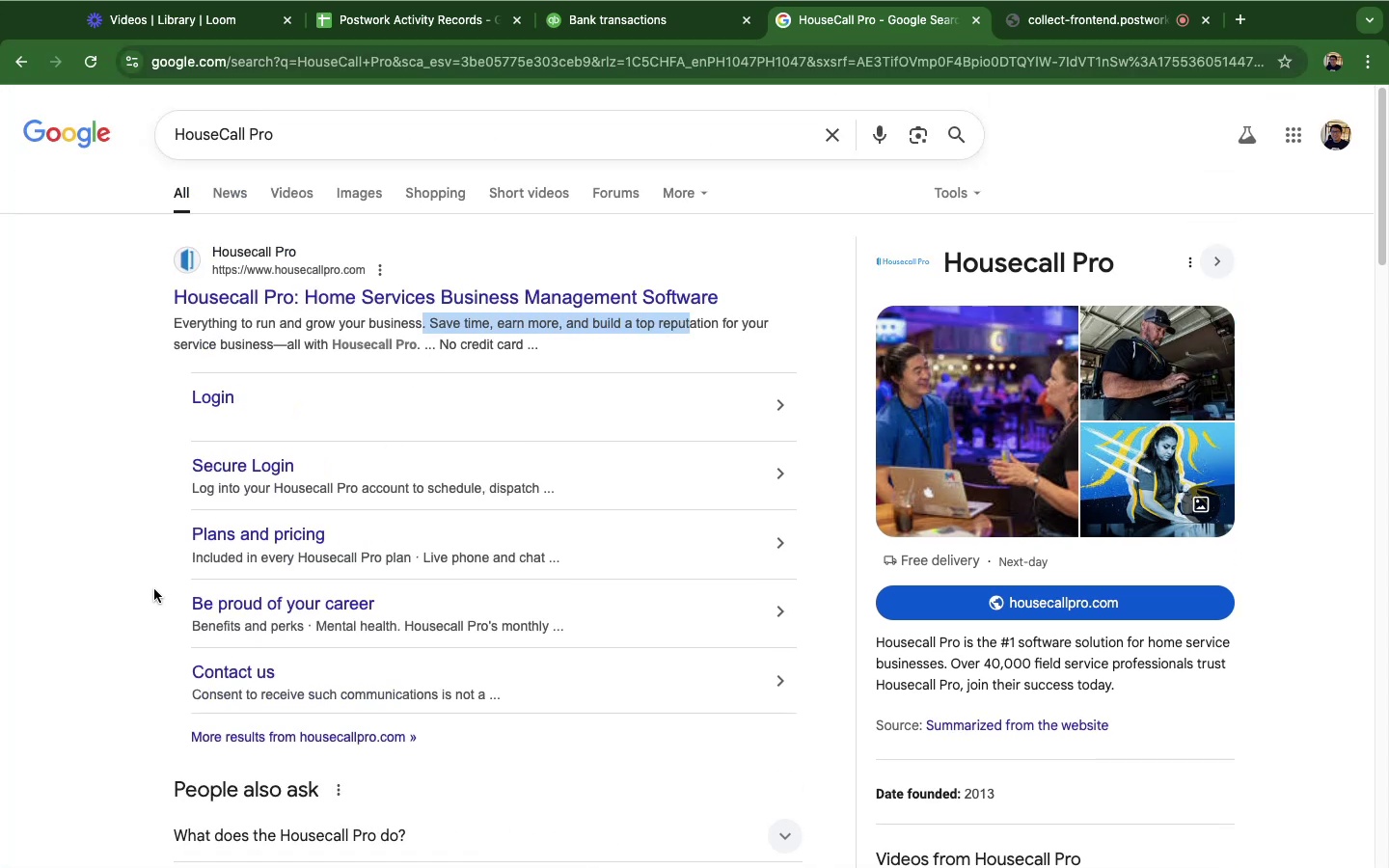 
scroll: coordinate [527, 534], scroll_direction: down, amount: 4.0
 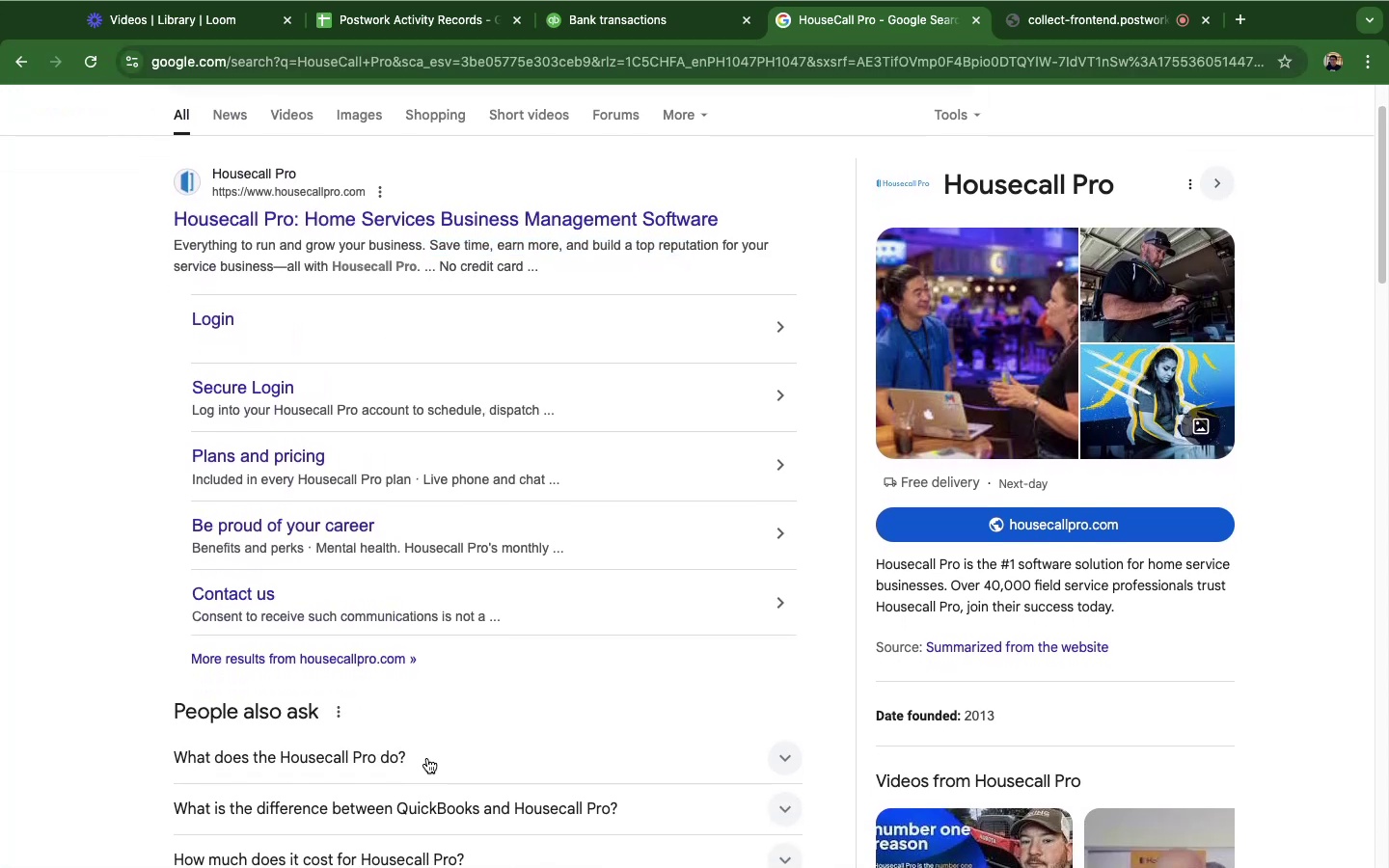 
left_click([427, 758])
 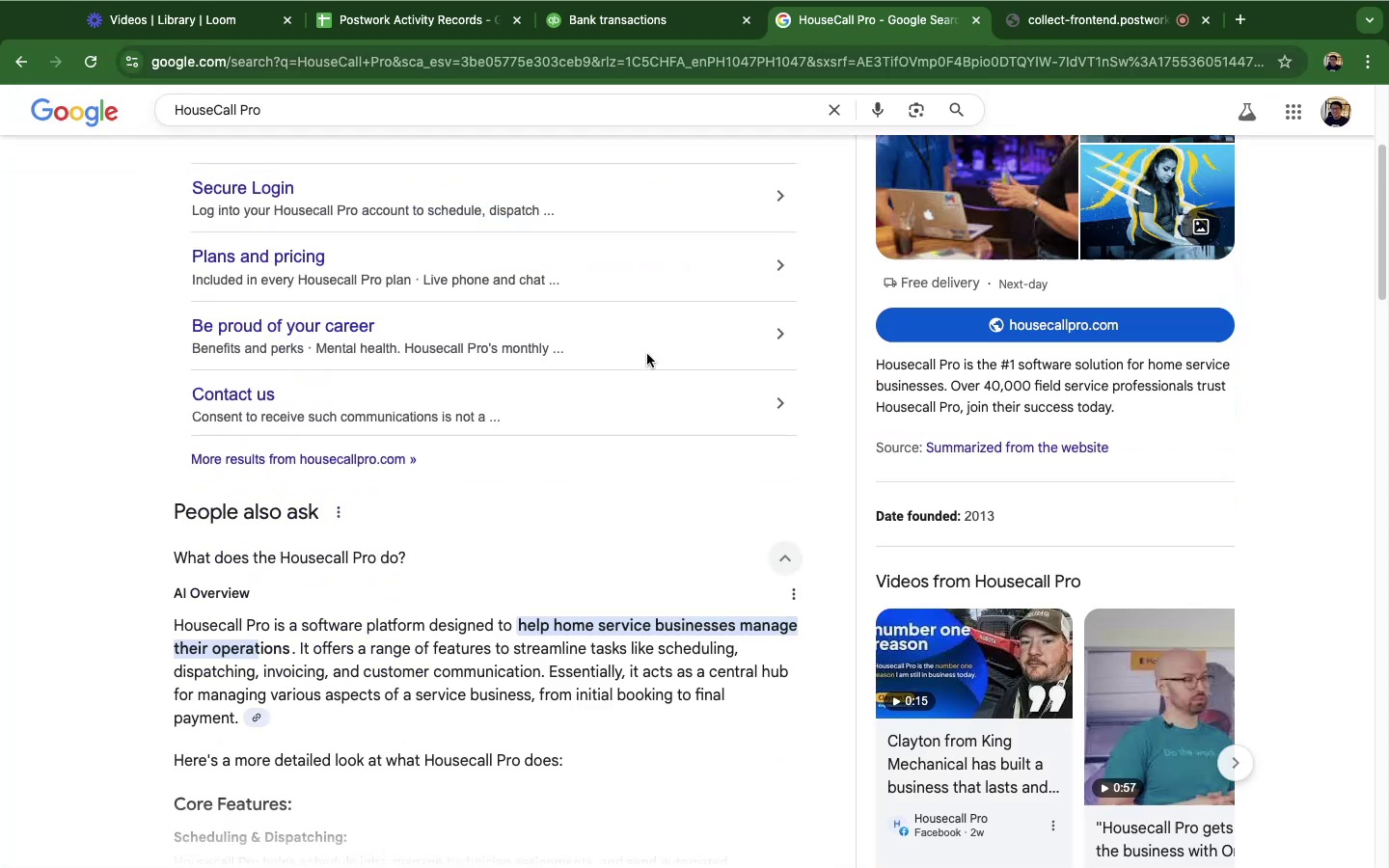 
scroll: coordinate [663, 324], scroll_direction: down, amount: 11.0
 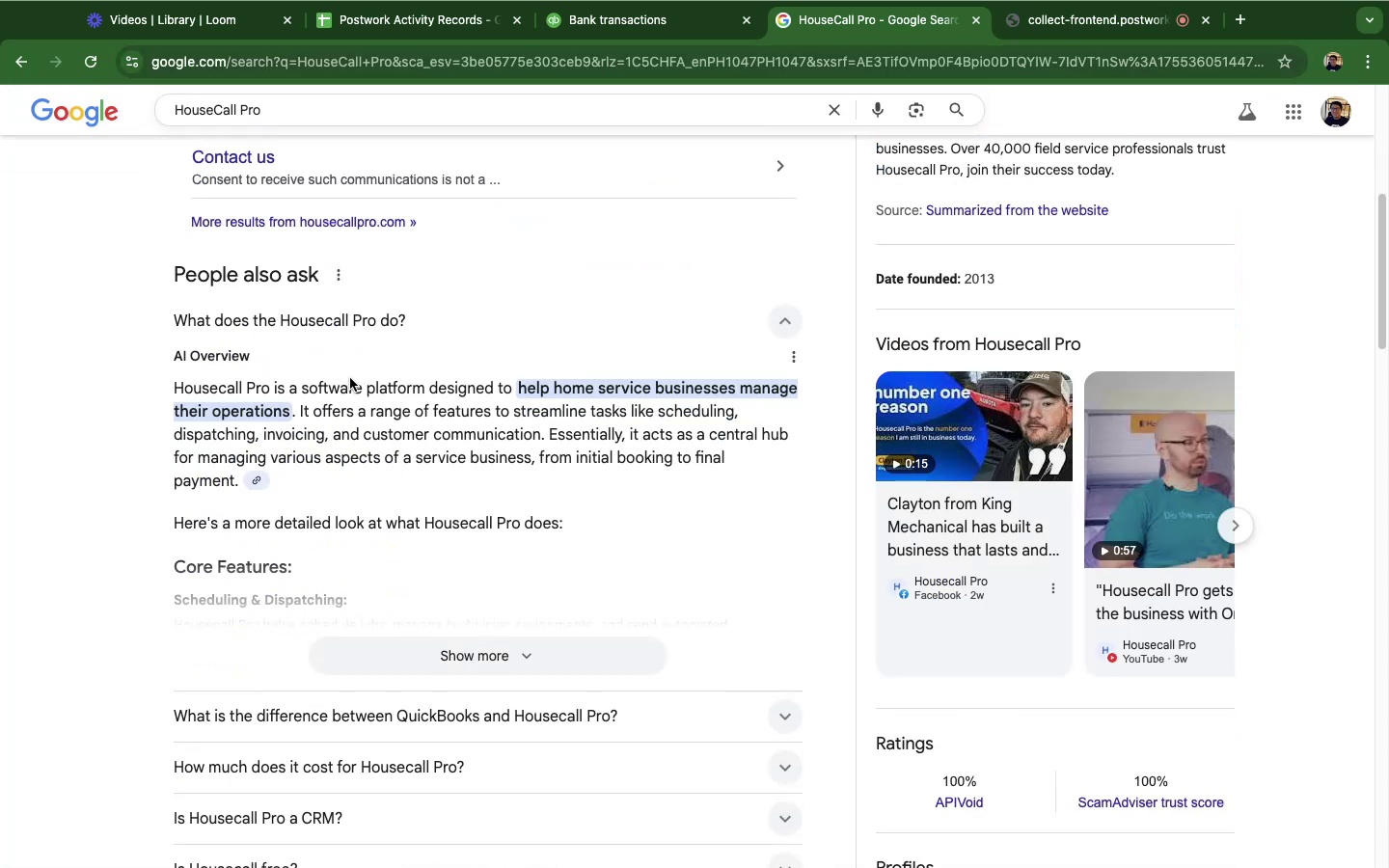 
left_click_drag(start_coordinate=[341, 383], to_coordinate=[622, 394])
 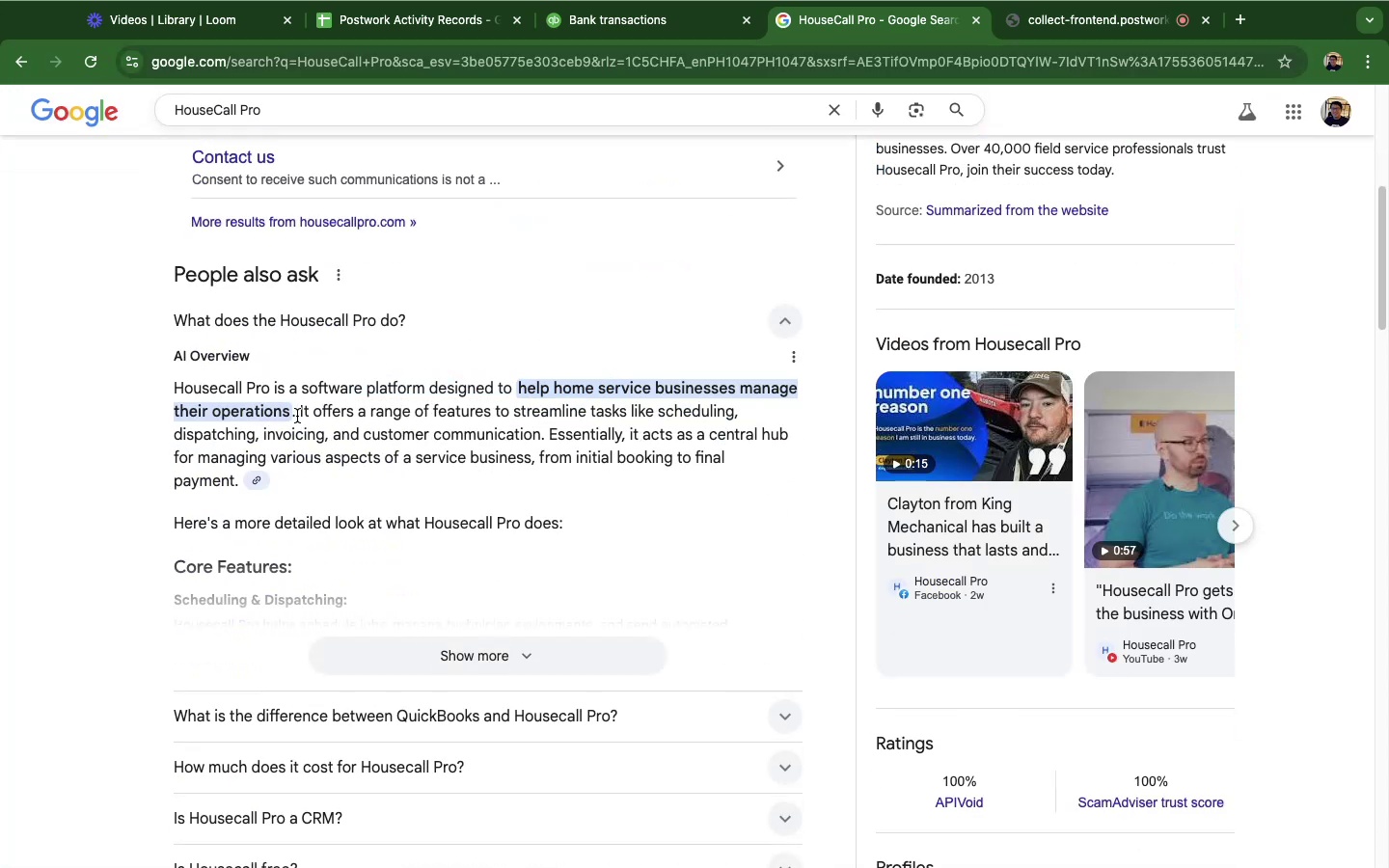 
left_click_drag(start_coordinate=[313, 412], to_coordinate=[566, 414])
 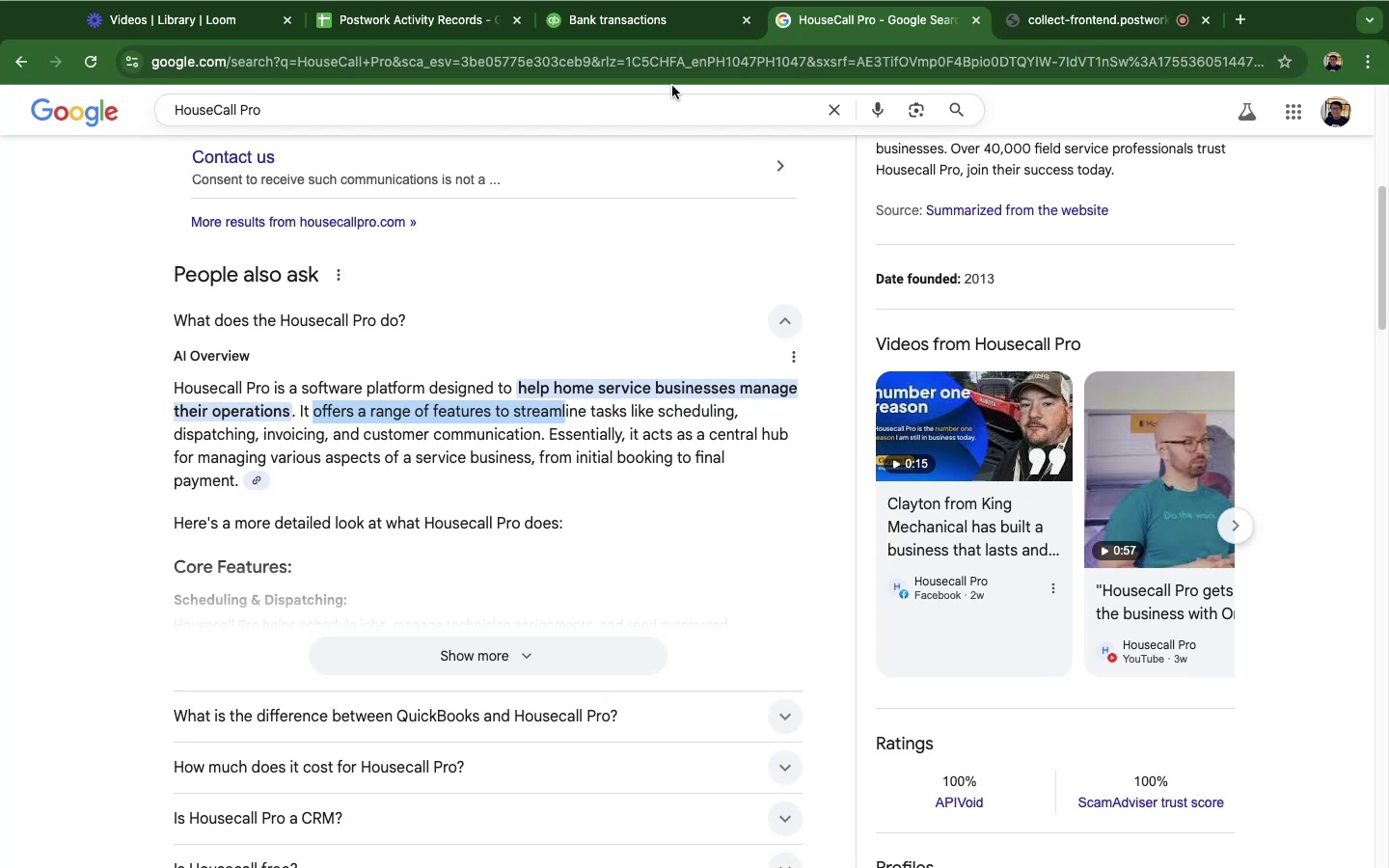 
wait(5.44)
 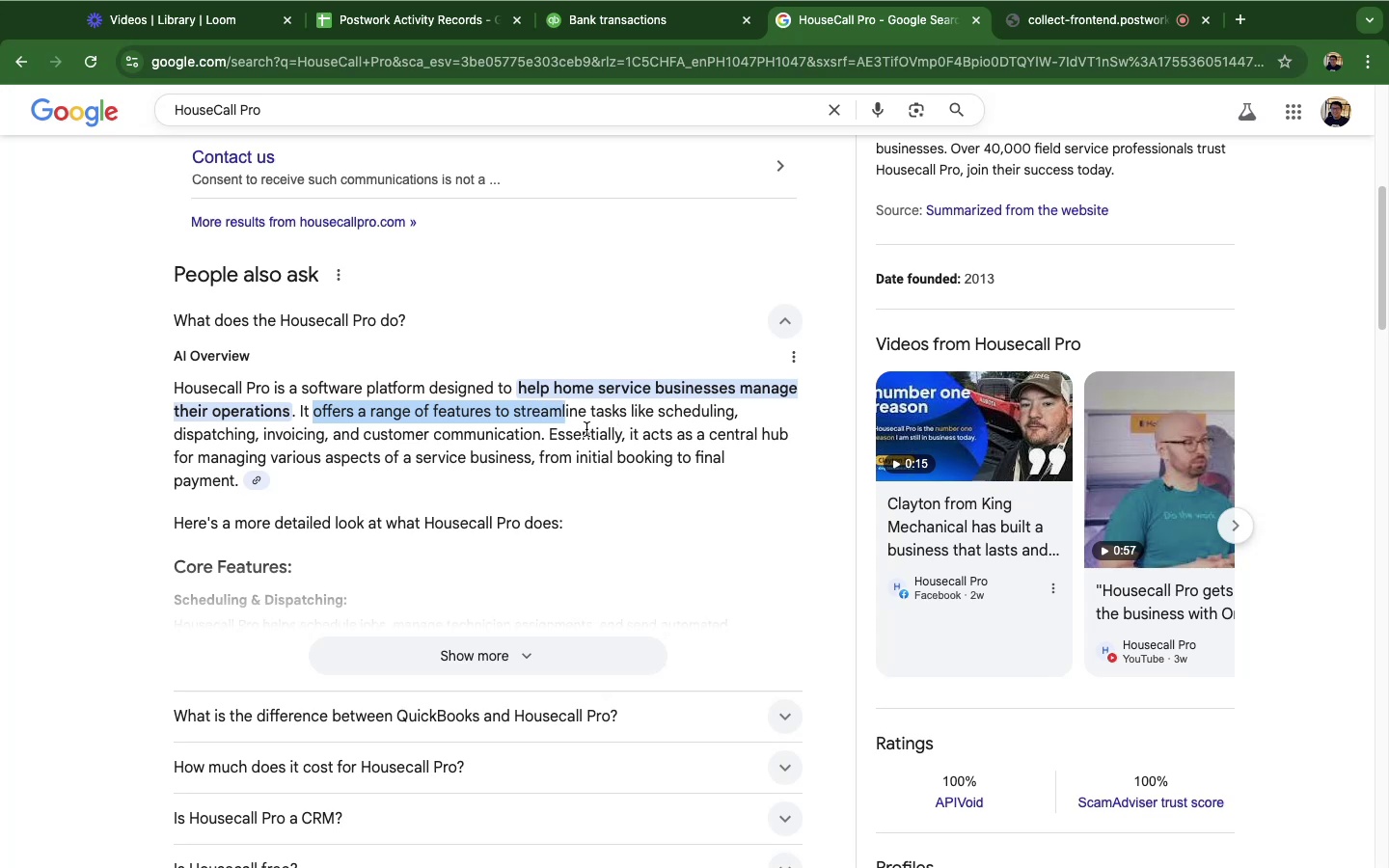 
left_click([667, 20])
 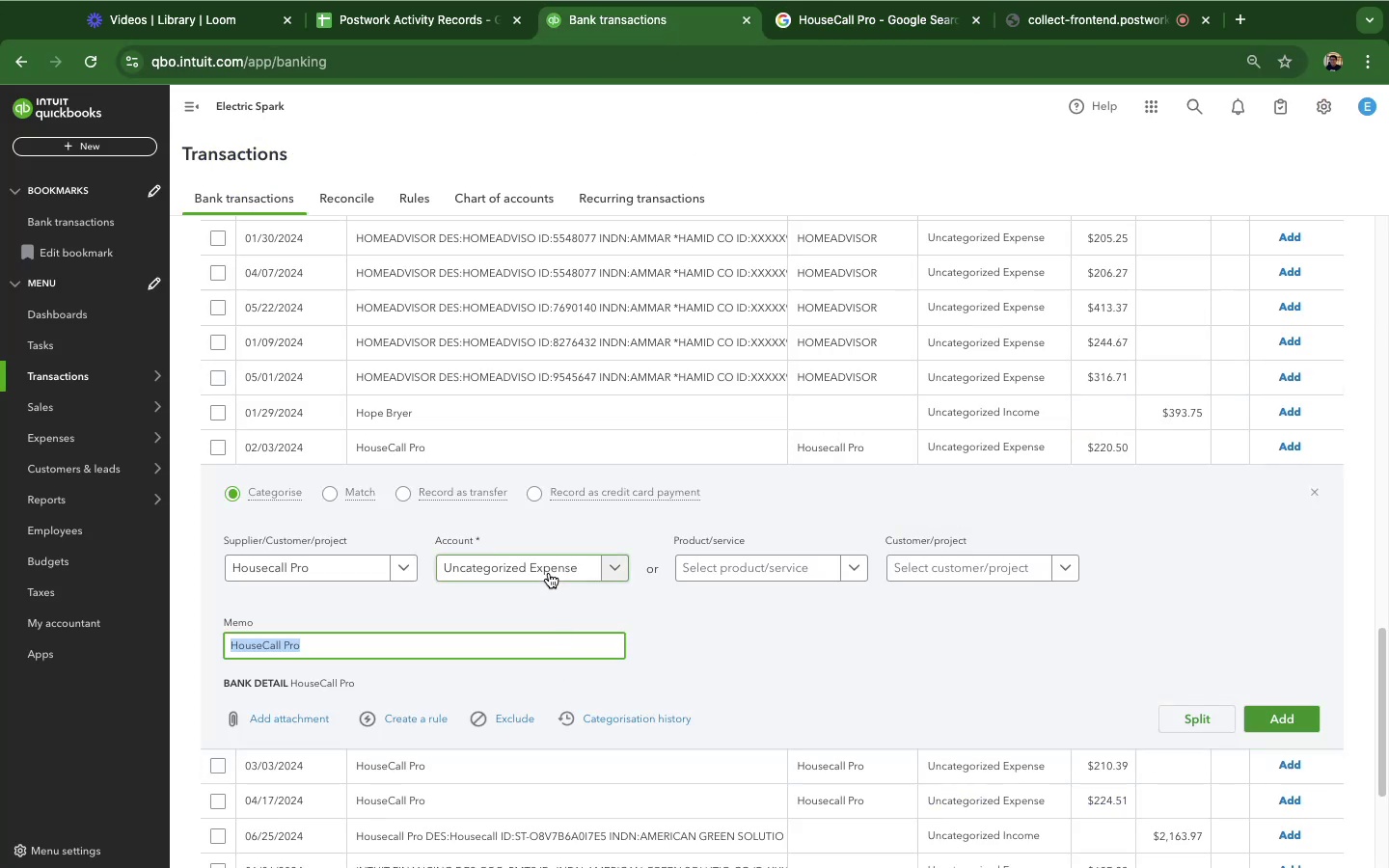 
left_click([549, 573])
 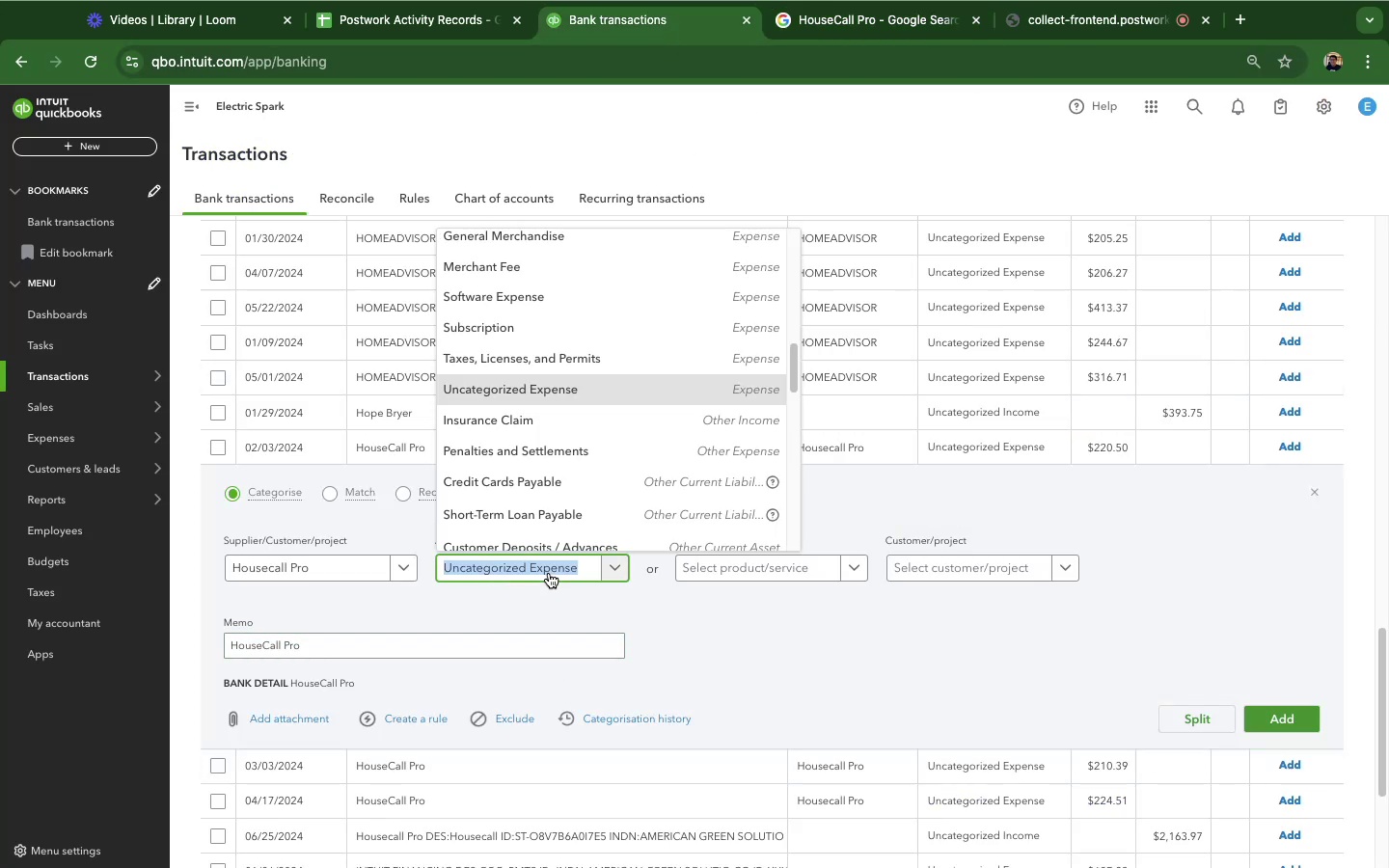 
type(infor)
key(Backspace)
type(twx)
key(Backspace)
key(Backspace)
key(Backspace)
type(tech)
key(Backspace)
key(Backspace)
key(Backspace)
key(Backspace)
key(Backspace)
key(Backspace)
key(Backspace)
type(nf)
 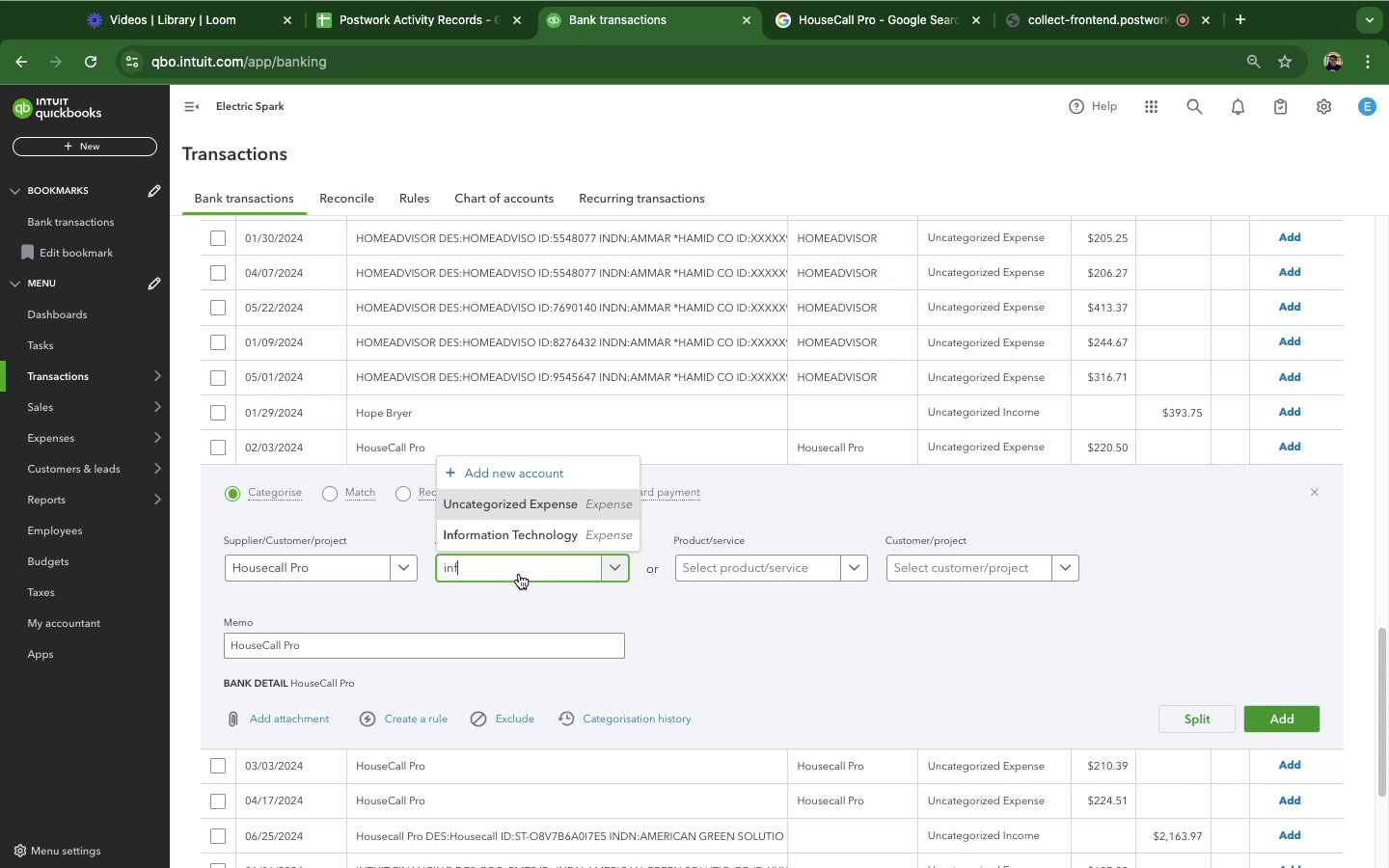 
wait(83.94)
 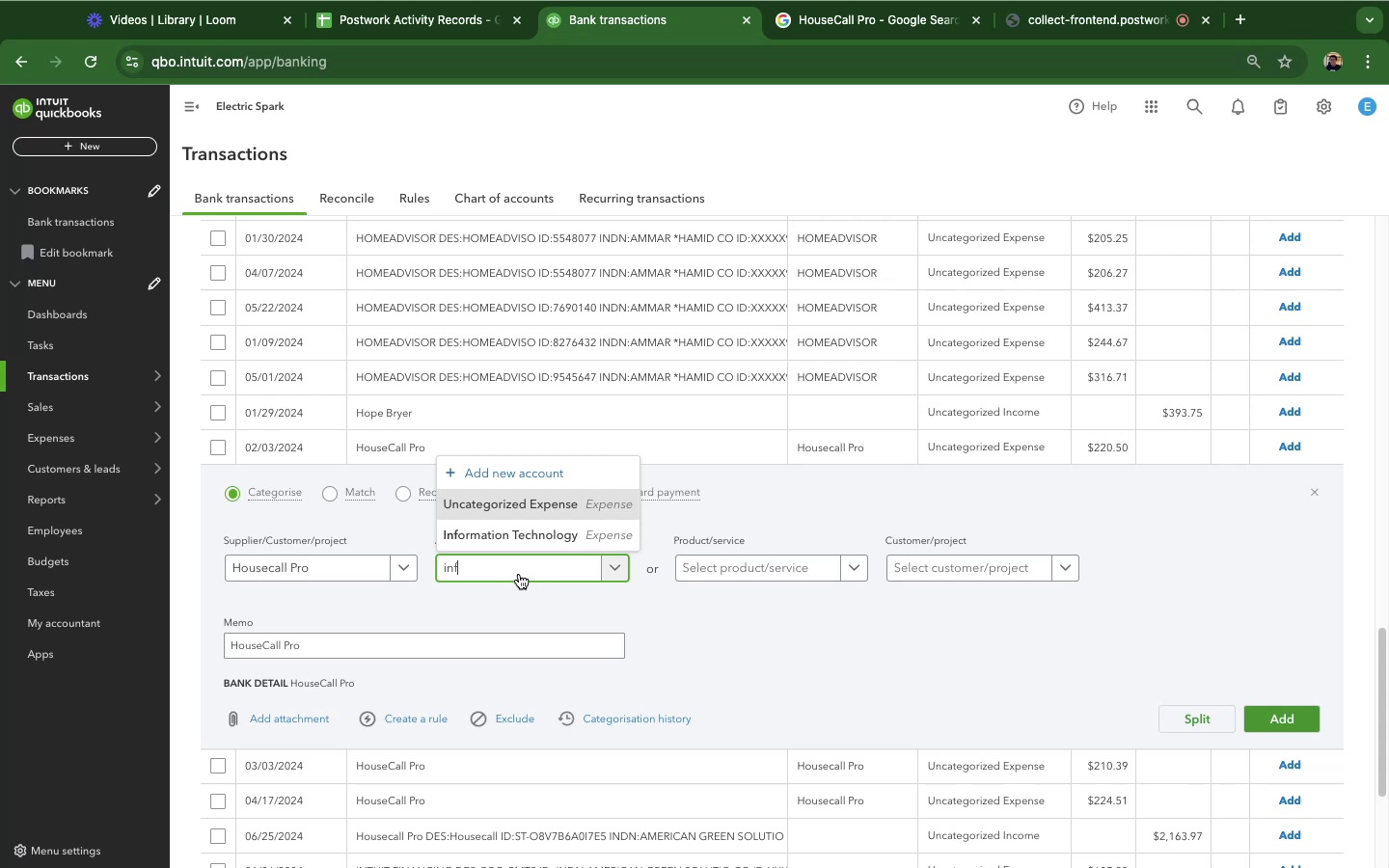 
left_click([547, 539])
 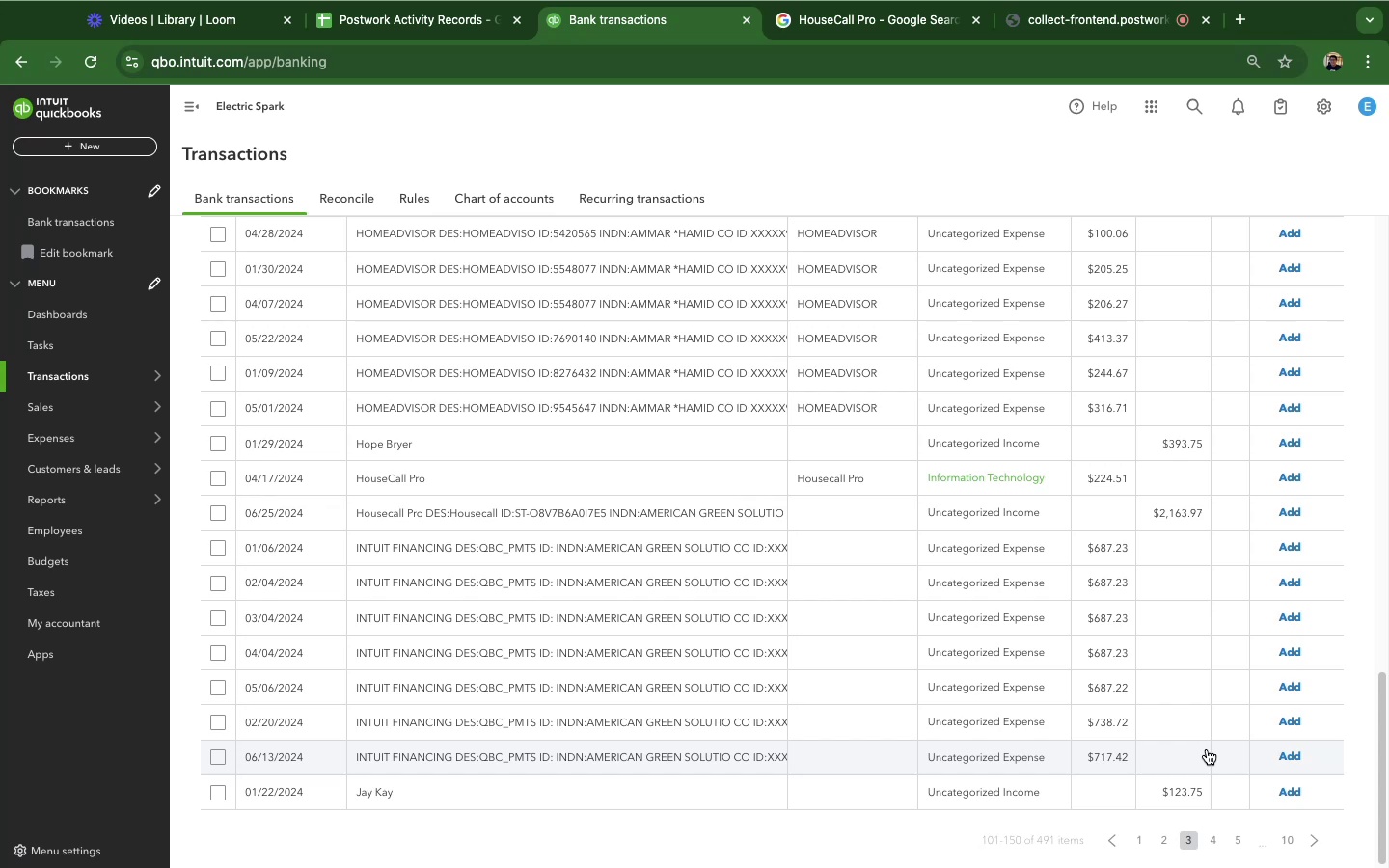 
wait(61.93)
 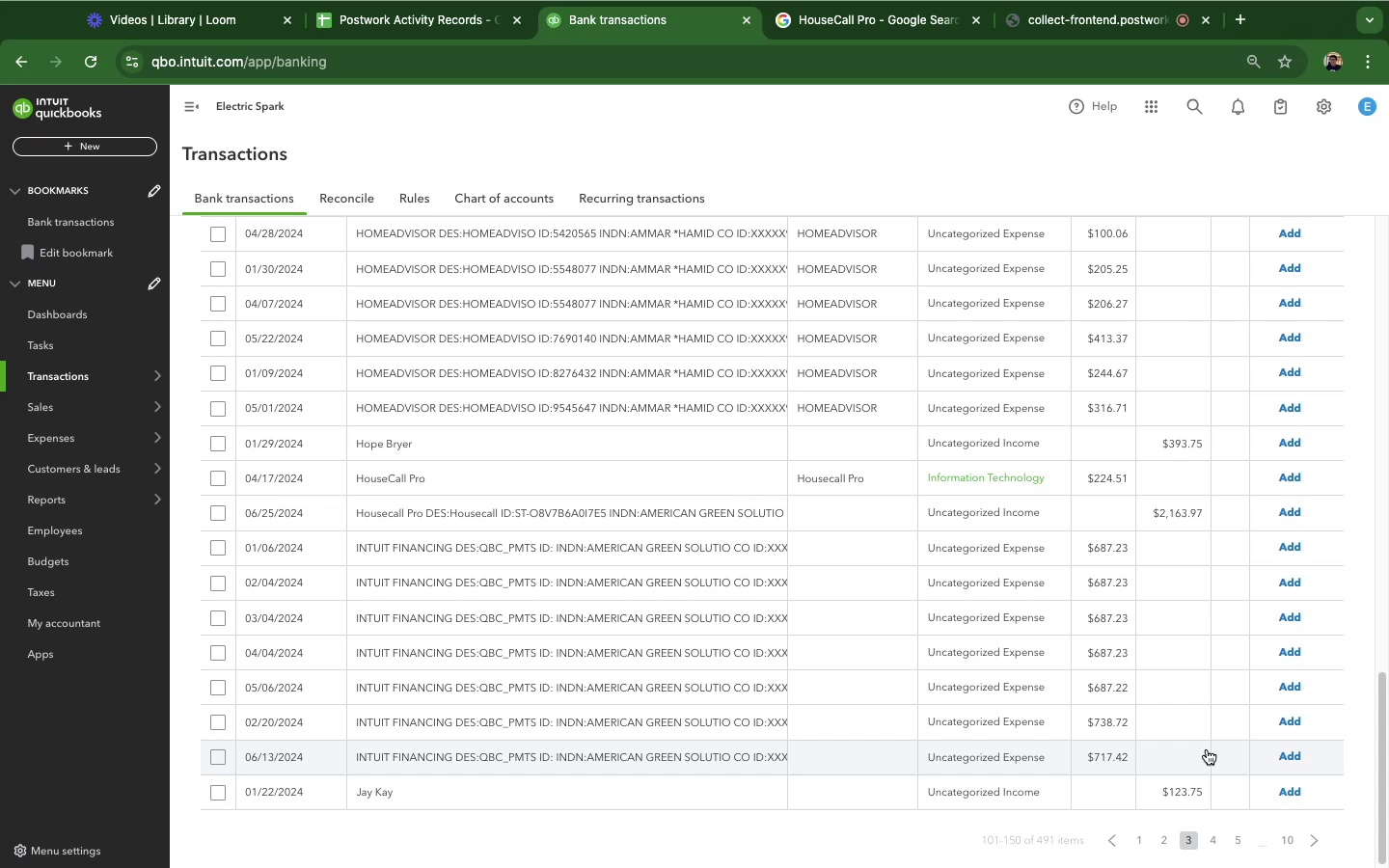 
scroll: coordinate [746, 612], scroll_direction: up, amount: 27.0
 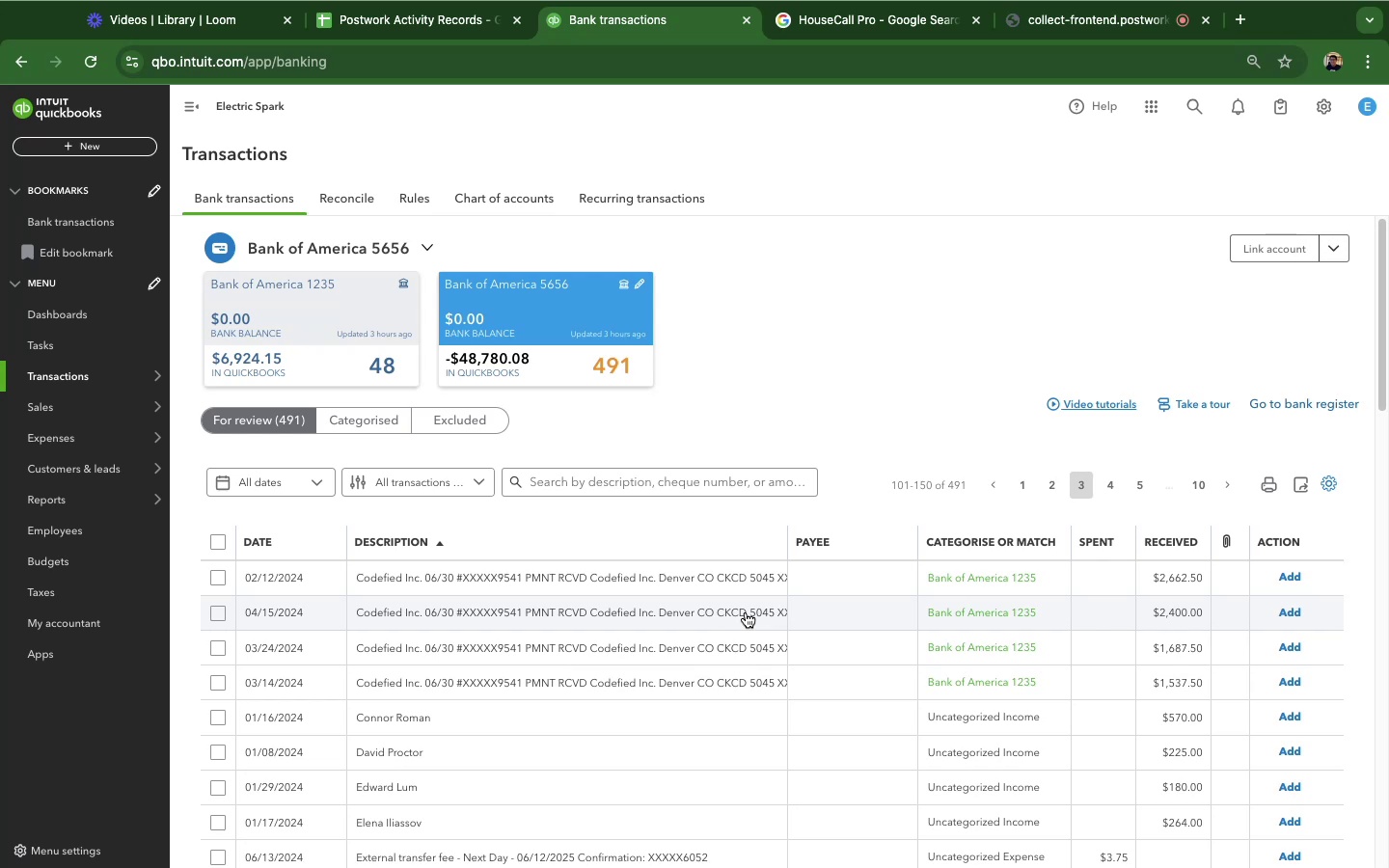 
scroll: coordinate [571, 706], scroll_direction: down, amount: 14.0
 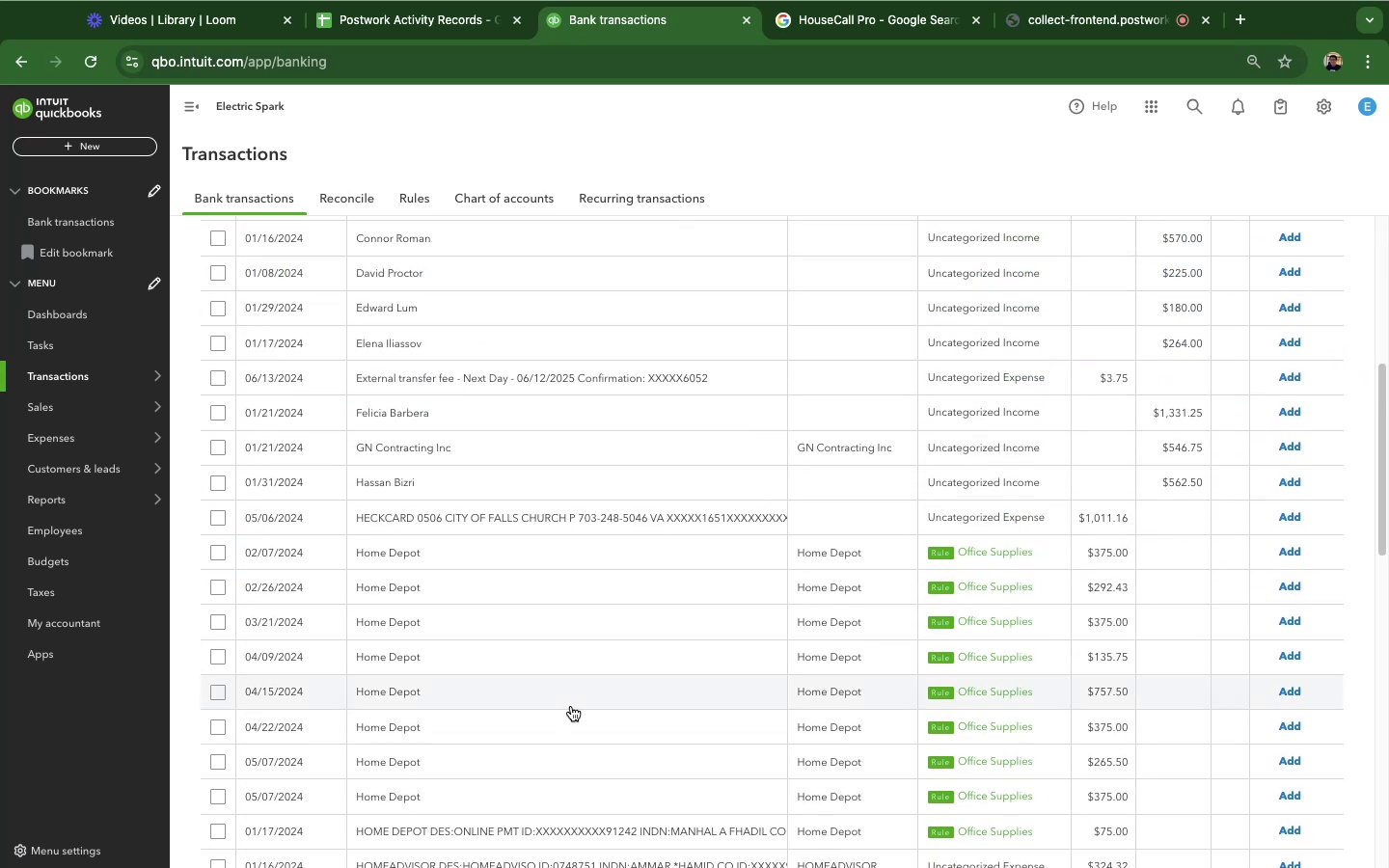 
scroll: coordinate [571, 706], scroll_direction: up, amount: 4.0
 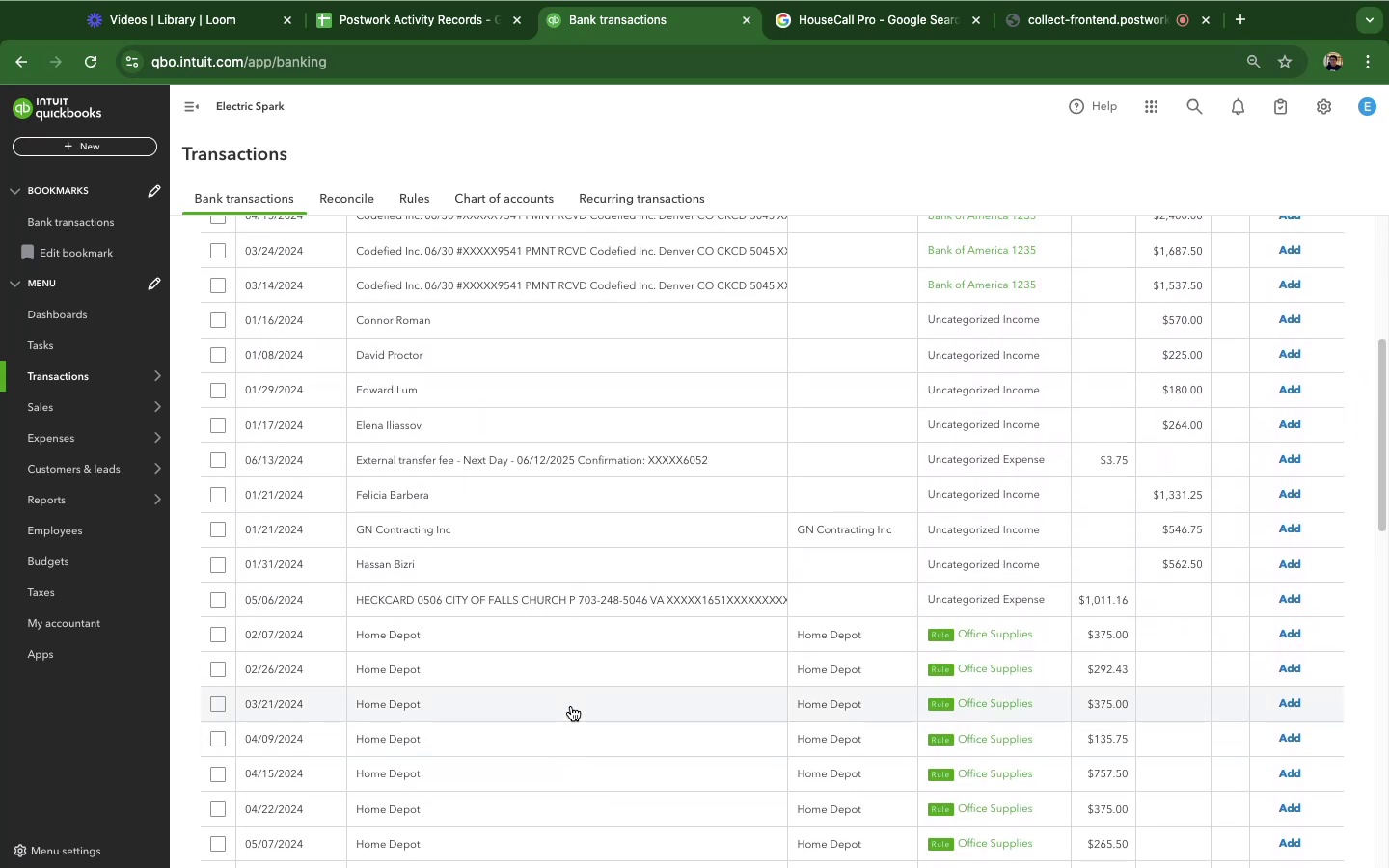 
scroll: coordinate [571, 706], scroll_direction: down, amount: 12.0
 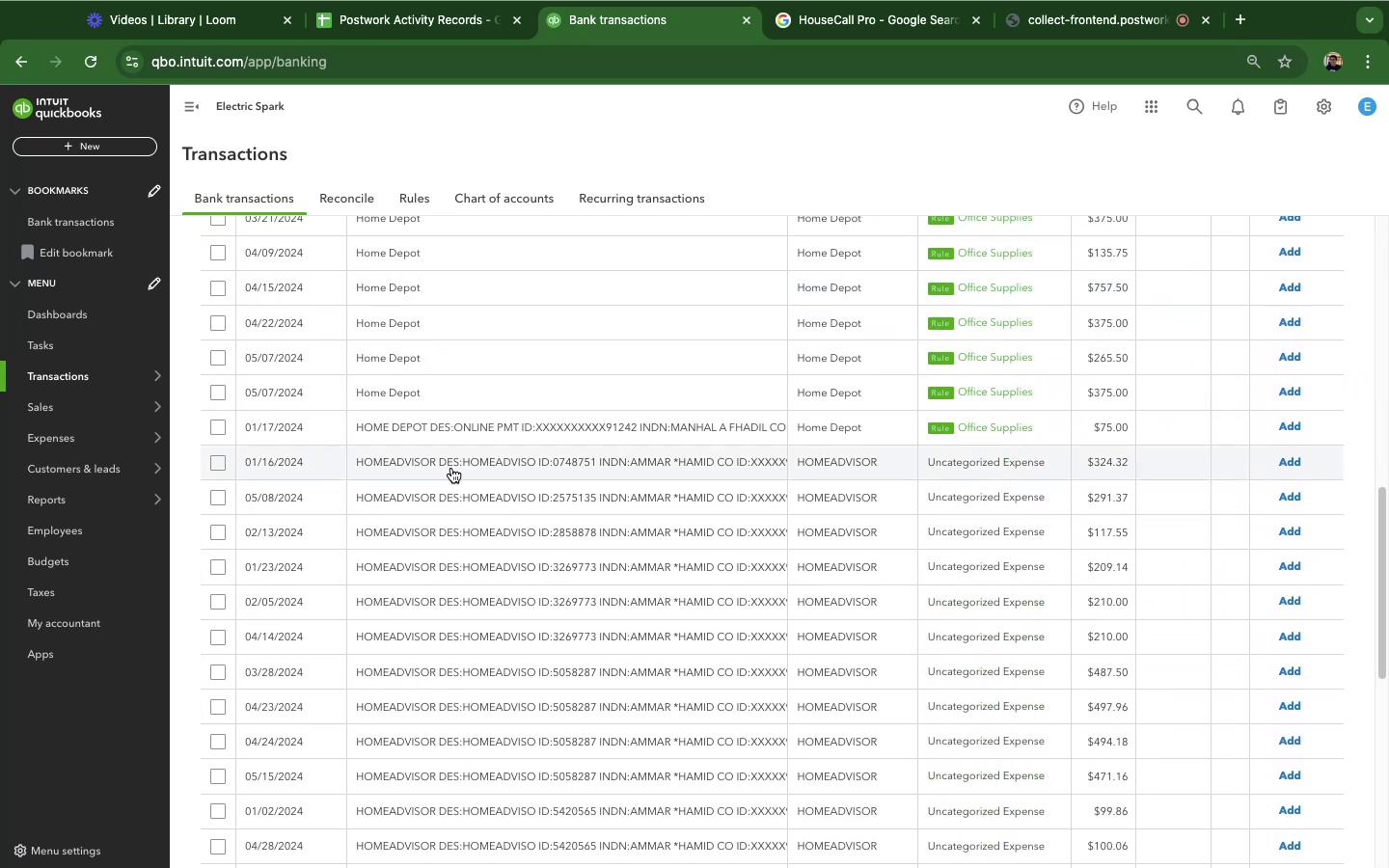 
left_click([451, 468])
 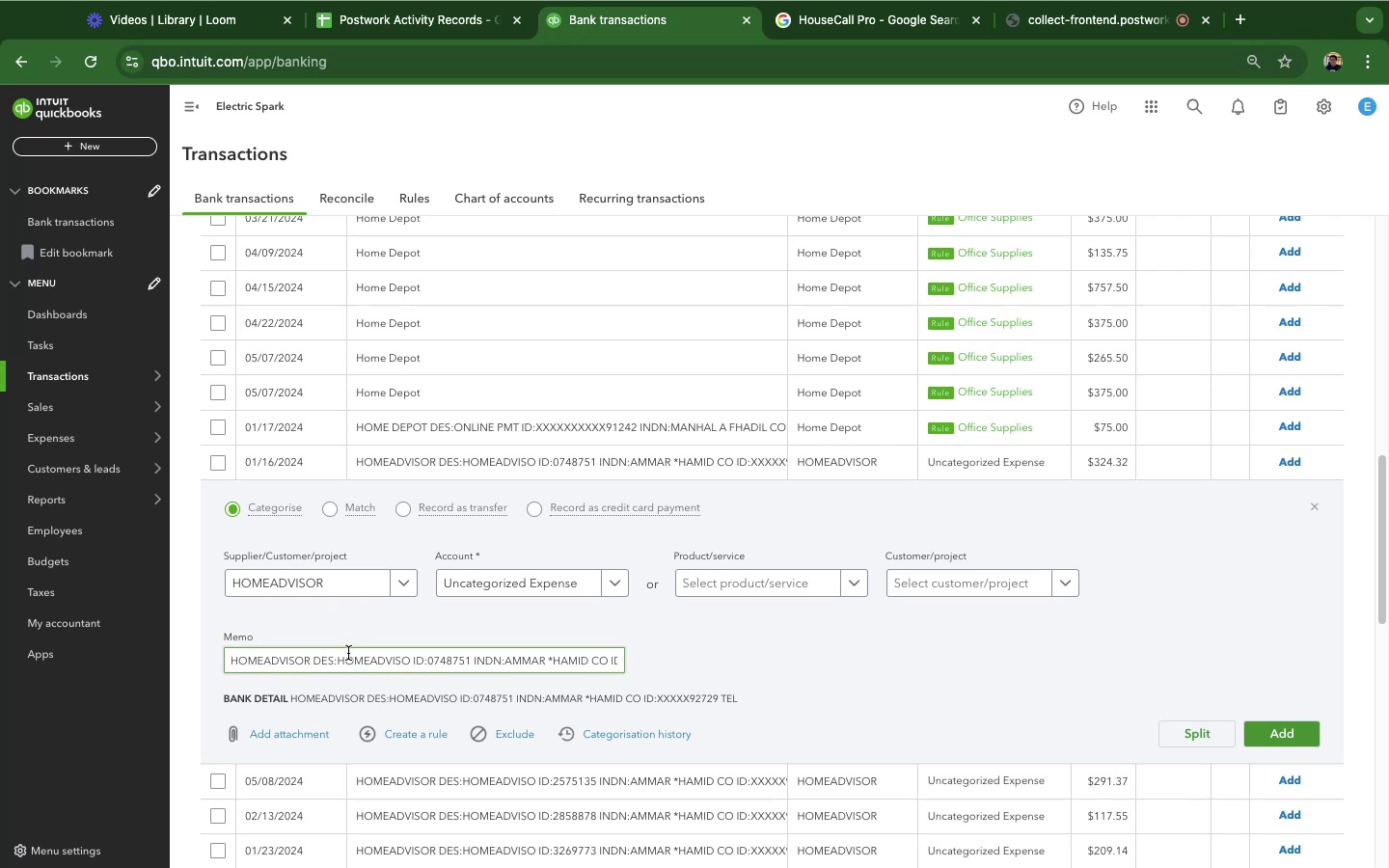 
wait(11.54)
 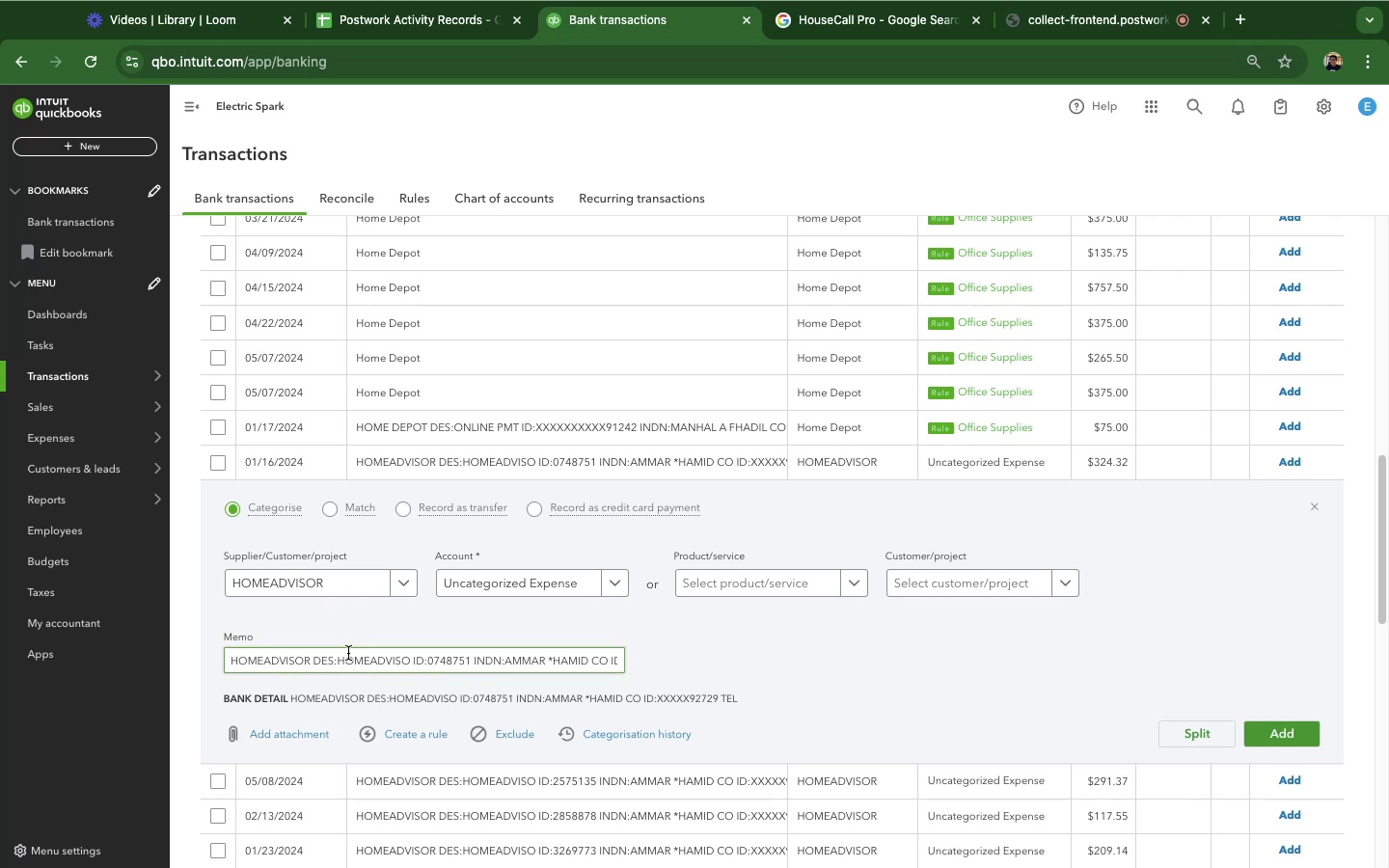 
left_click_drag(start_coordinate=[312, 663], to_coordinate=[185, 663])
 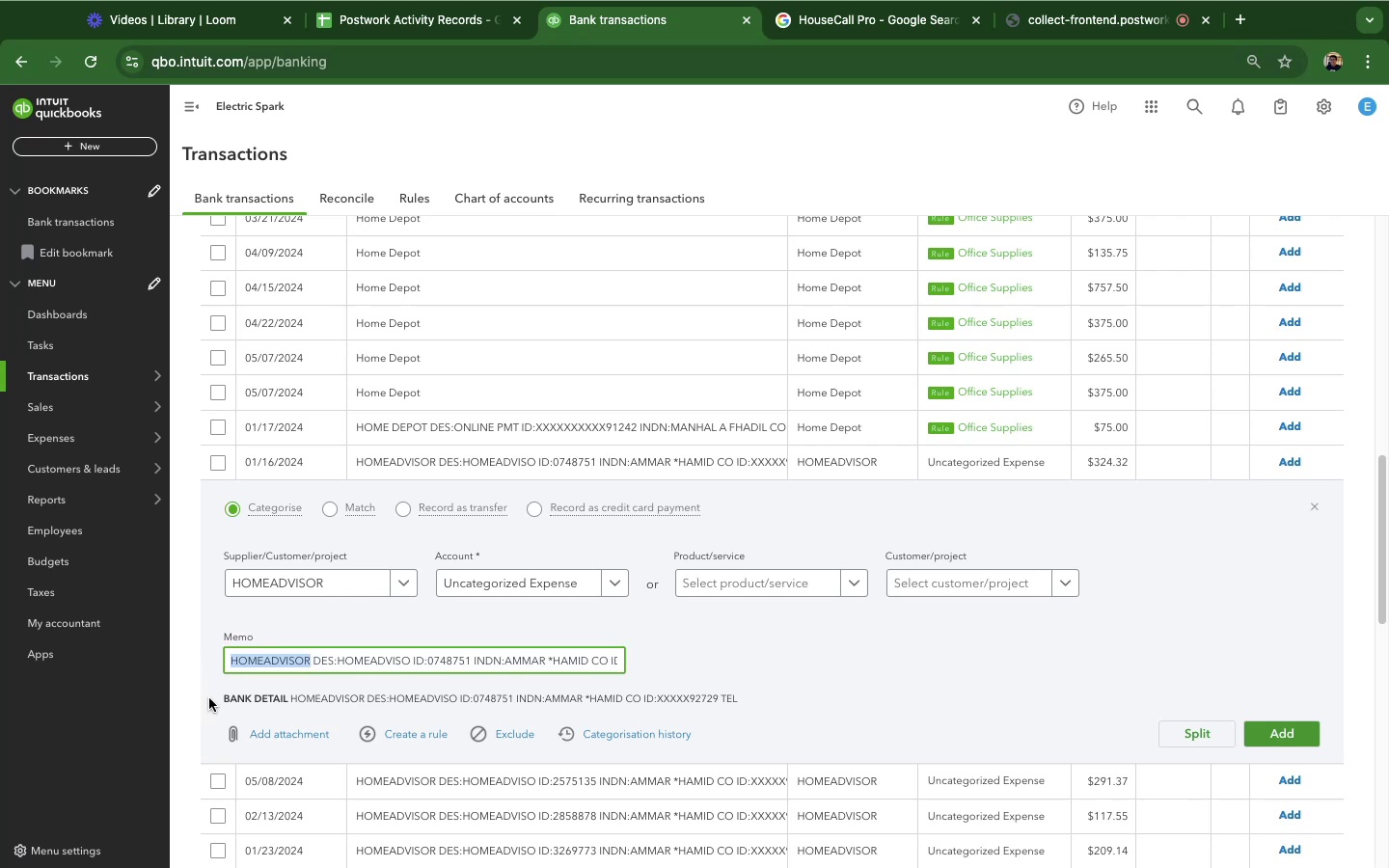 
key(Meta+C)
 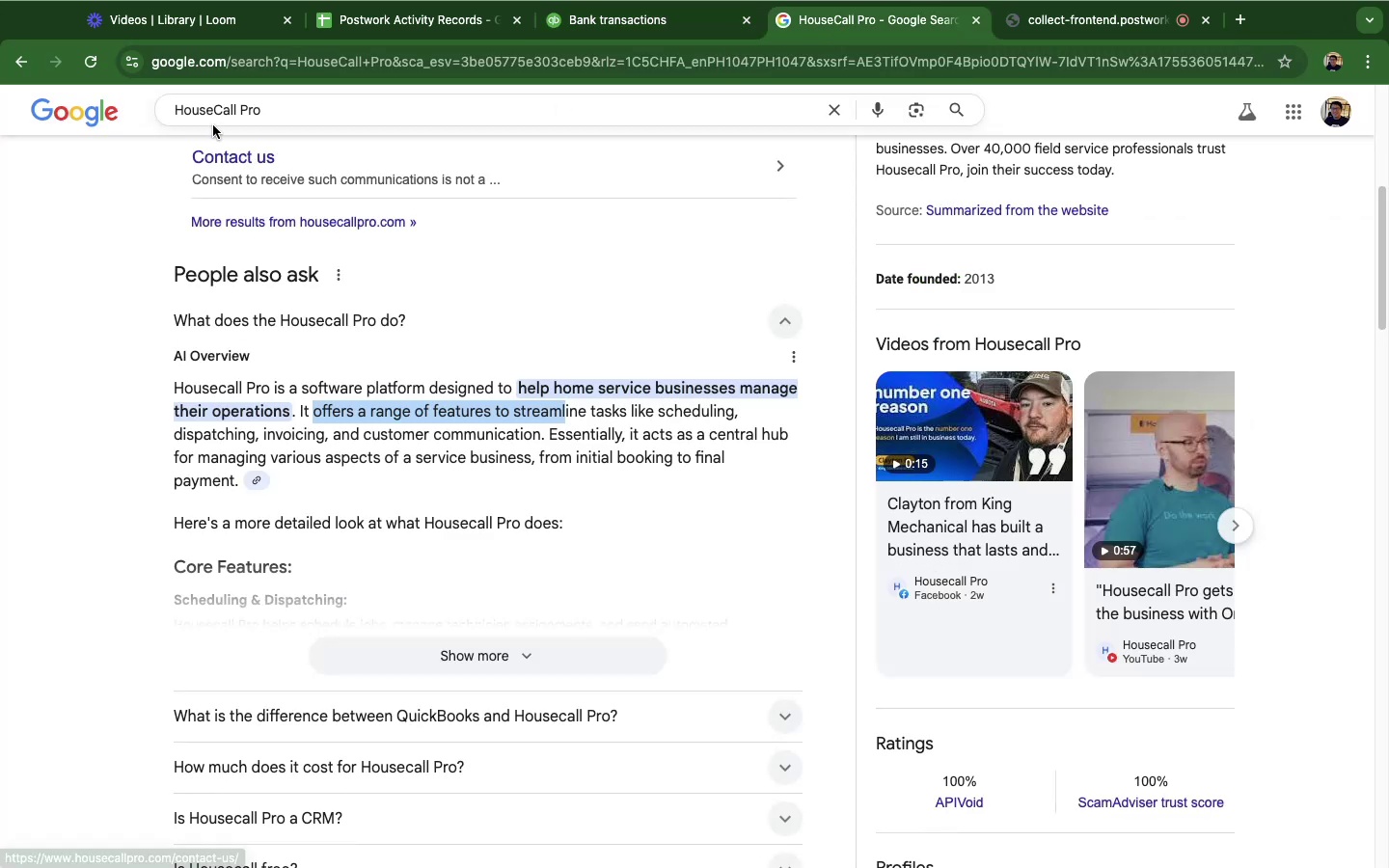 
double_click([218, 119])
 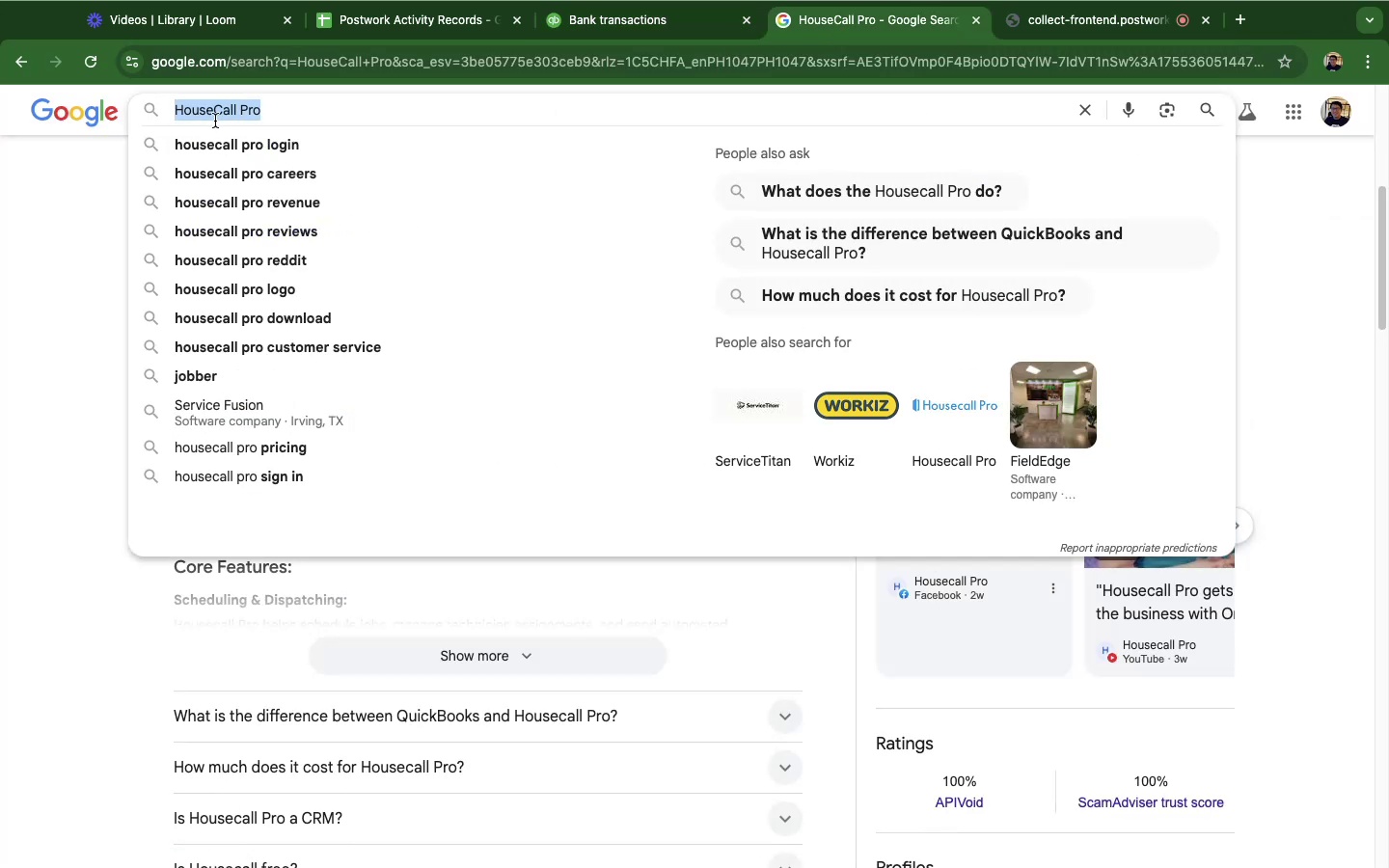 
triple_click([218, 119])
 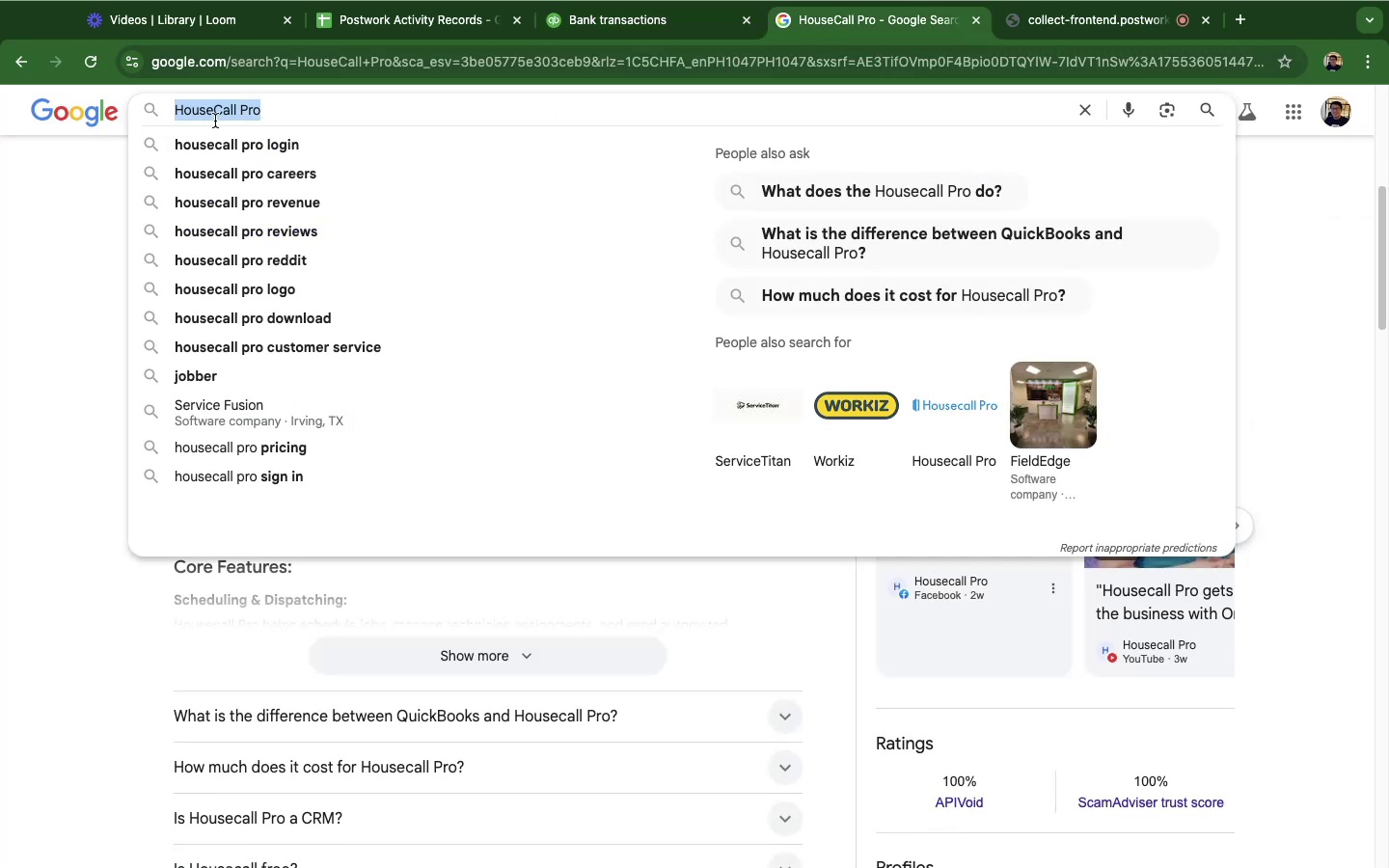 
key(Meta+V)
 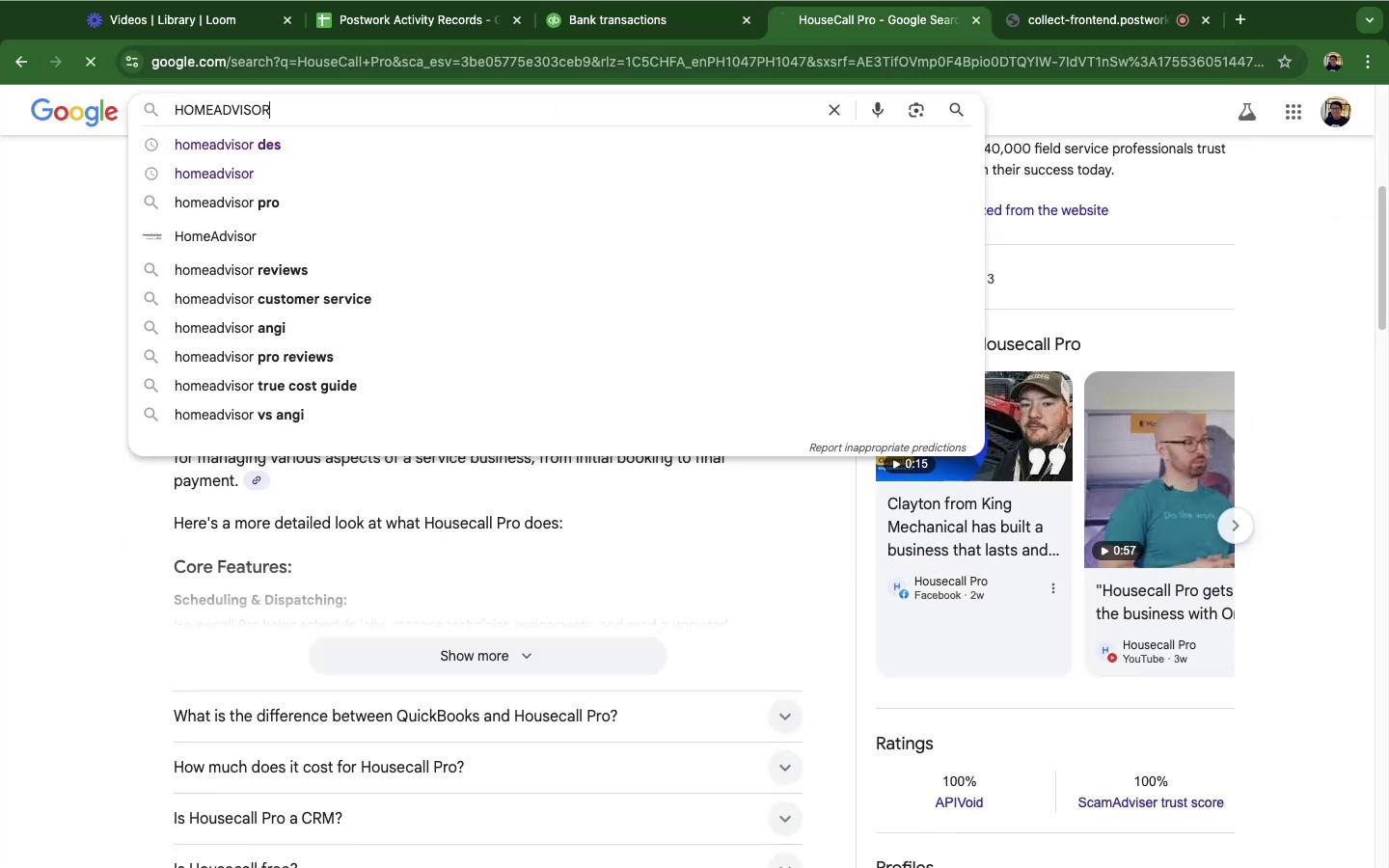 
key(Enter)
 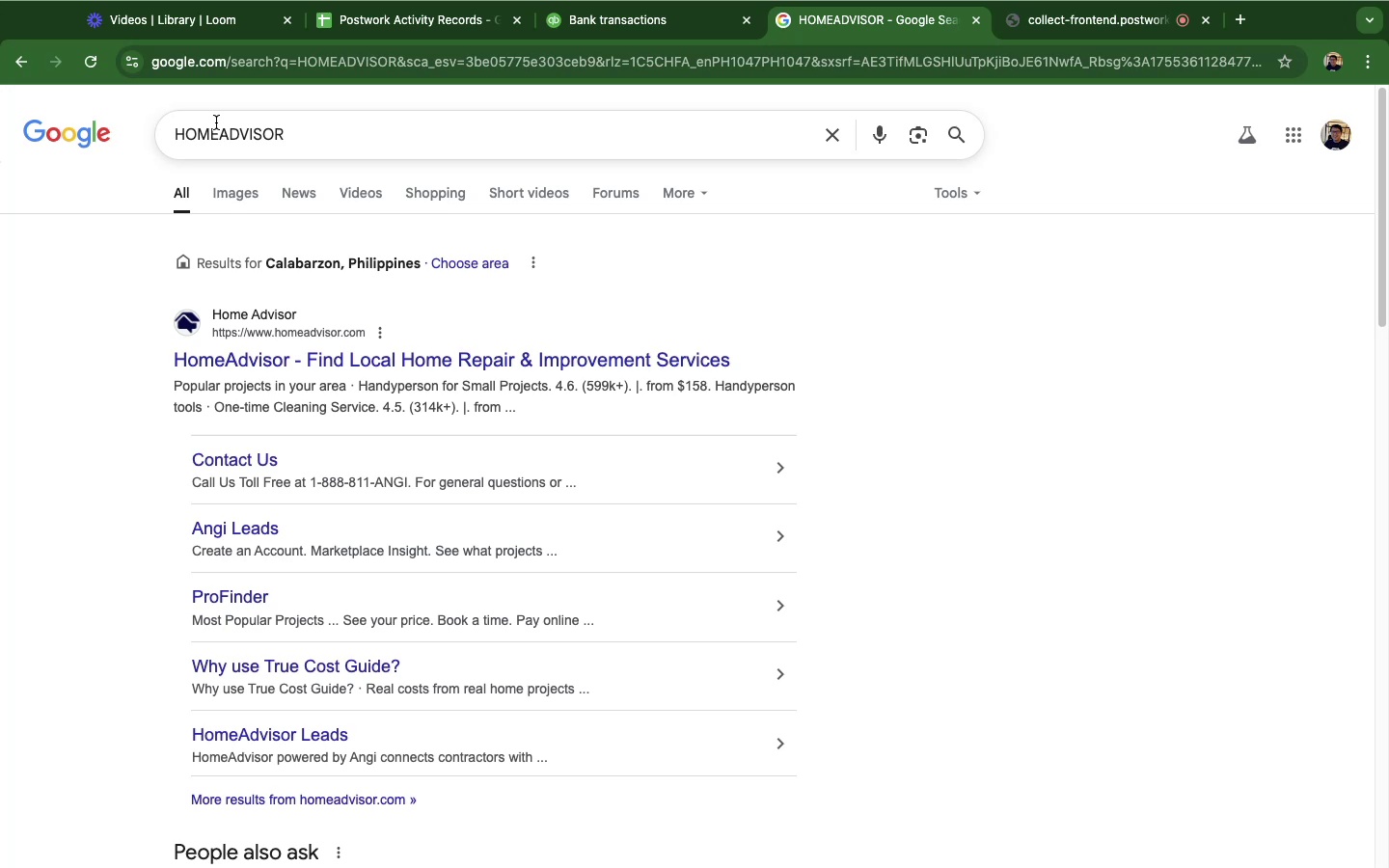 
wait(62.6)
 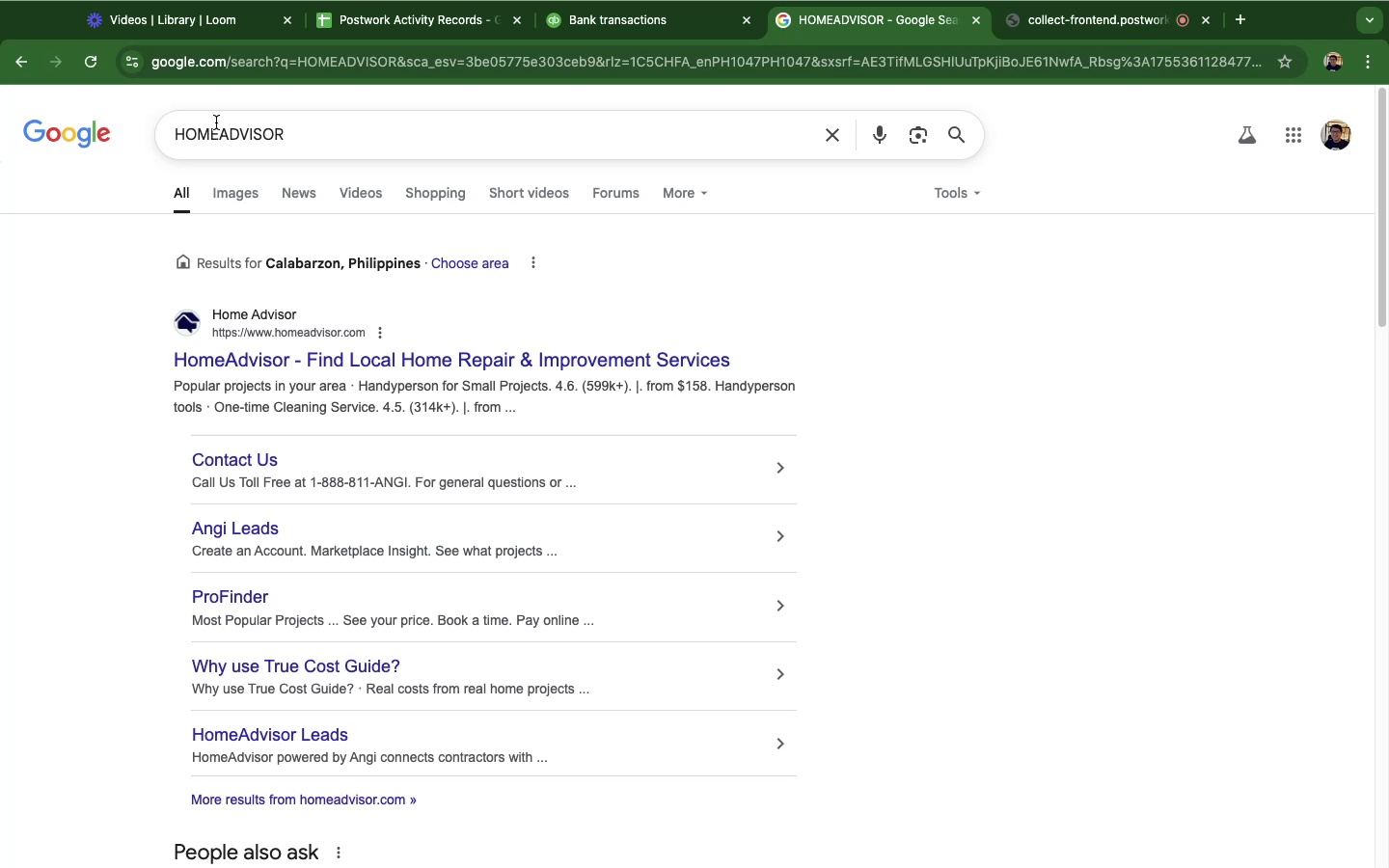 
scroll: coordinate [392, 743], scroll_direction: down, amount: 13.0
 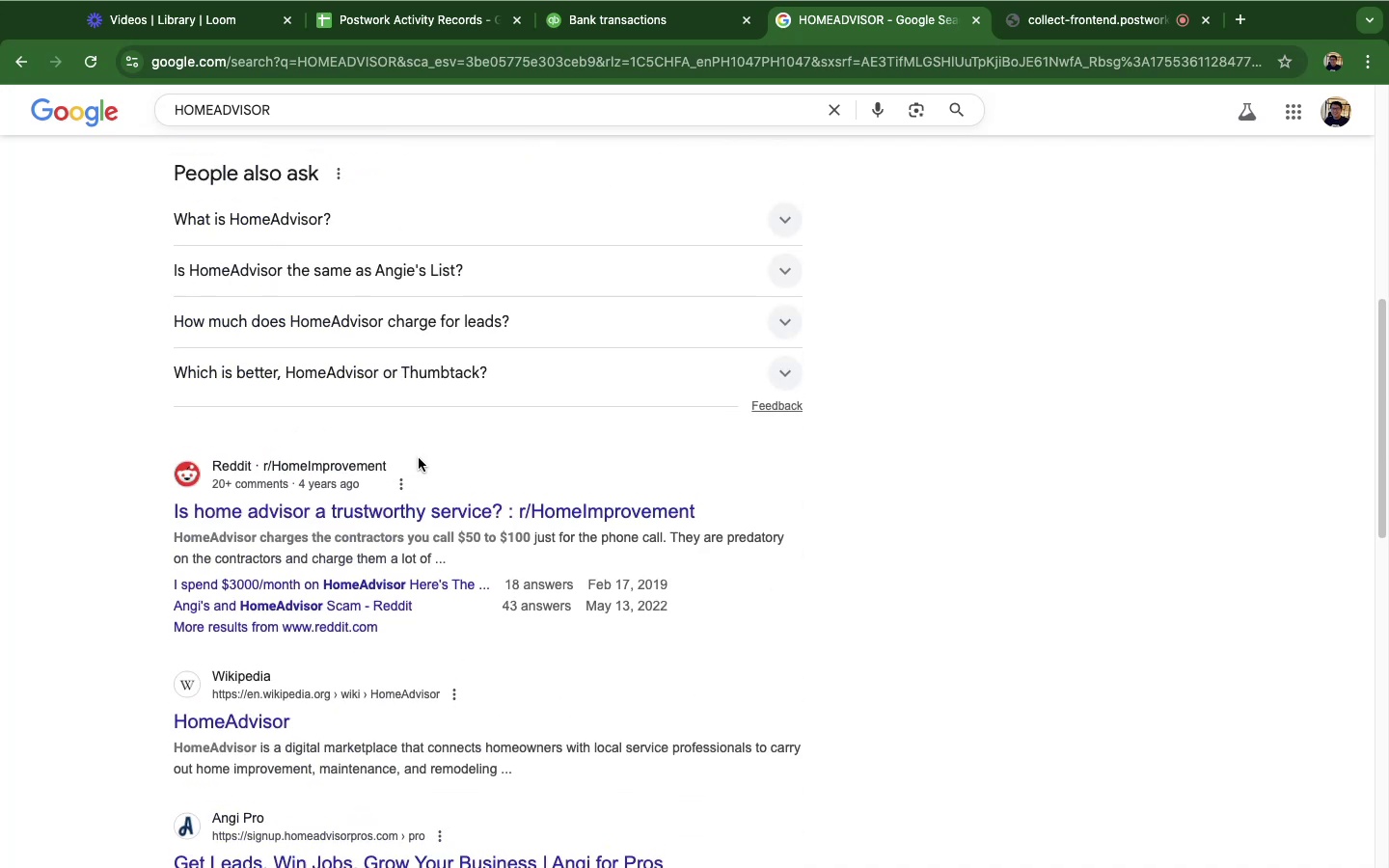 
scroll: coordinate [419, 454], scroll_direction: up, amount: 7.0
 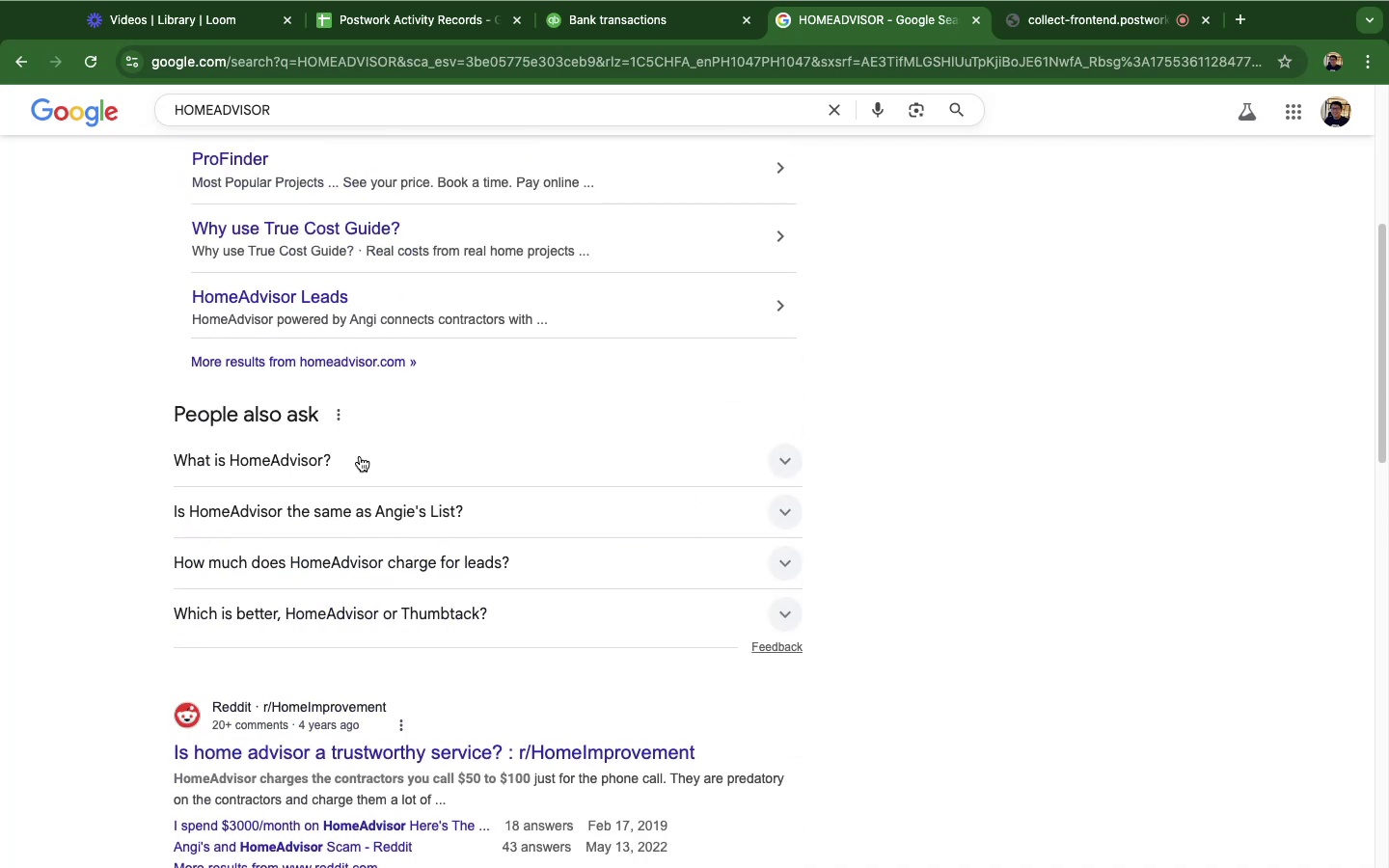 
left_click([360, 456])
 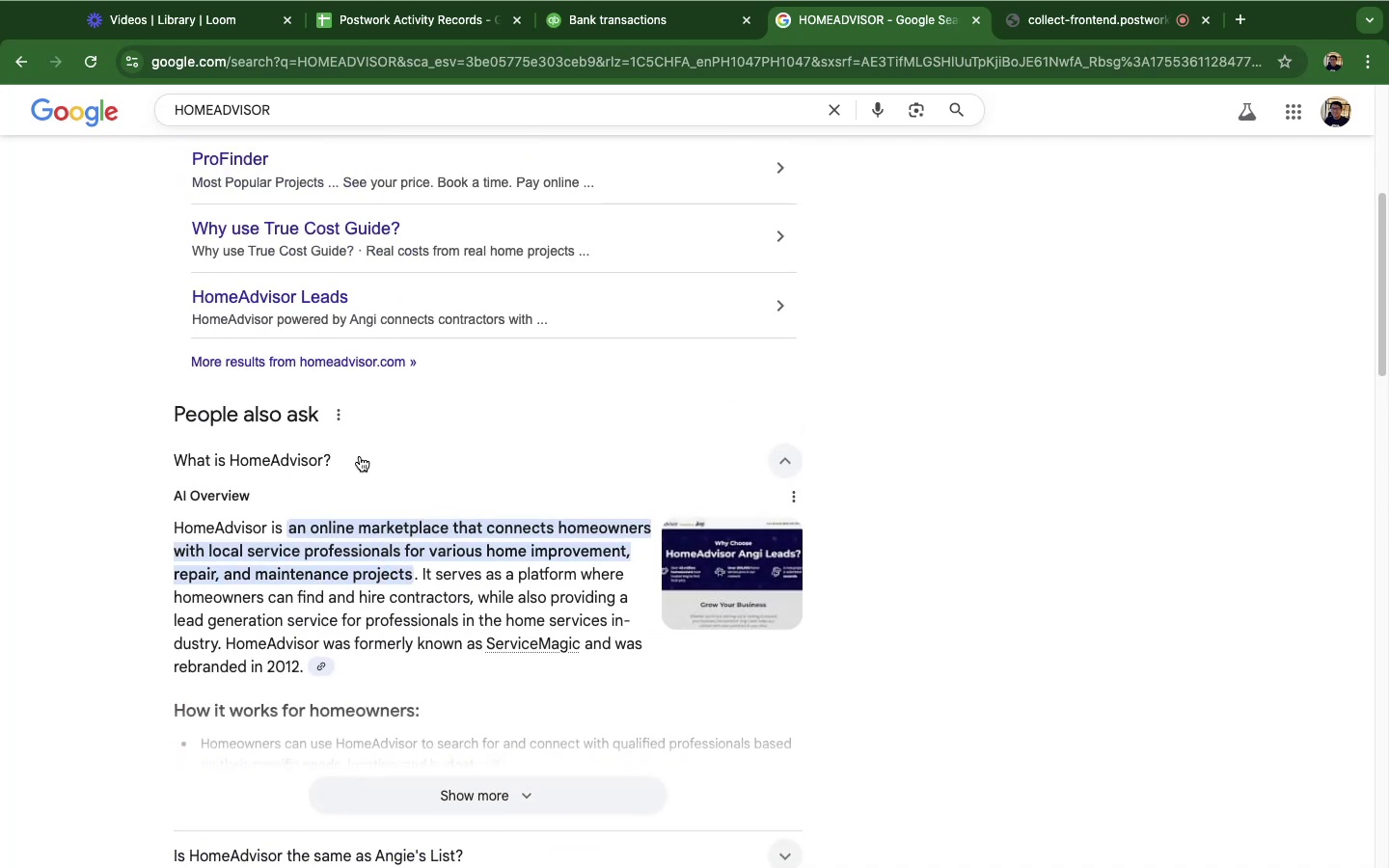 
wait(9.31)
 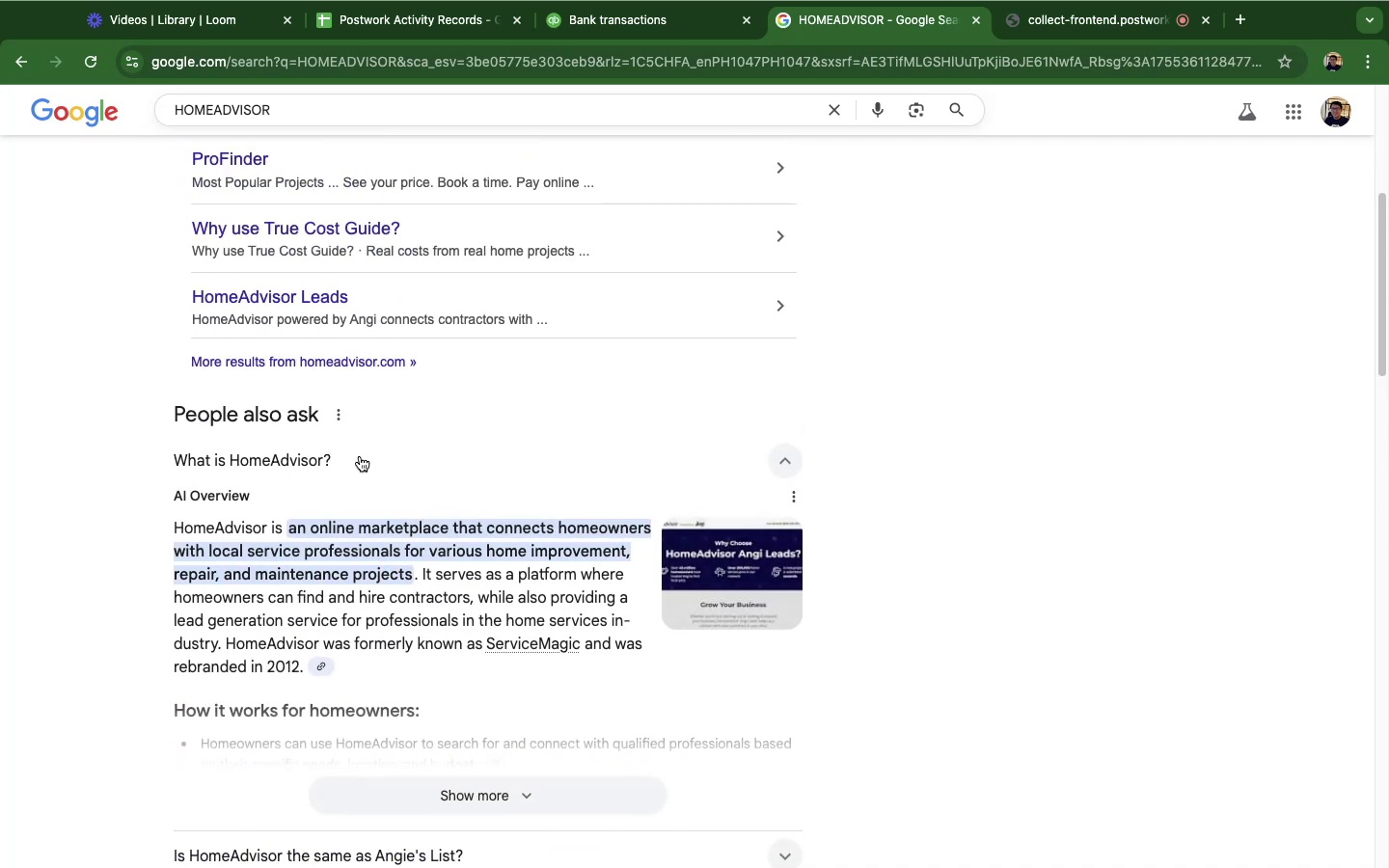 
left_click([609, 38])
 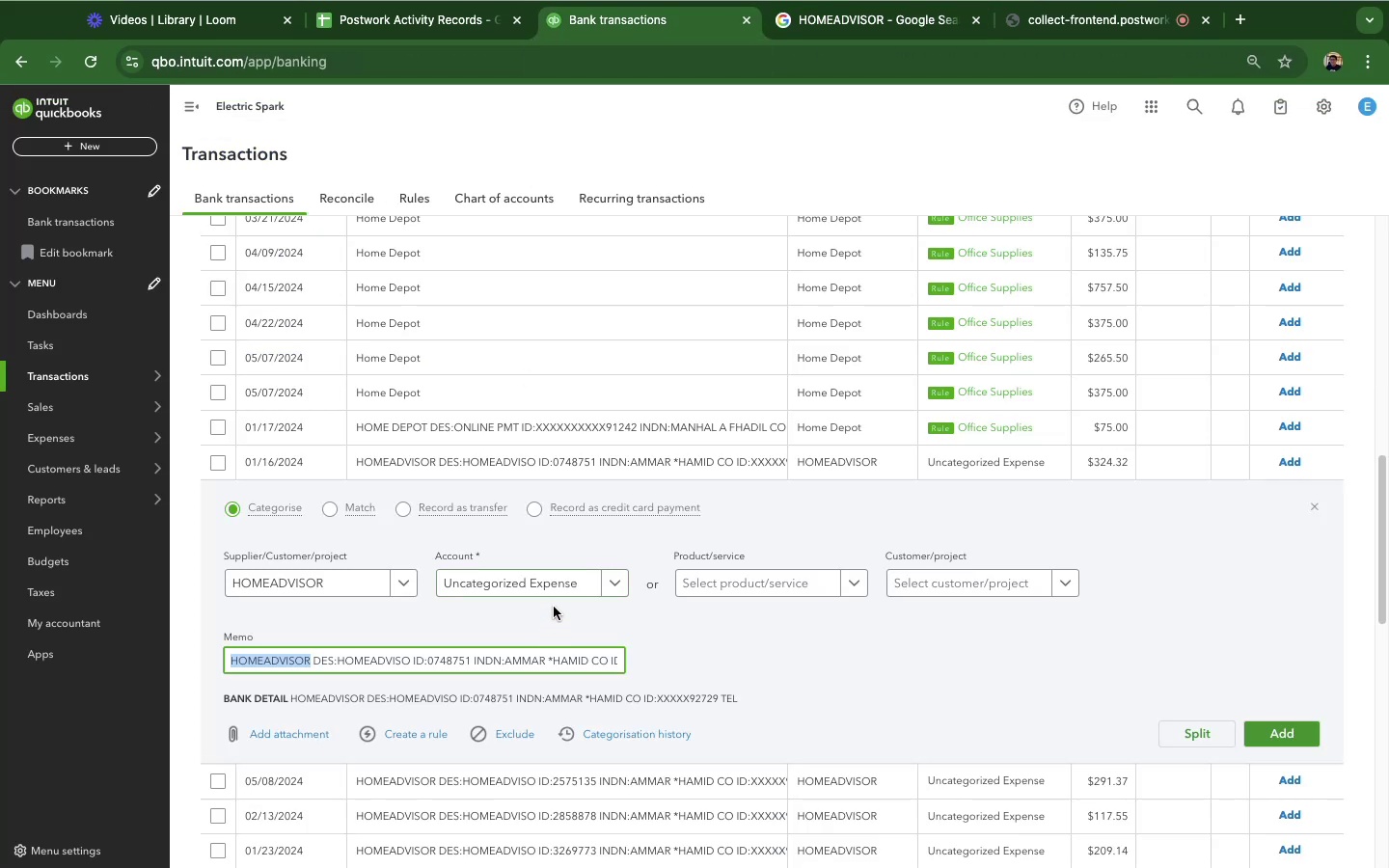 
left_click([560, 586])
 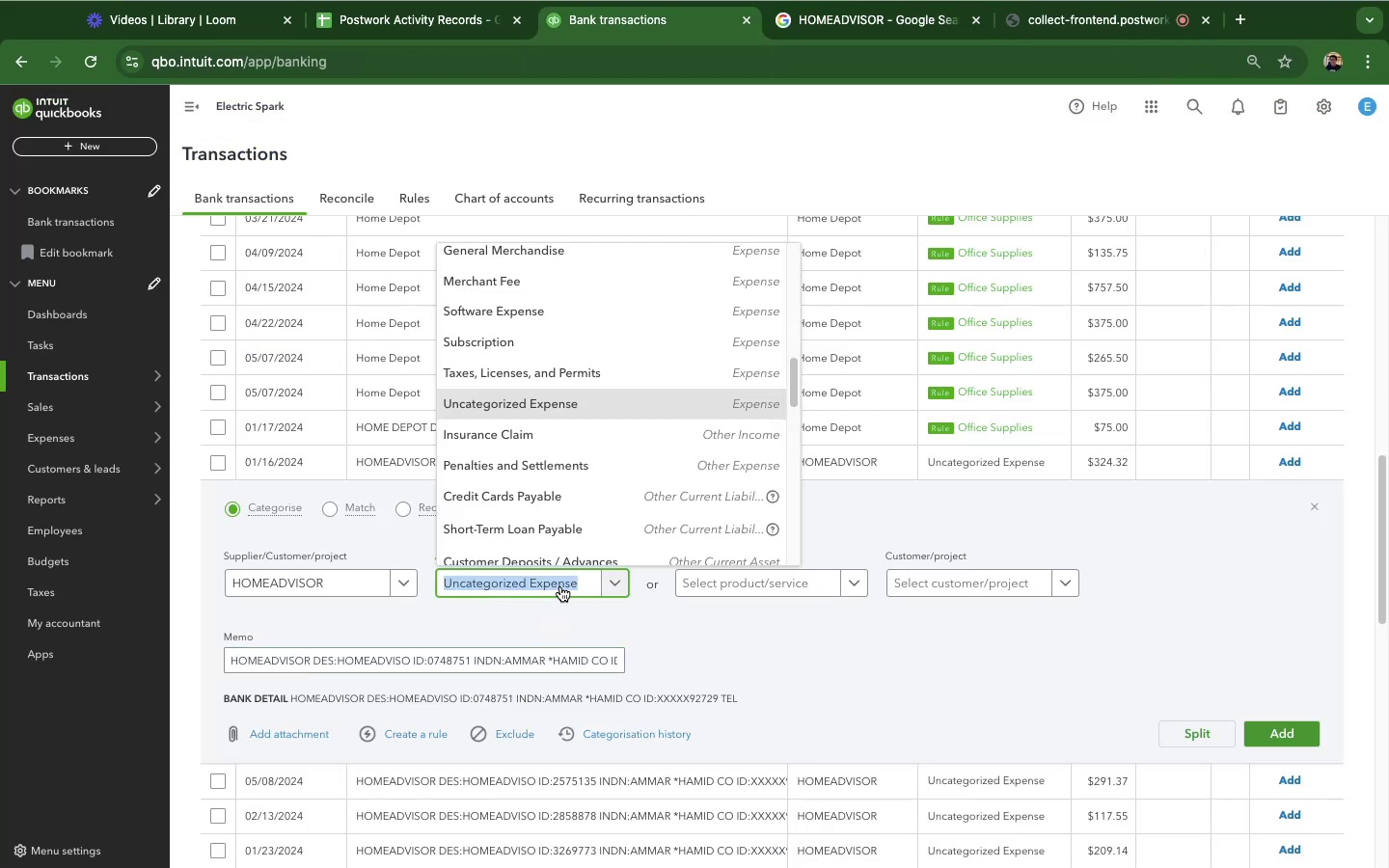 
type(info)
 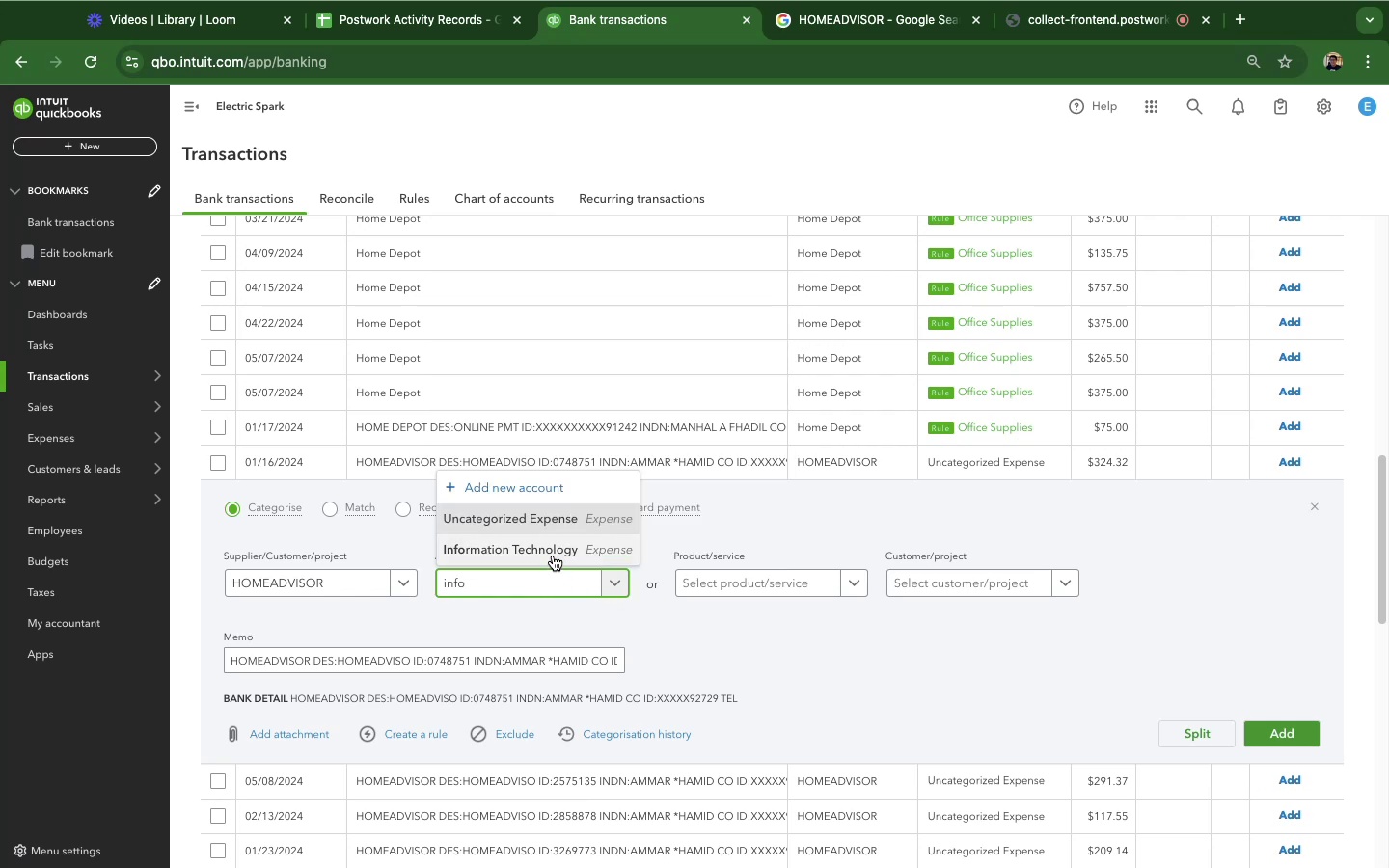 
left_click([550, 554])
 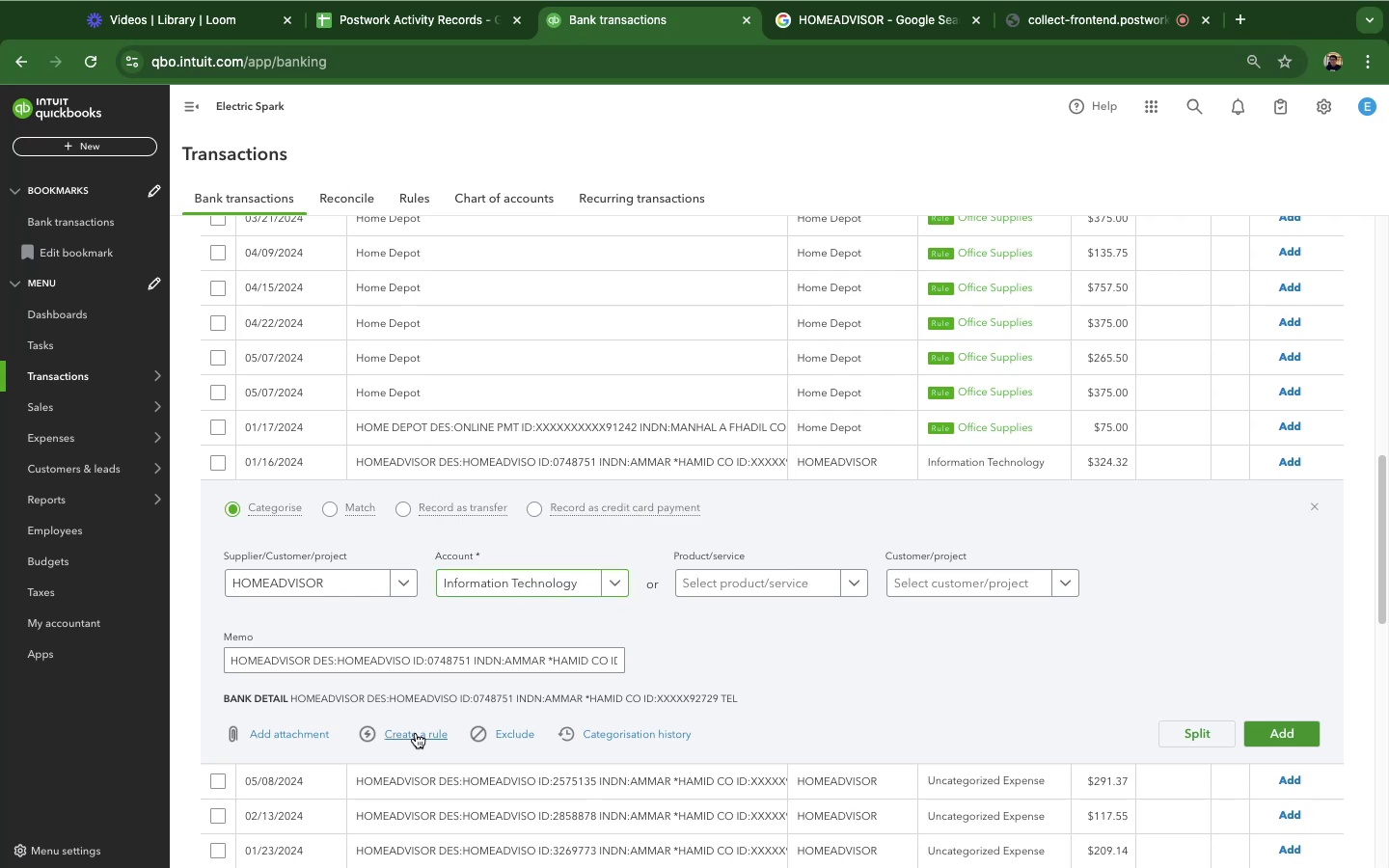 
left_click([416, 733])
 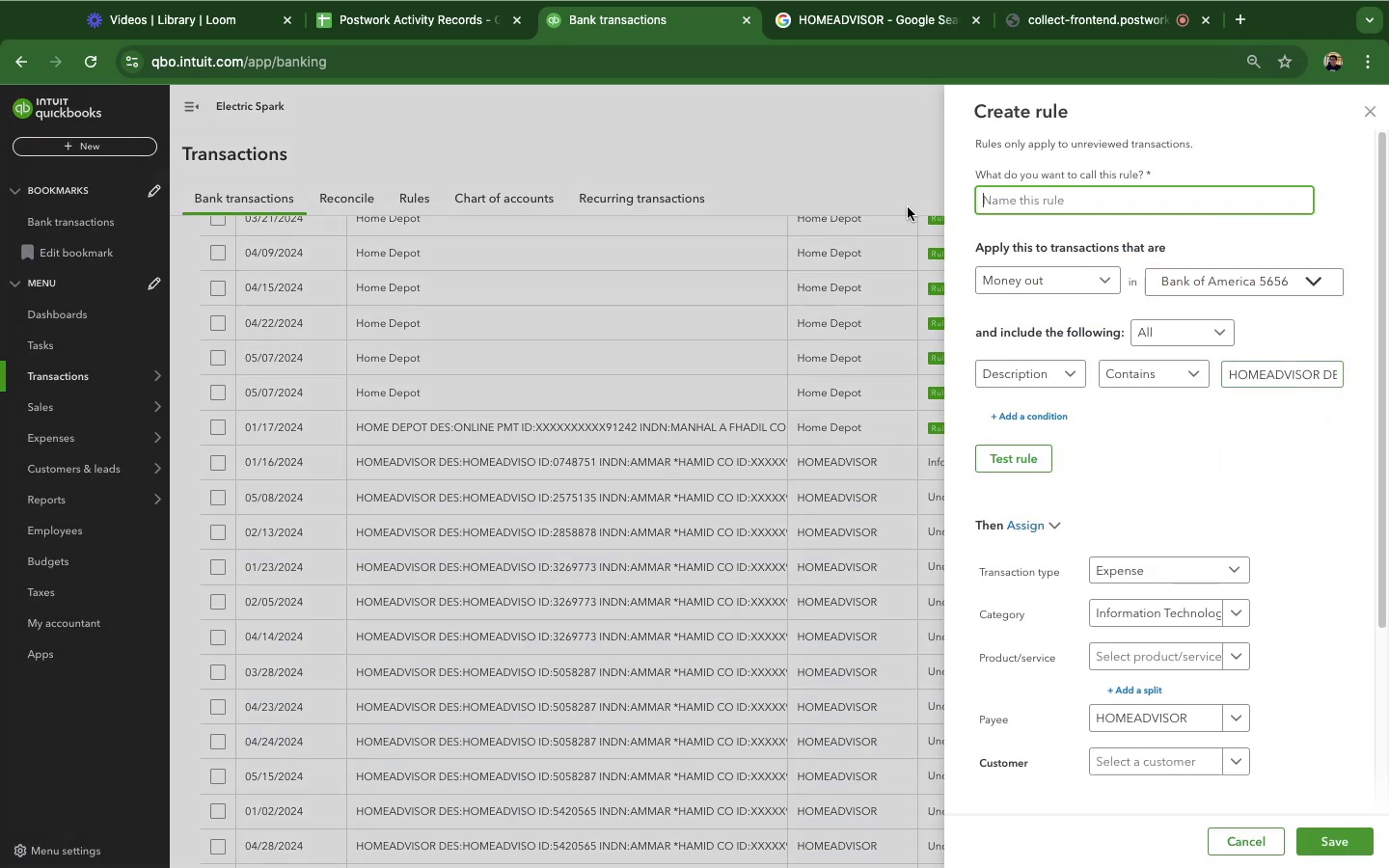 
type(homea )
key(Backspace)
key(Backspace)
type( ad)
key(Backspace)
key(Backspace)
key(Backspace)
type(advisor)
 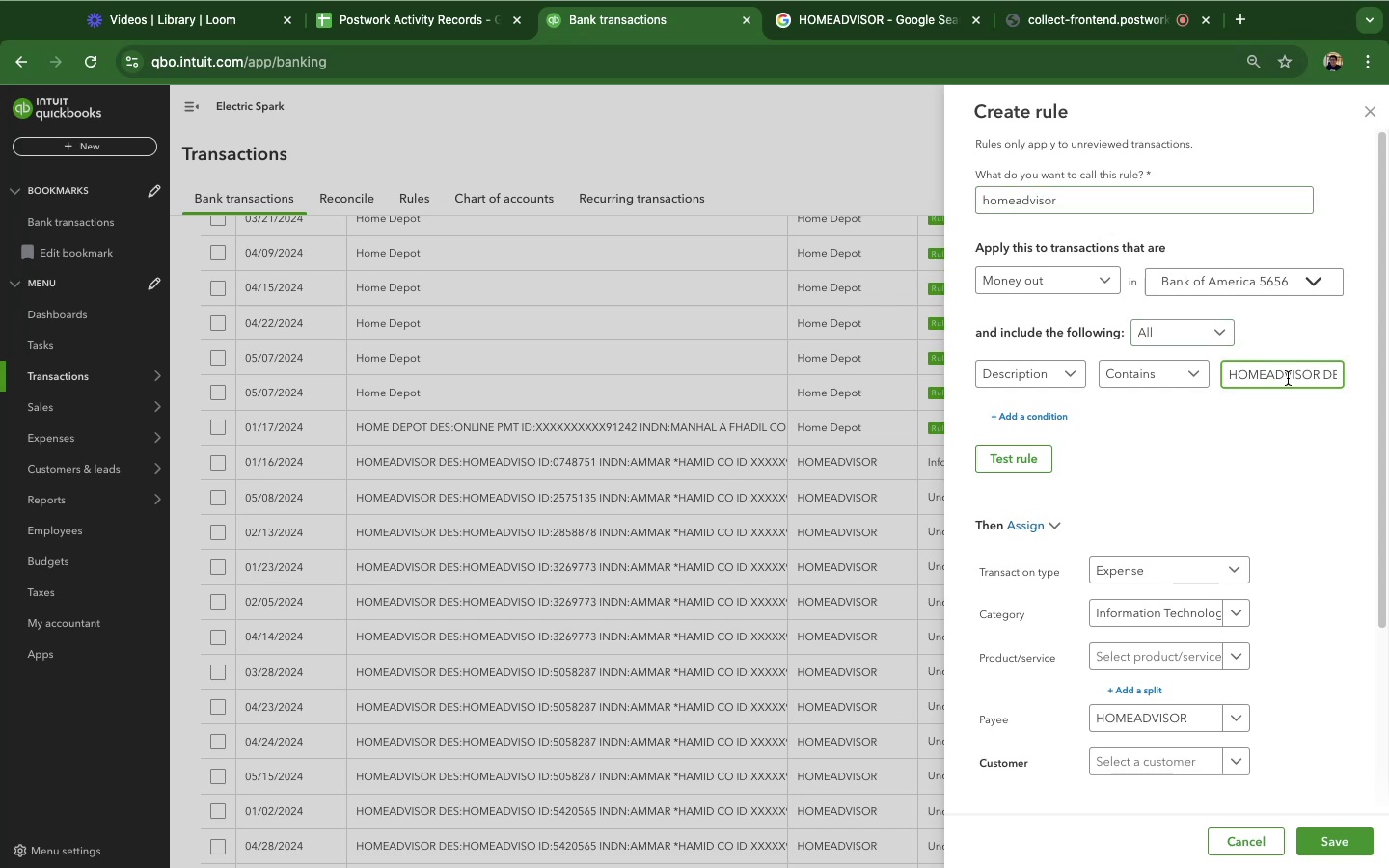 
hold_key(key=ArrowRight, duration=1.4)
 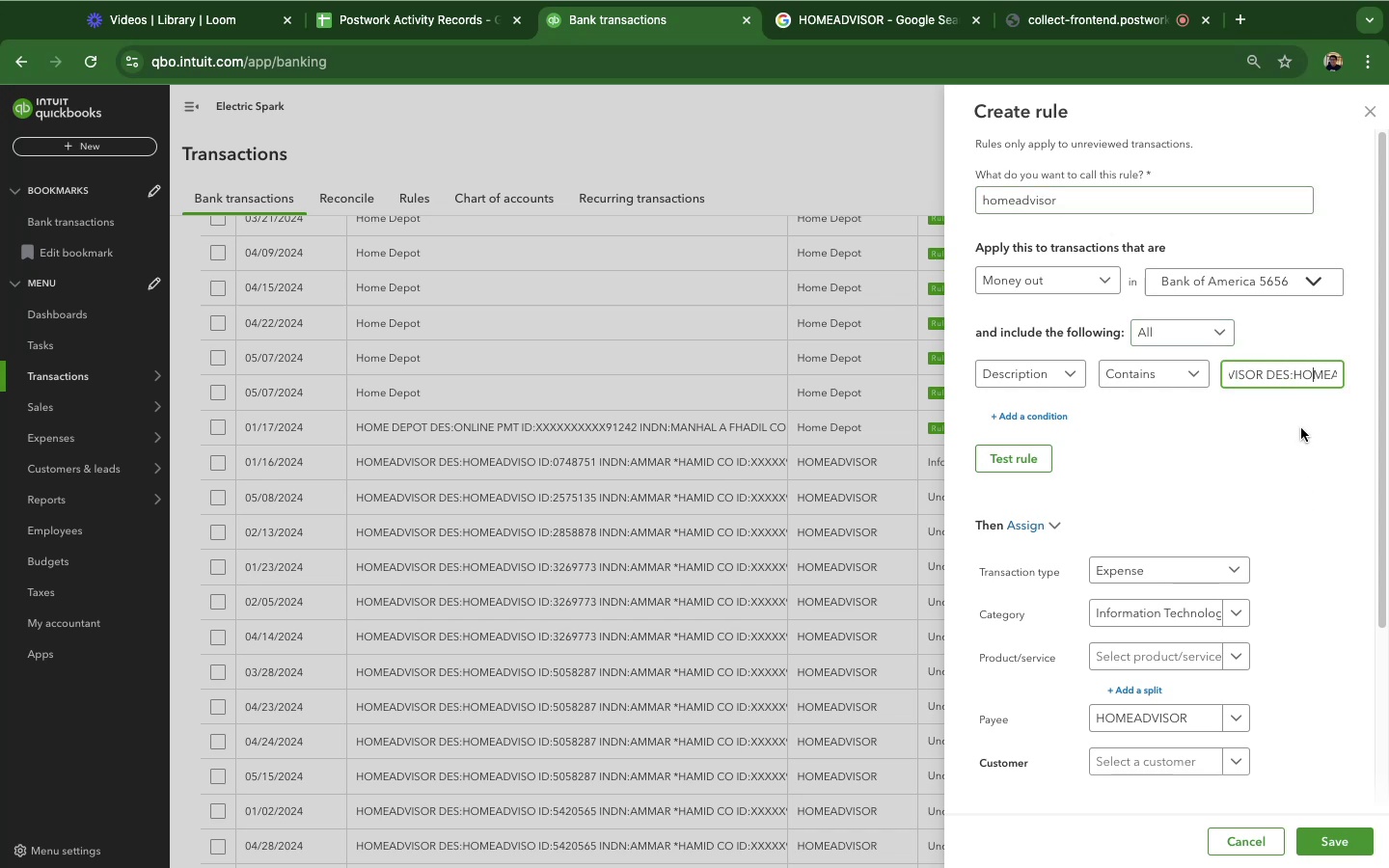 
key(ArrowRight)
 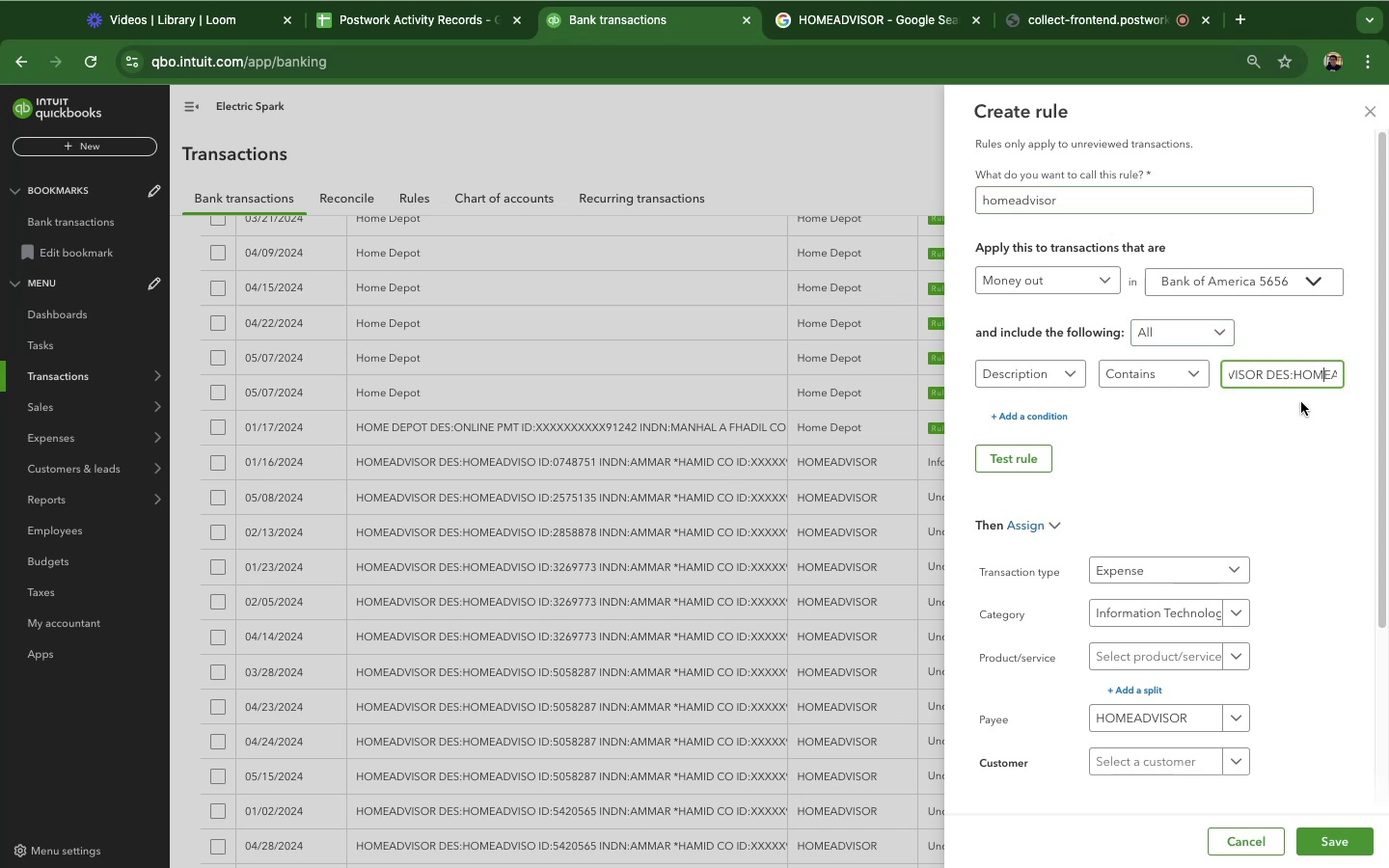 
key(ArrowRight)
 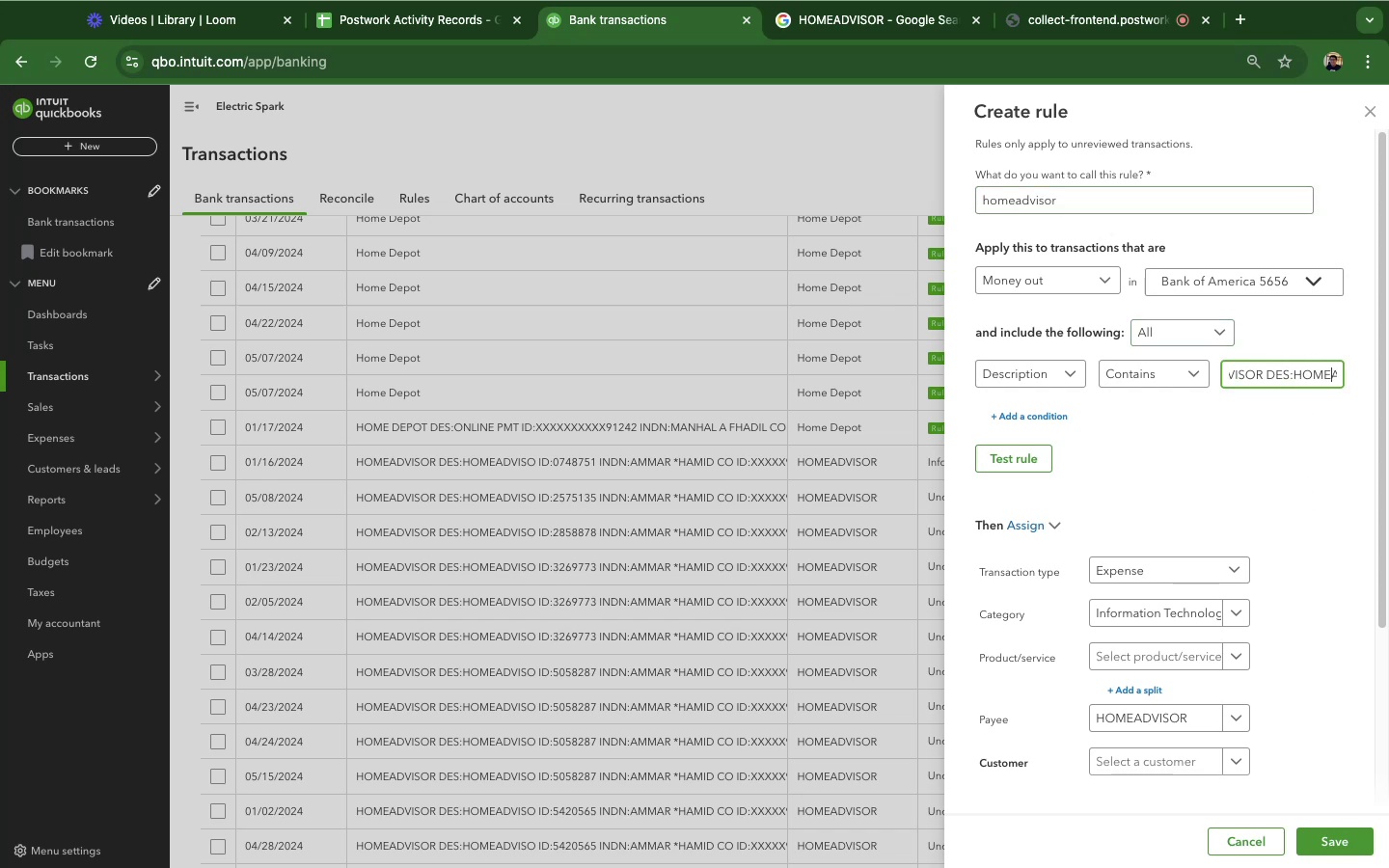 
hold_key(key=ArrowRight, duration=1.17)
 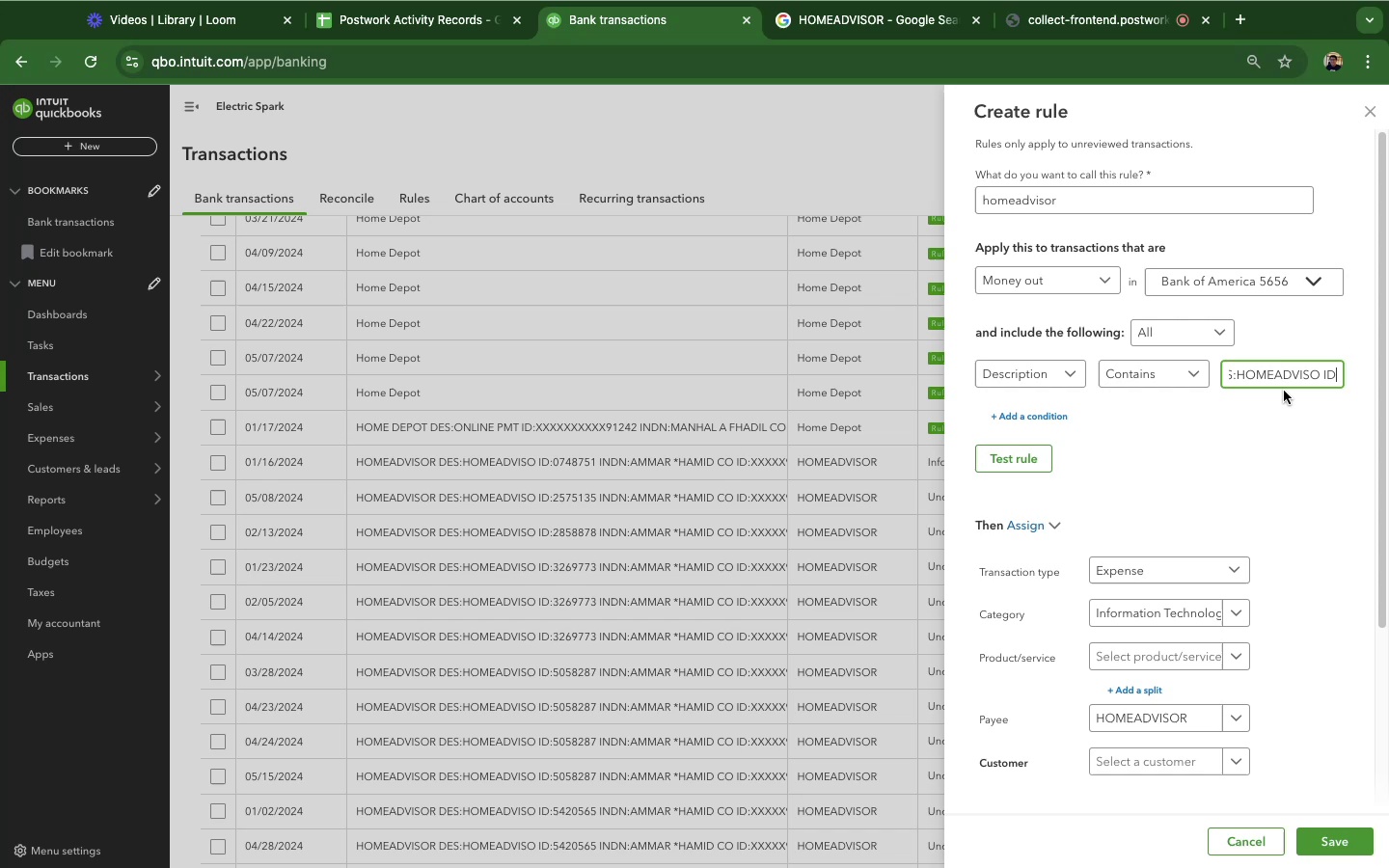 
hold_key(key=ArrowRight, duration=0.48)
 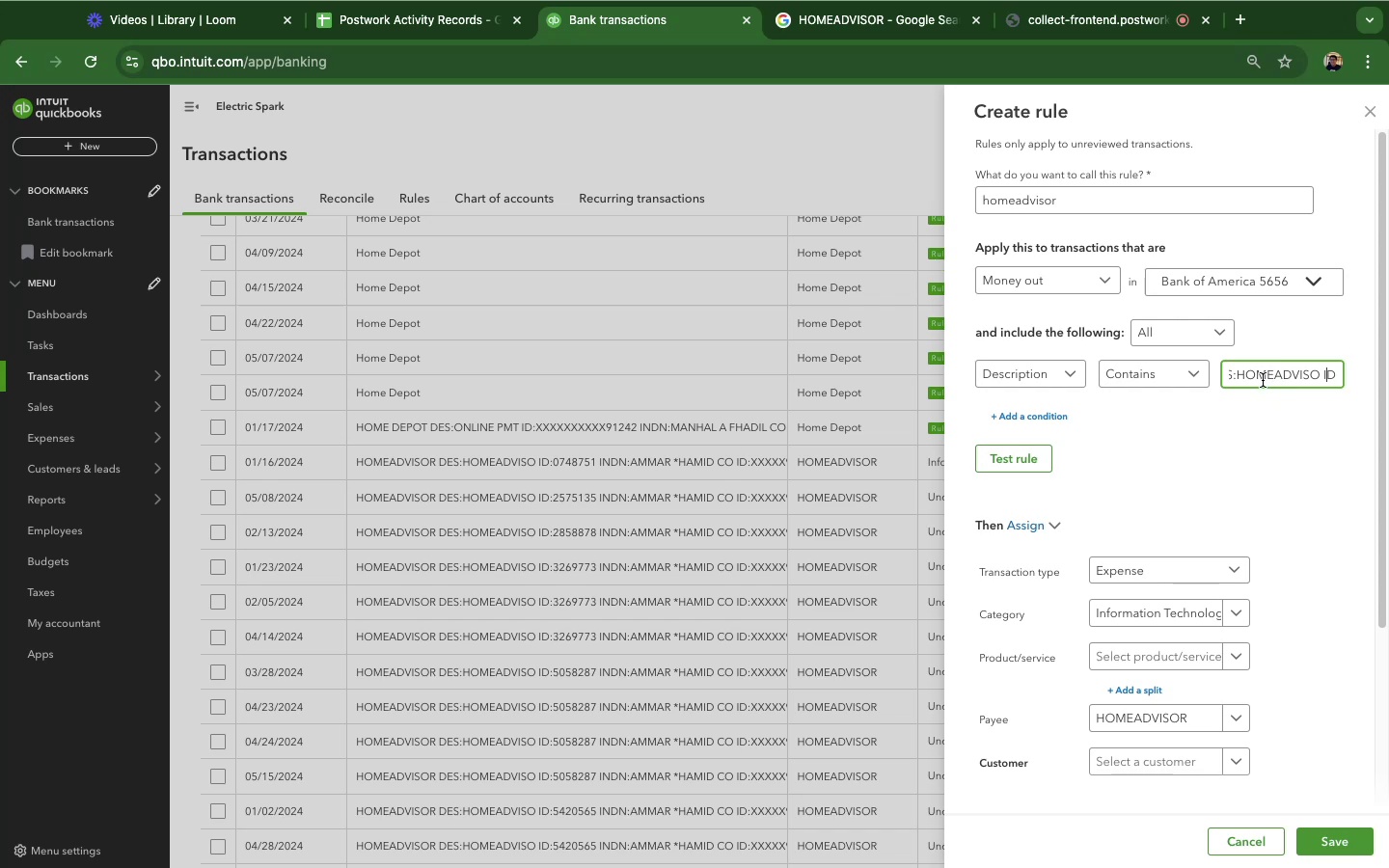 
hold_key(key=ArrowLeft, duration=1.24)
 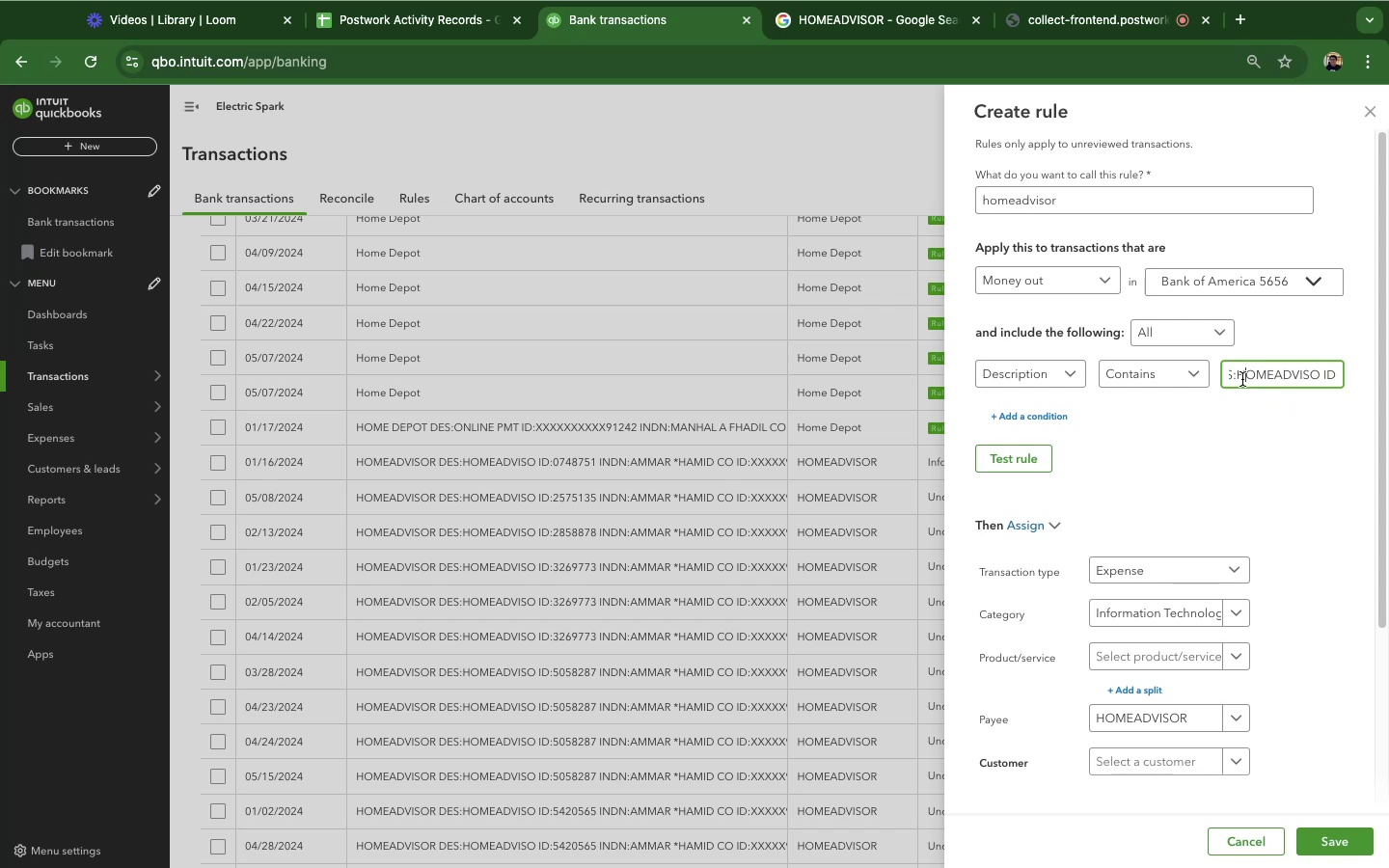 
left_click_drag(start_coordinate=[1242, 380], to_coordinate=[1388, 391])
 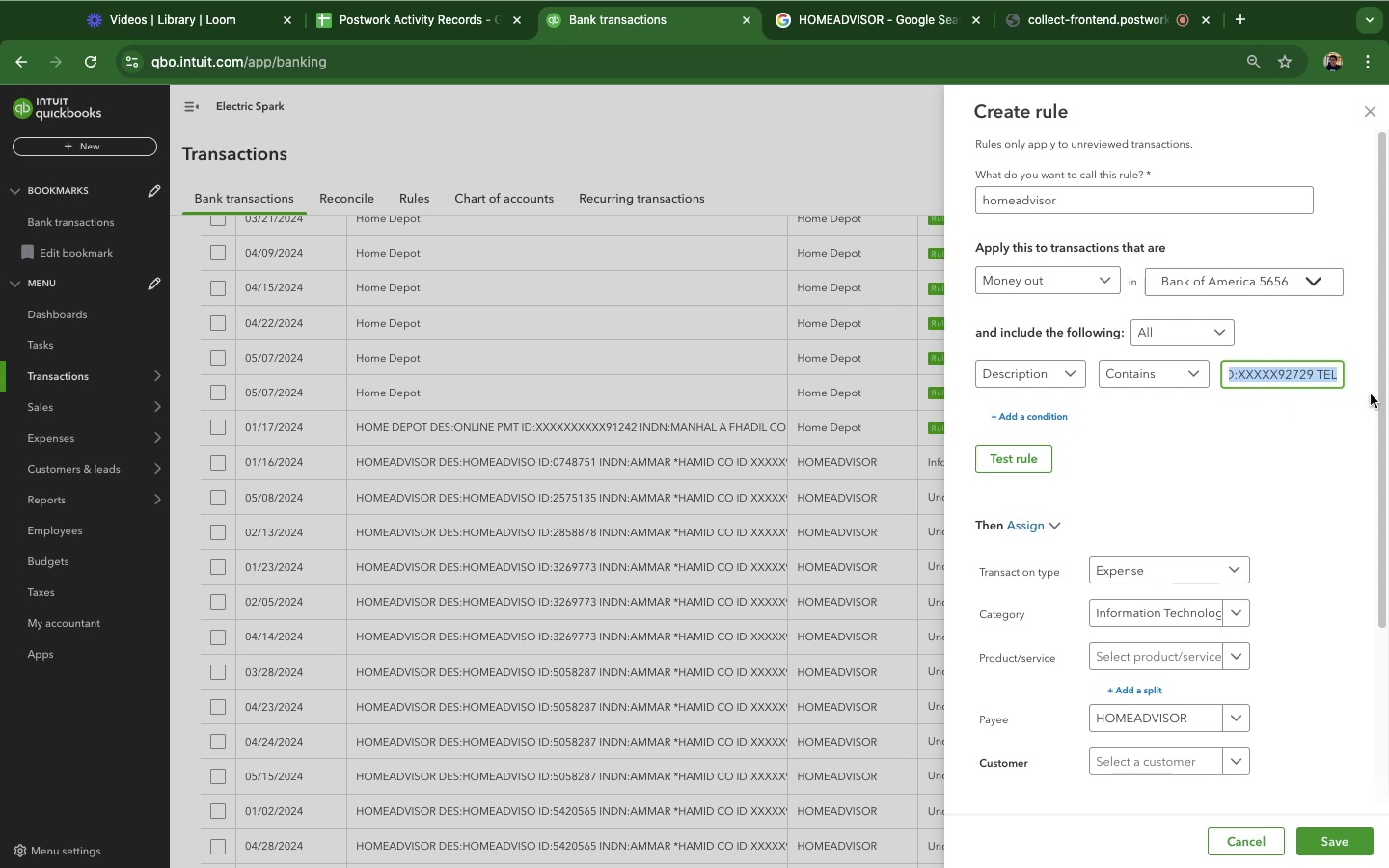 
key(Backspace)
 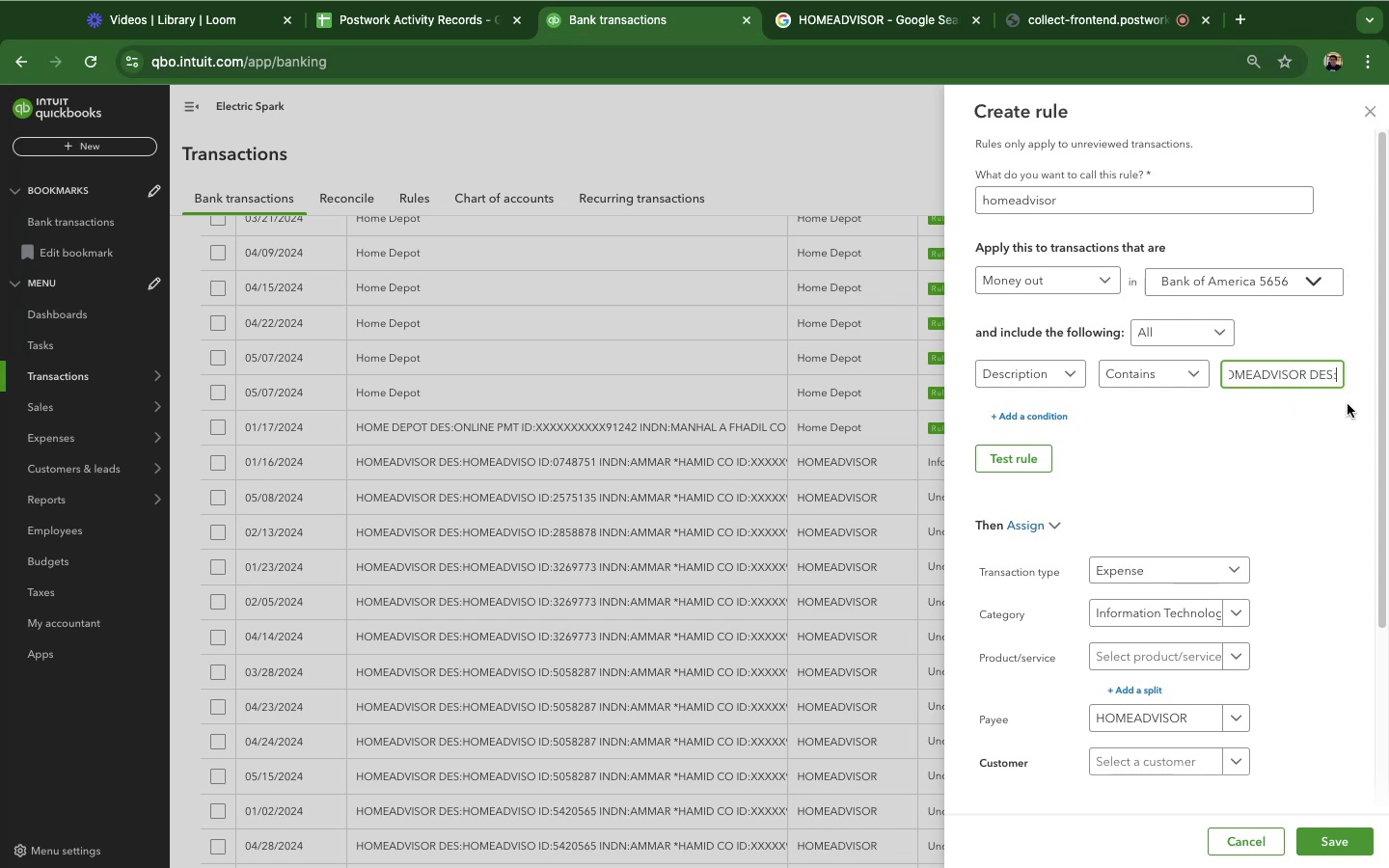 
key(Backspace)
 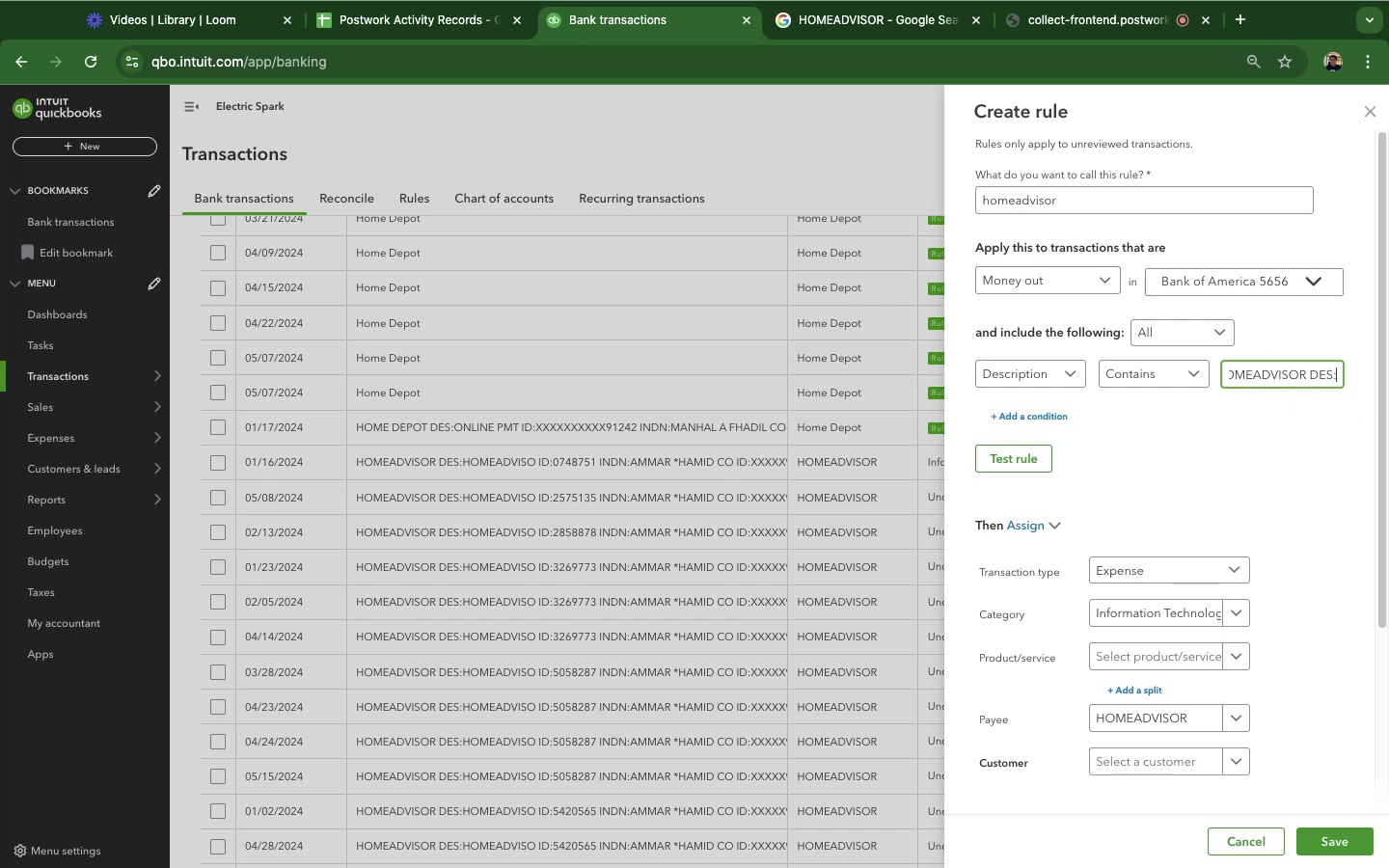 
key(Backspace)
 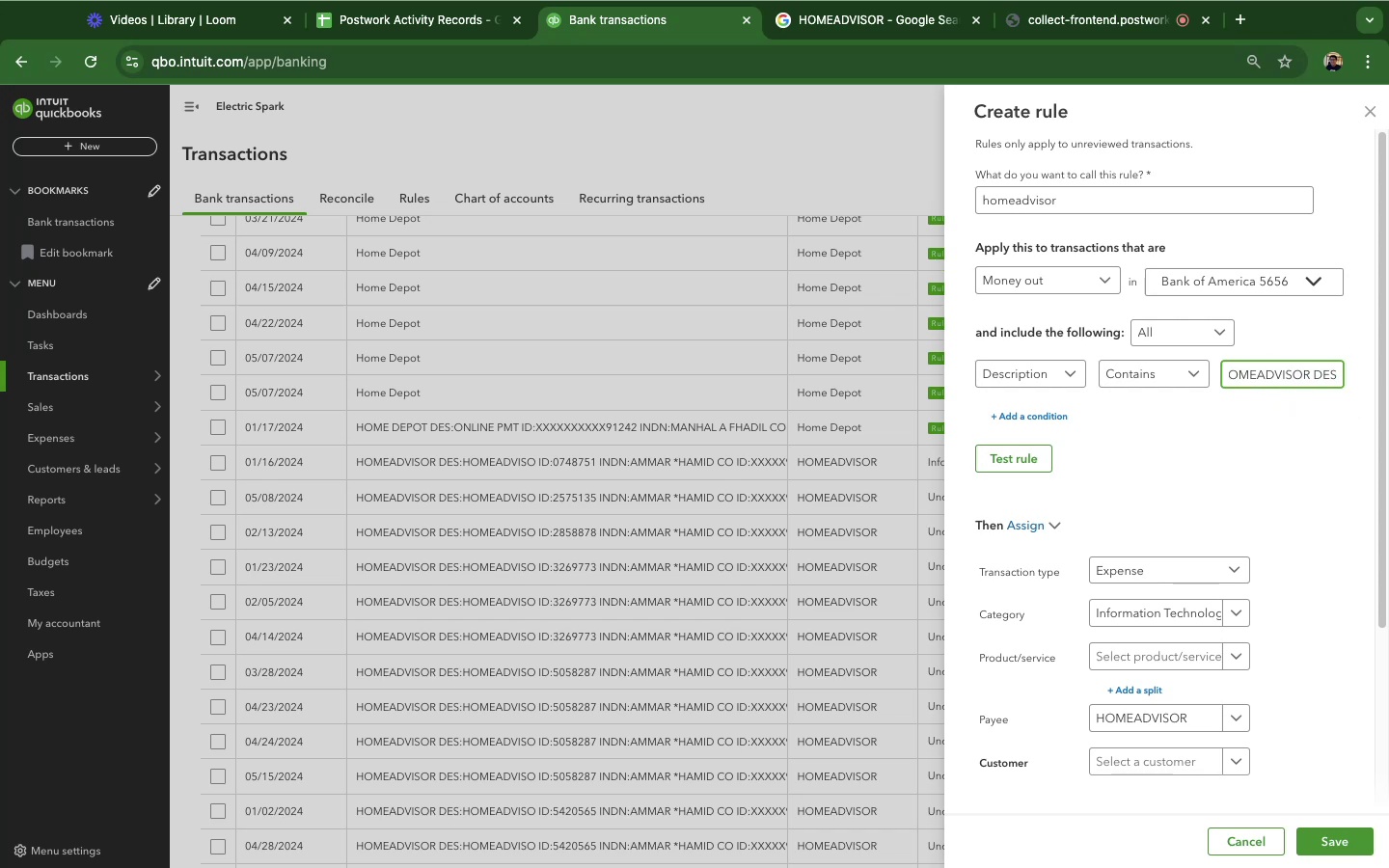 
key(Backspace)
 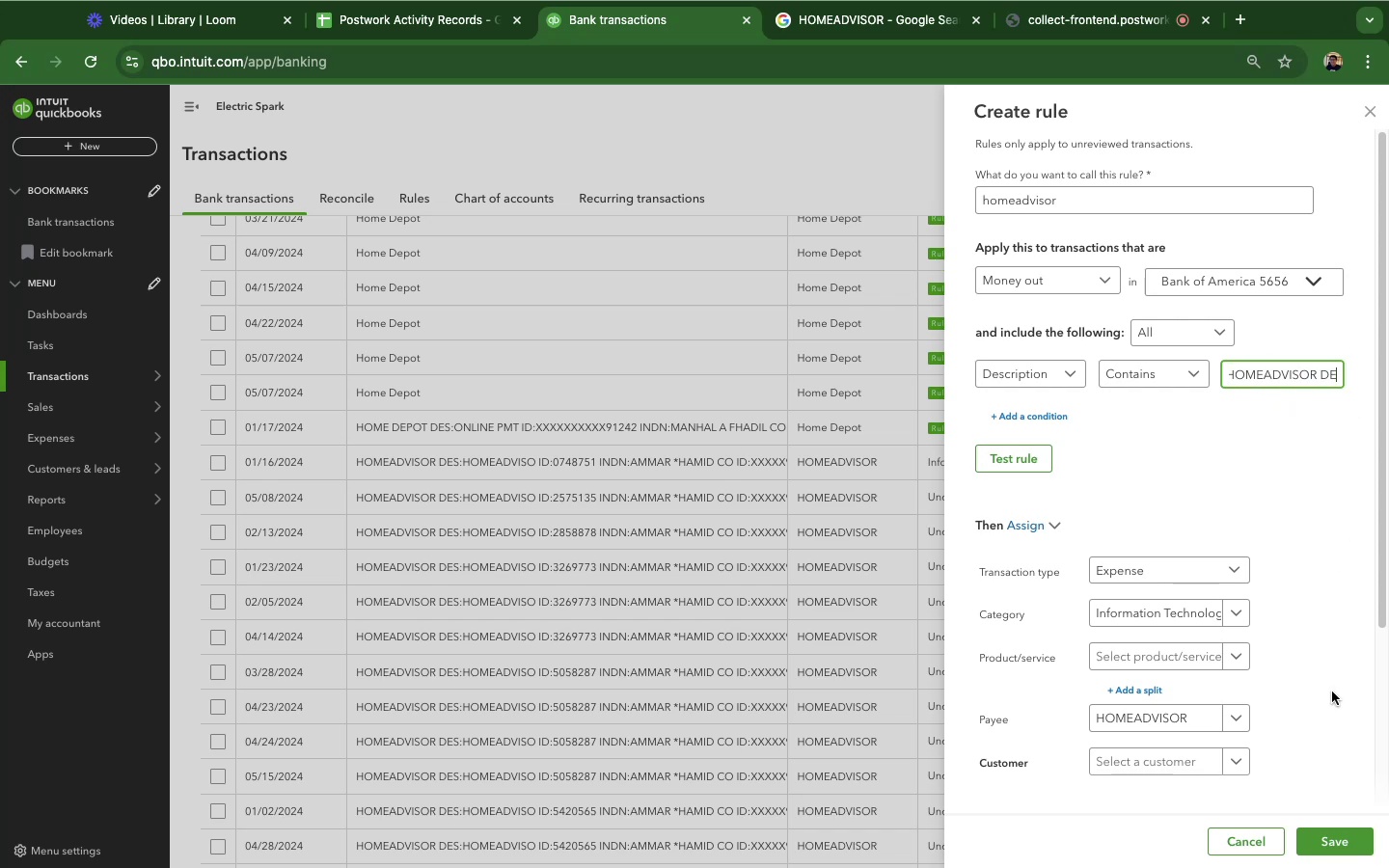 
key(Shift+S)
 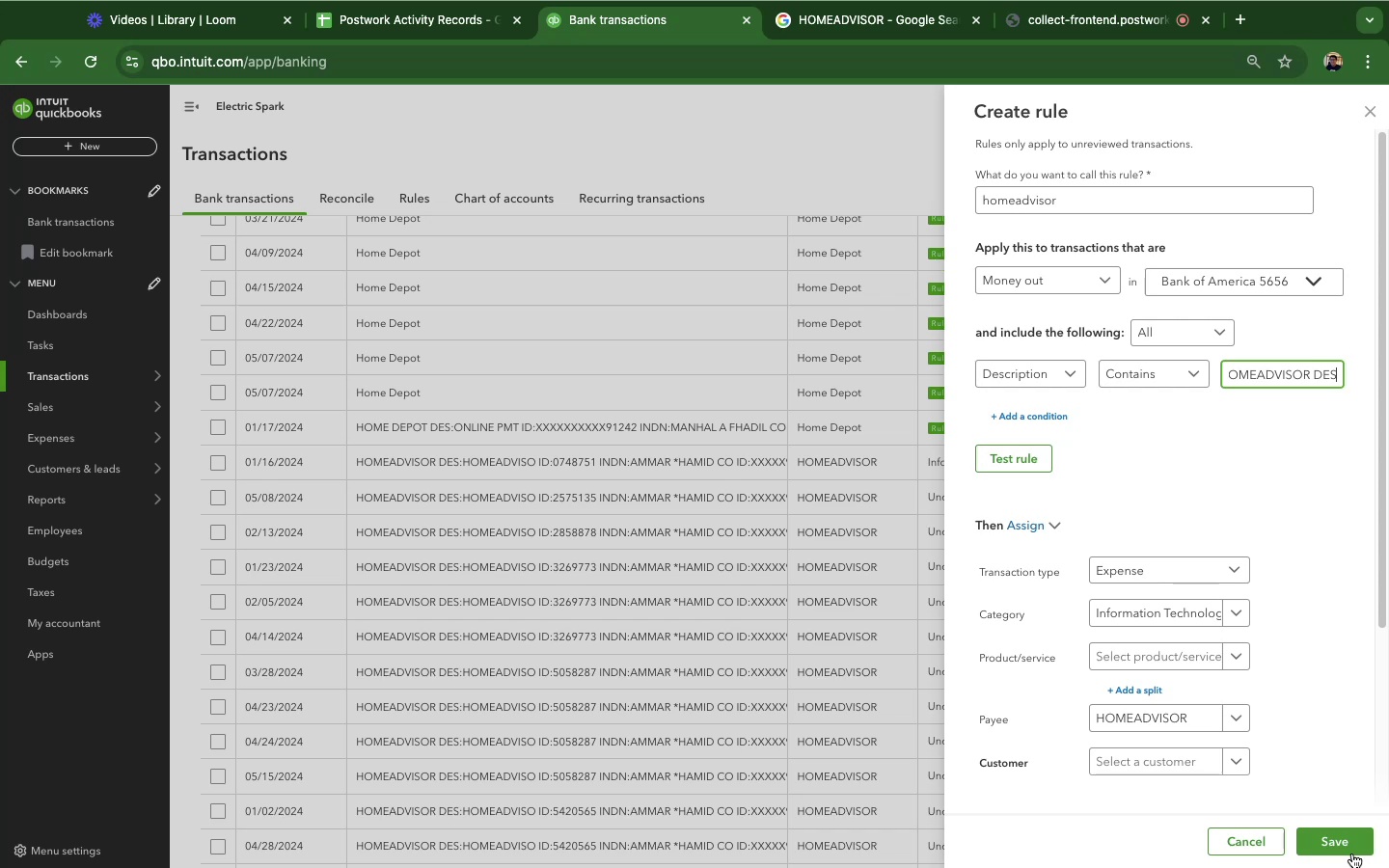 
left_click([1355, 845])
 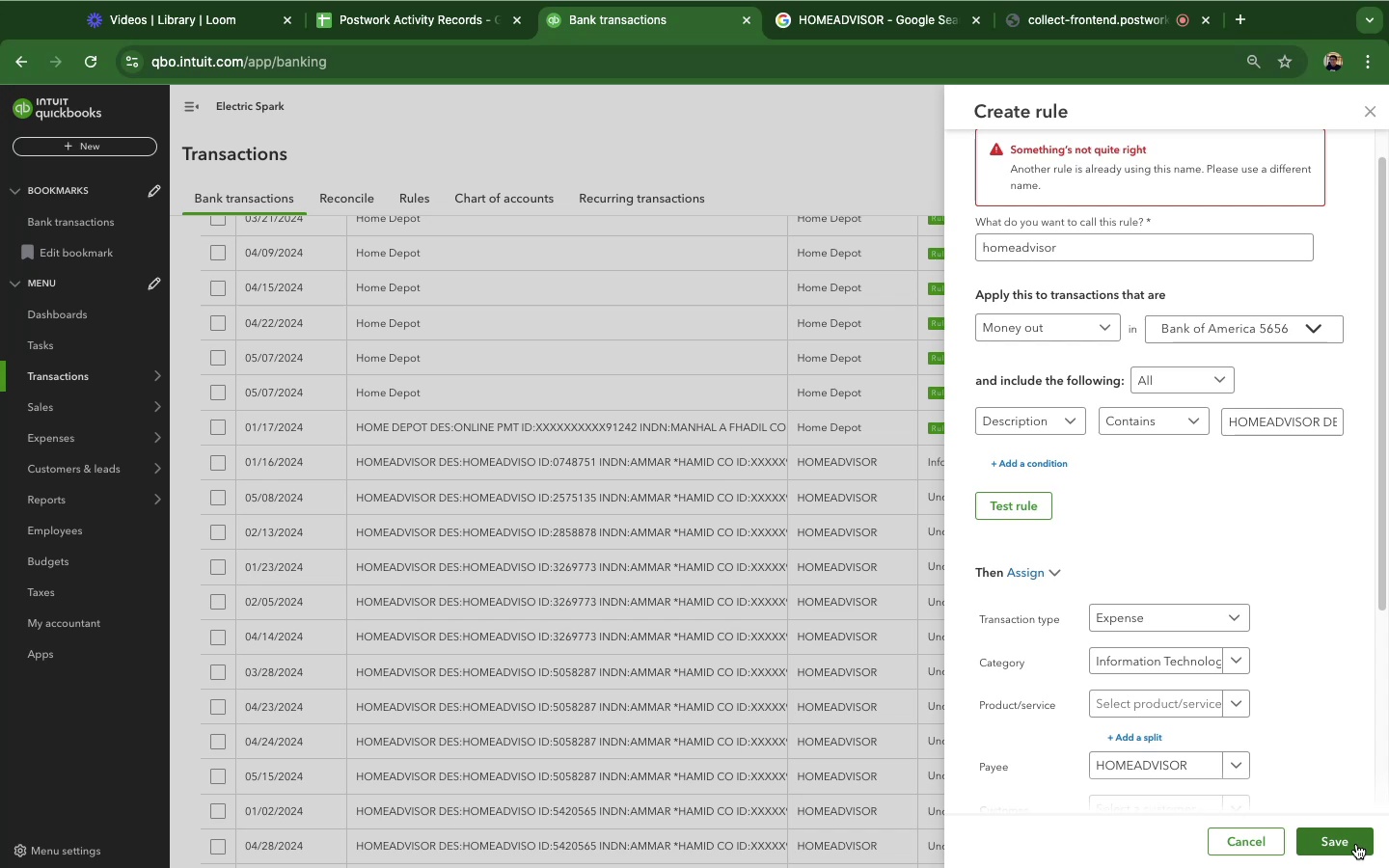 
wait(19.37)
 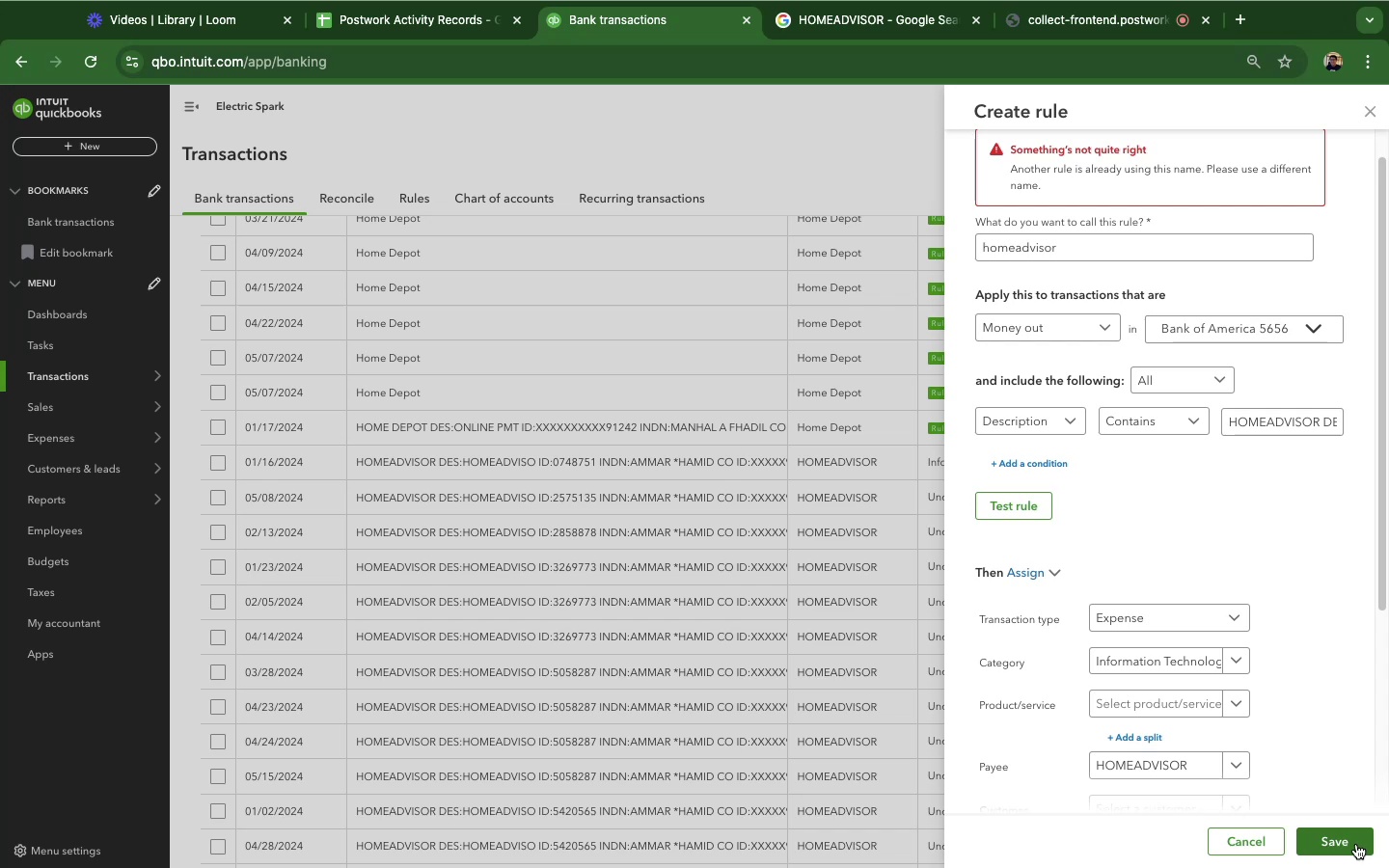 
left_click([1065, 247])
 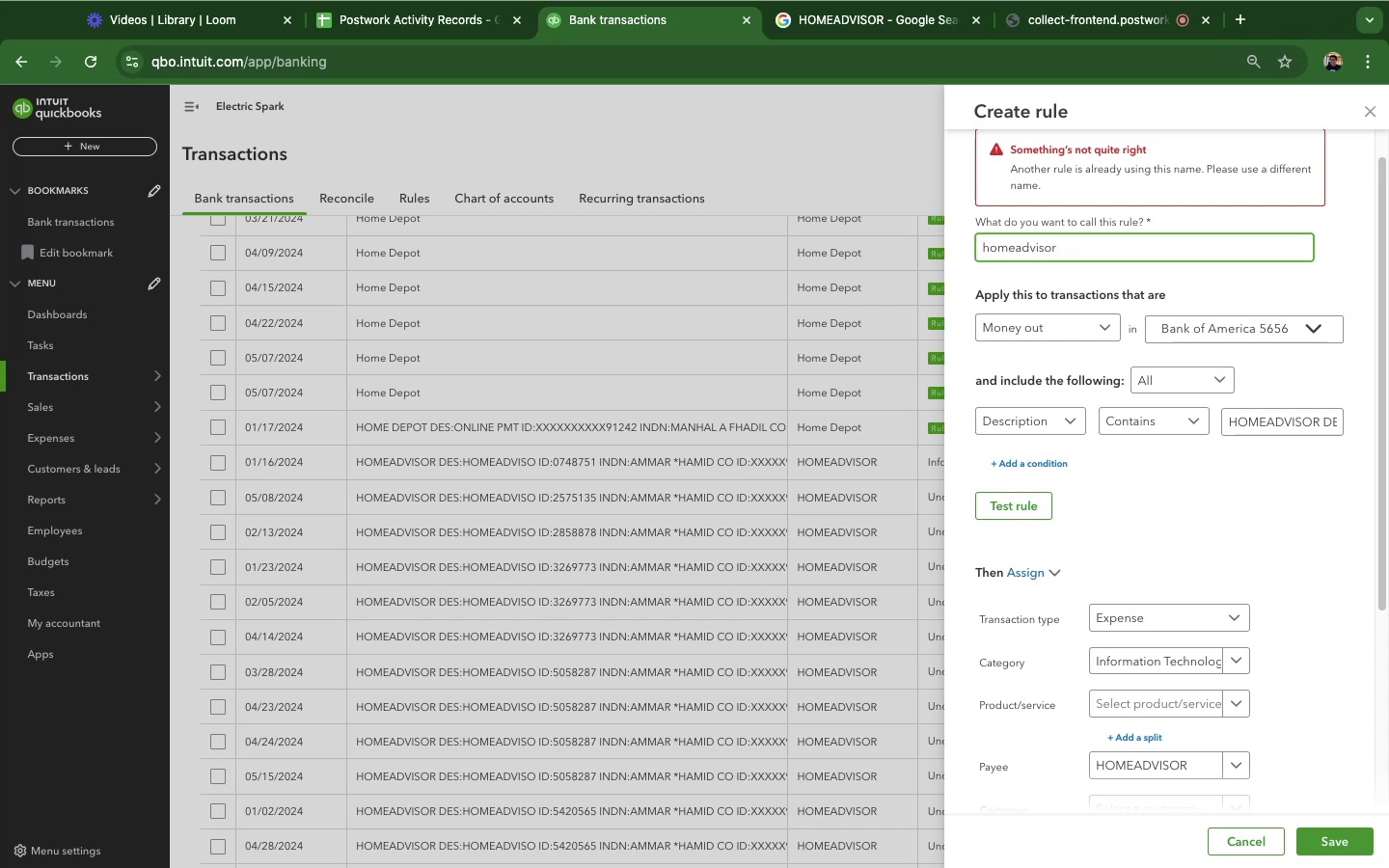 
type( deposit)
key(Backspace)
key(Backspace)
key(Backspace)
key(Backspace)
key(Backspace)
key(Backspace)
key(Backspace)
key(Backspace)
type( t)
key(Backspace)
 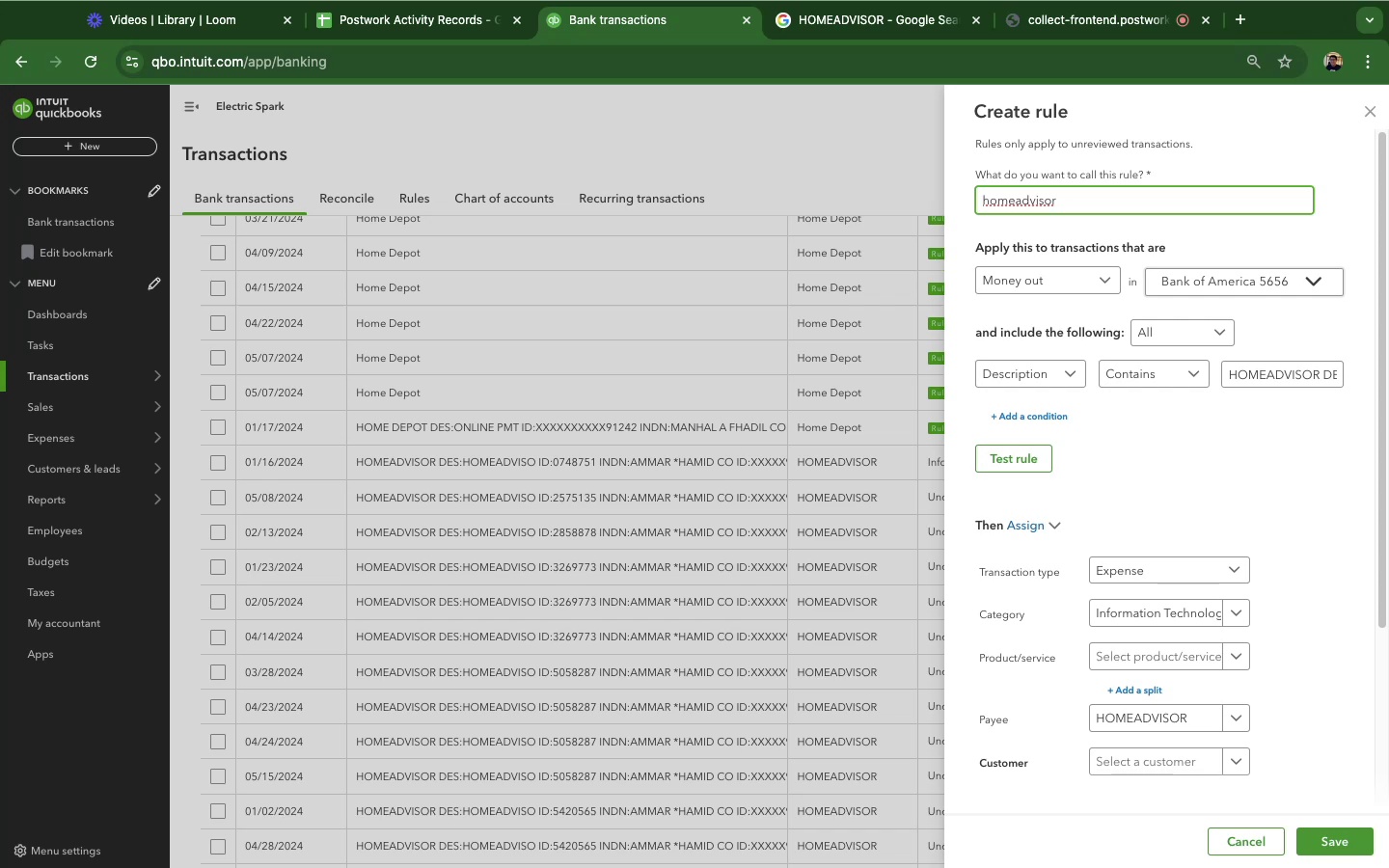 
type(tram)
key(Backspace)
type(nsaction)
 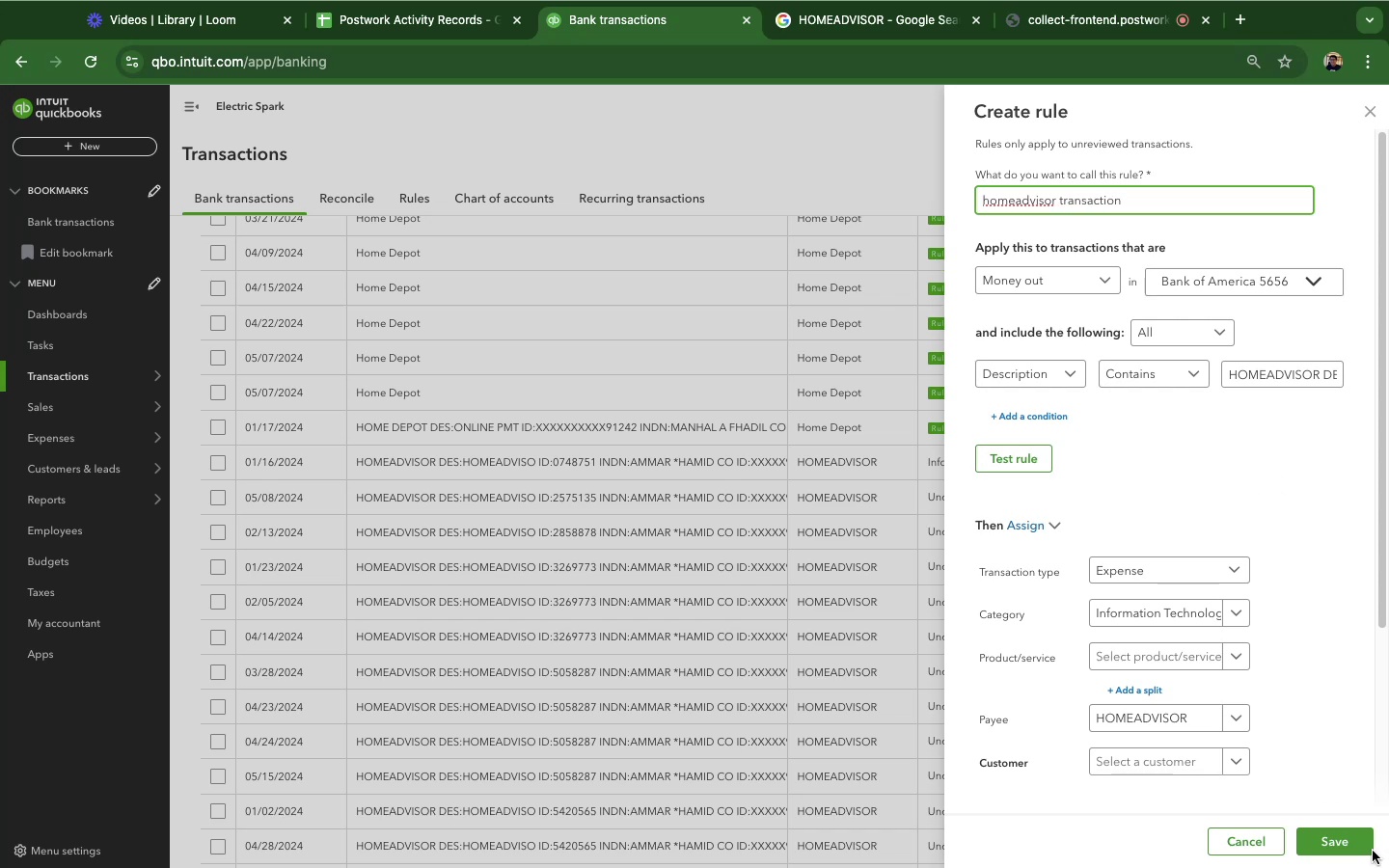 
left_click([1359, 845])
 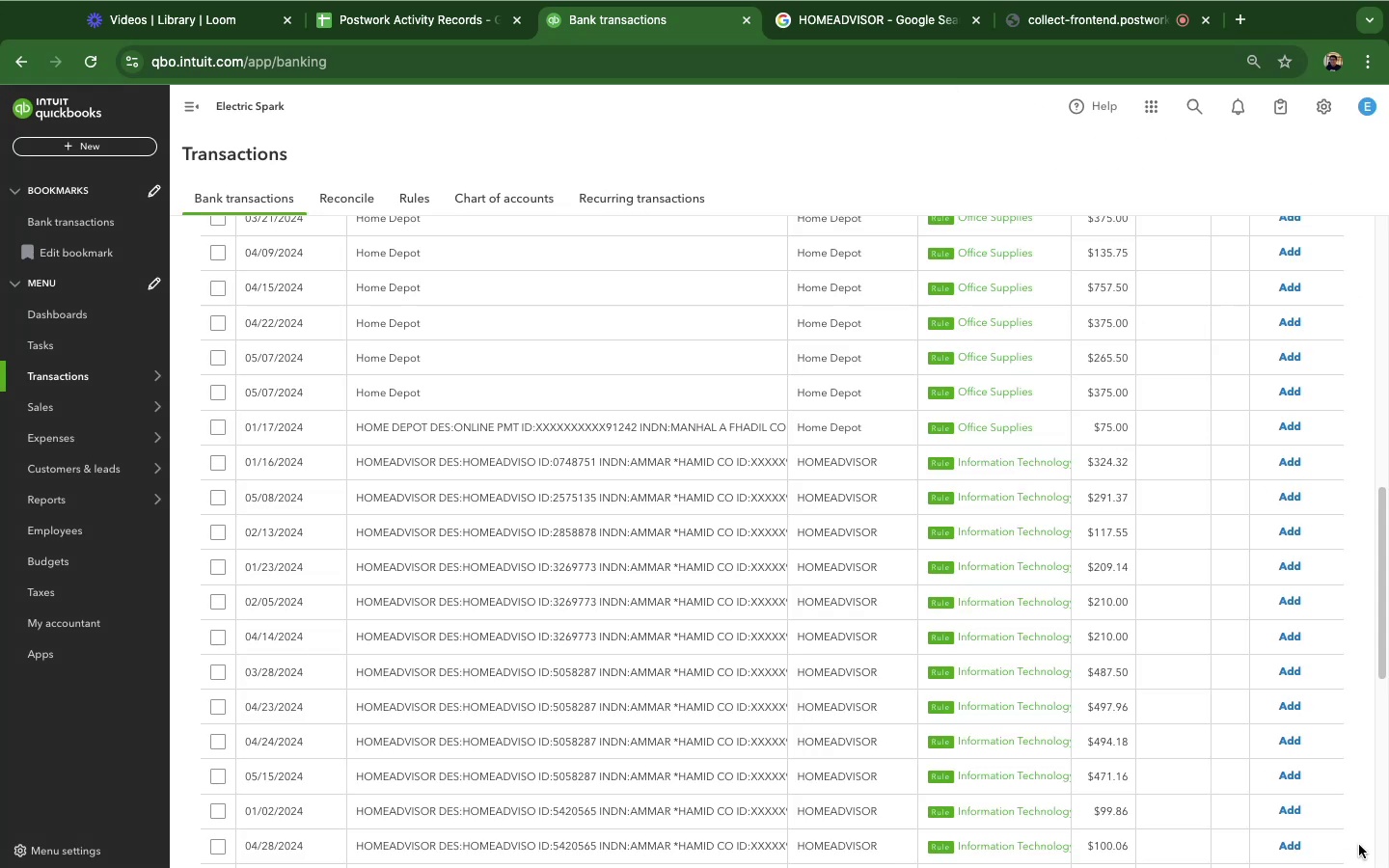 
wait(9.87)
 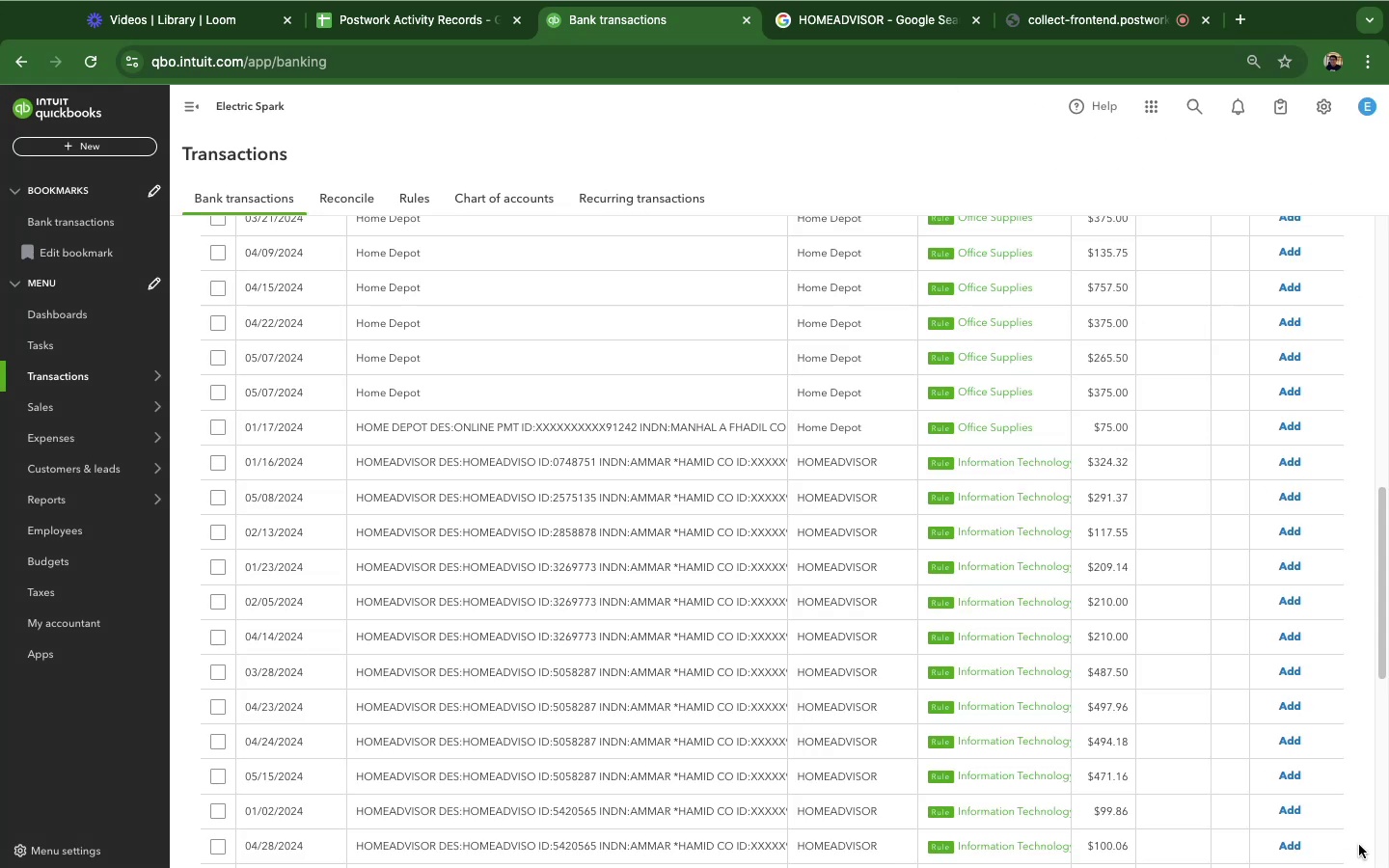 
scroll: coordinate [1030, 498], scroll_direction: down, amount: 11.0
 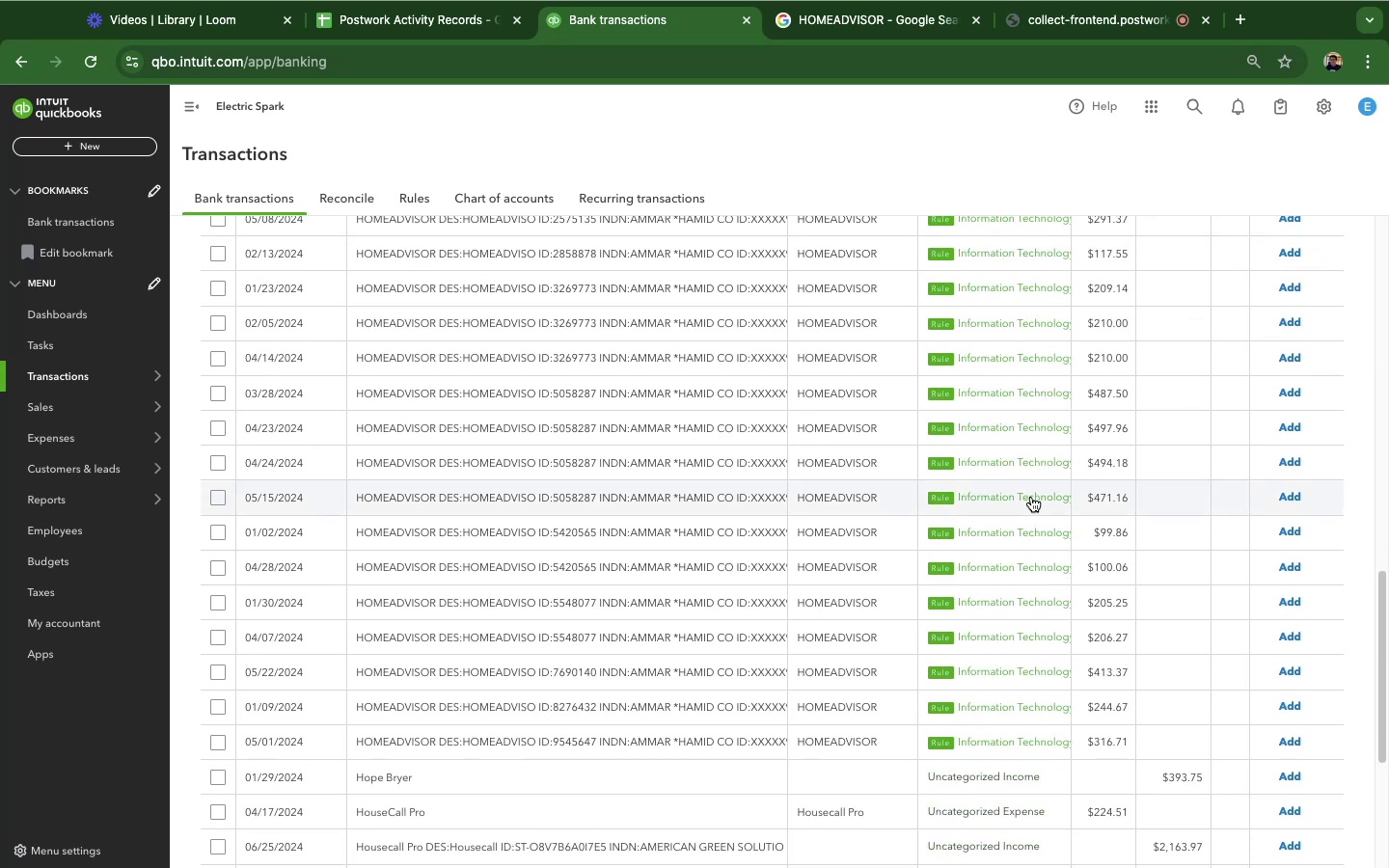 
wait(9.16)
 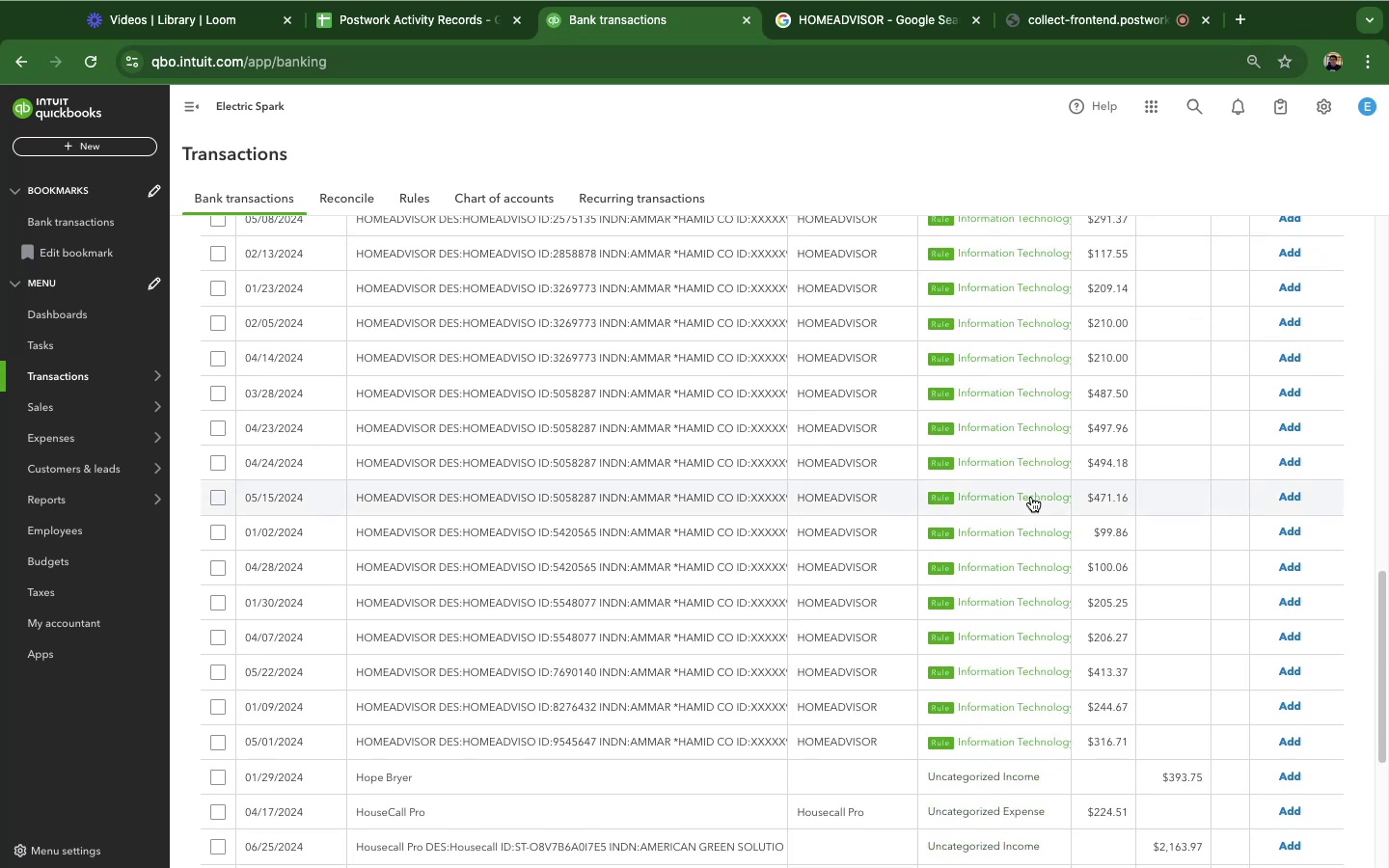 
scroll: coordinate [796, 442], scroll_direction: down, amount: 2.0
 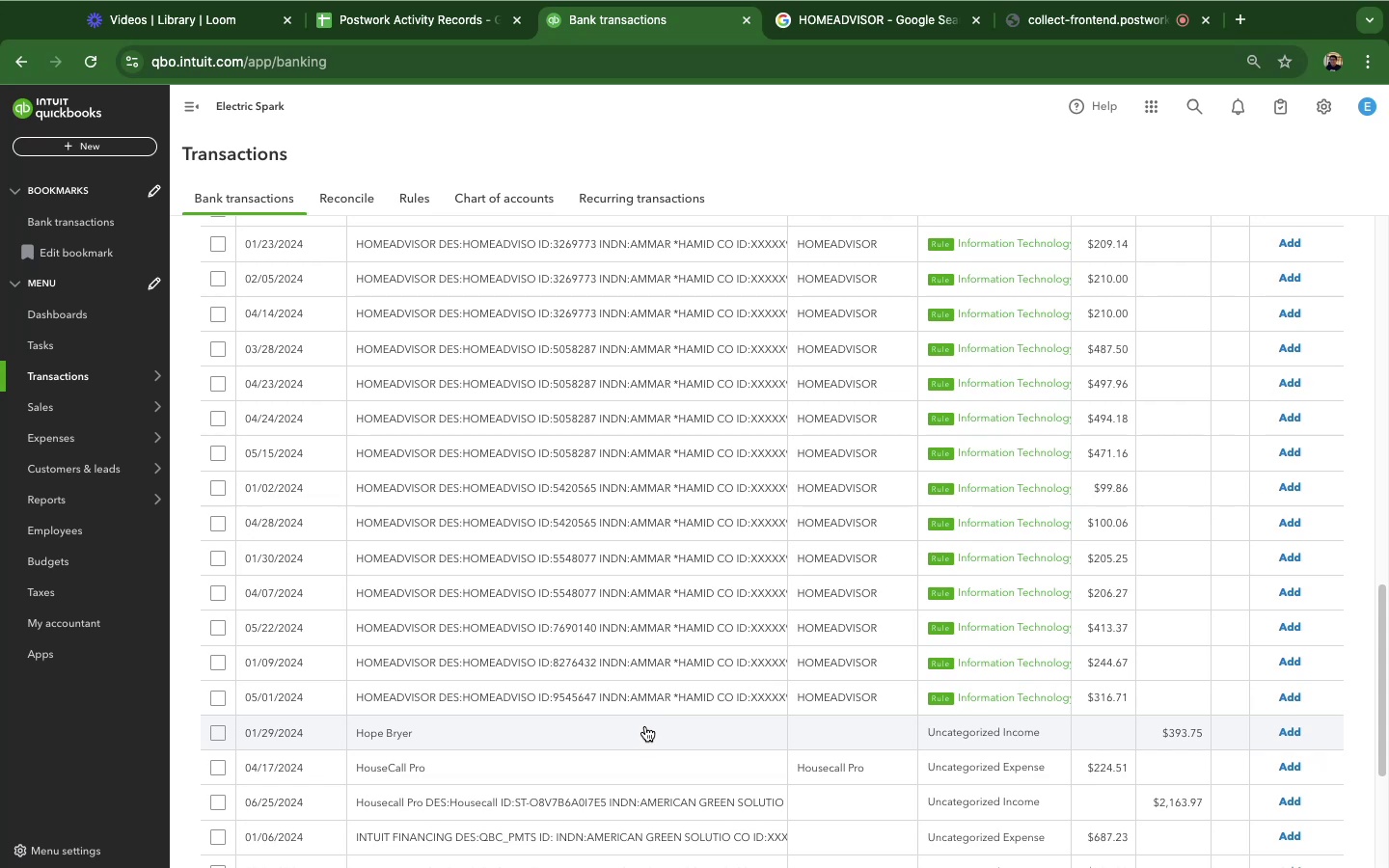 
left_click([645, 726])
 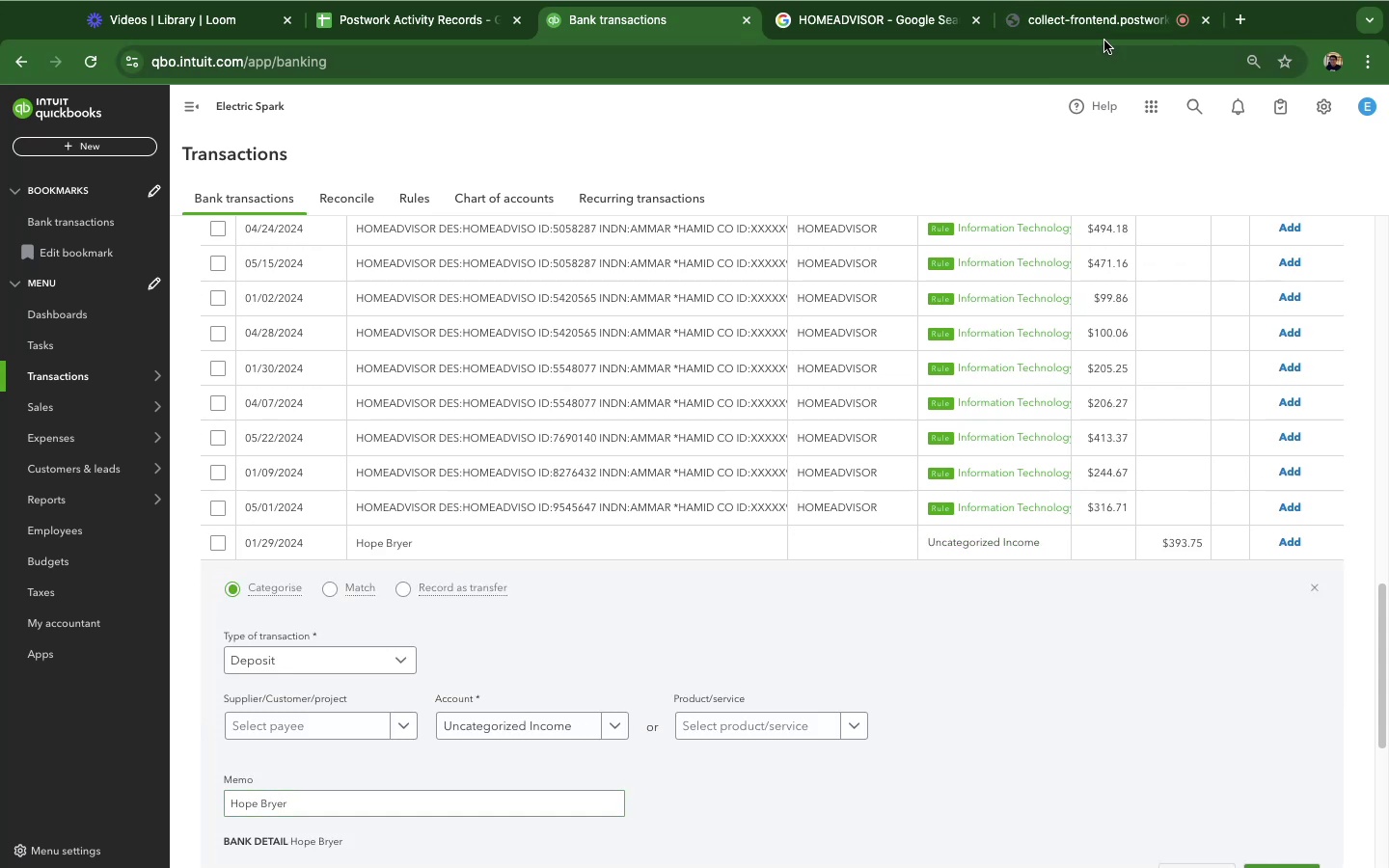 
double_click([1099, 14])
 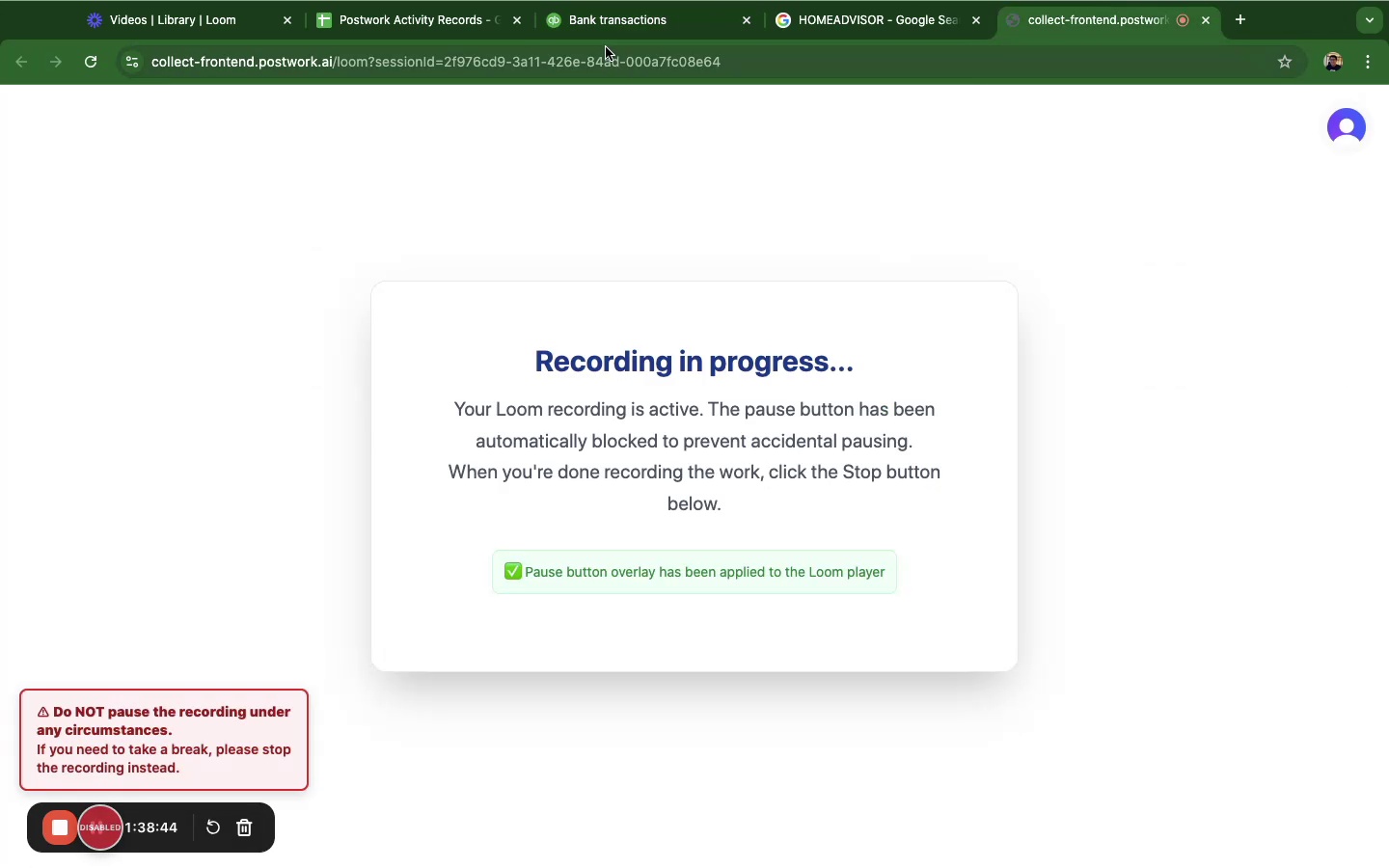 
left_click([599, 34])
 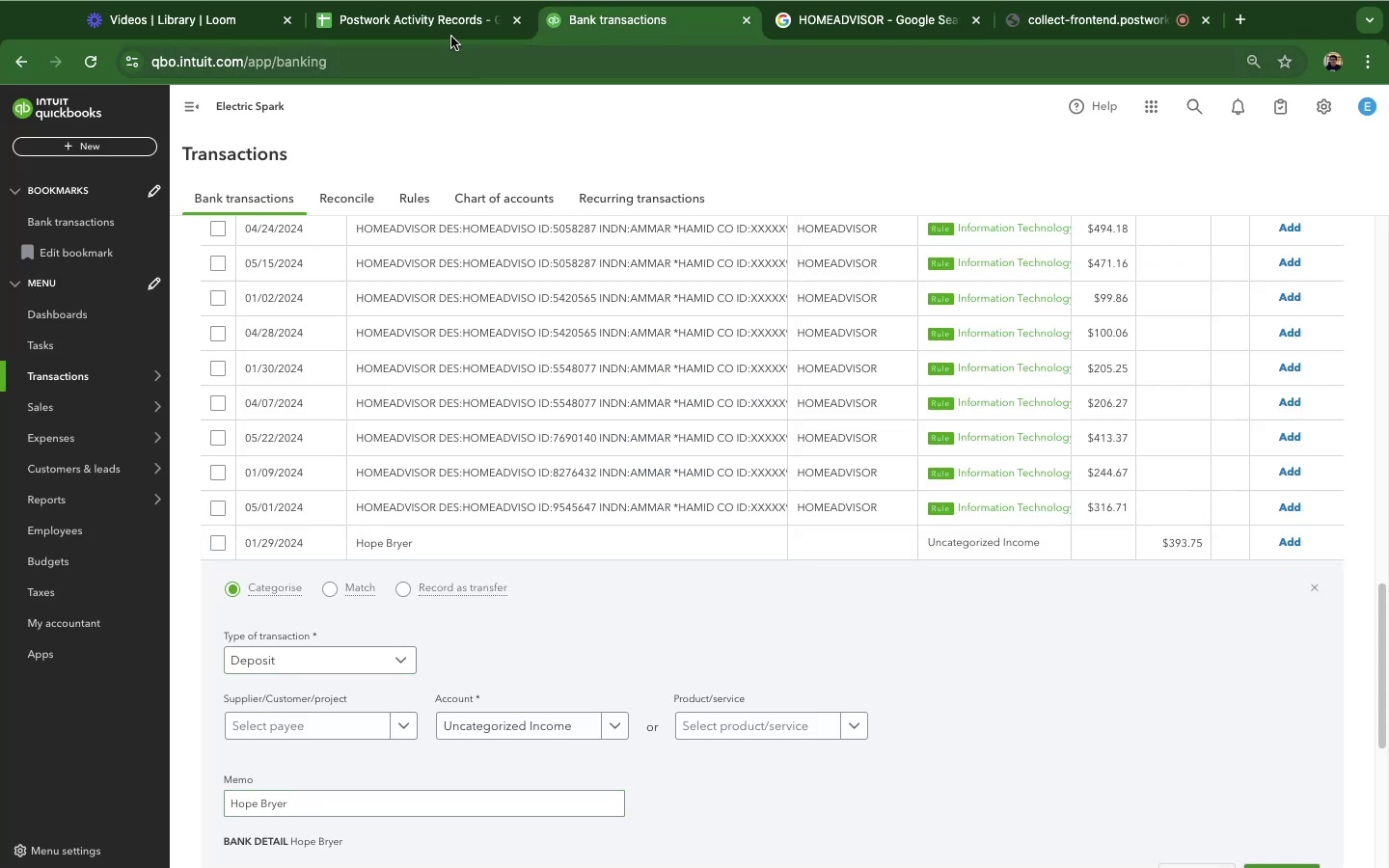 
left_click([426, 25])
 